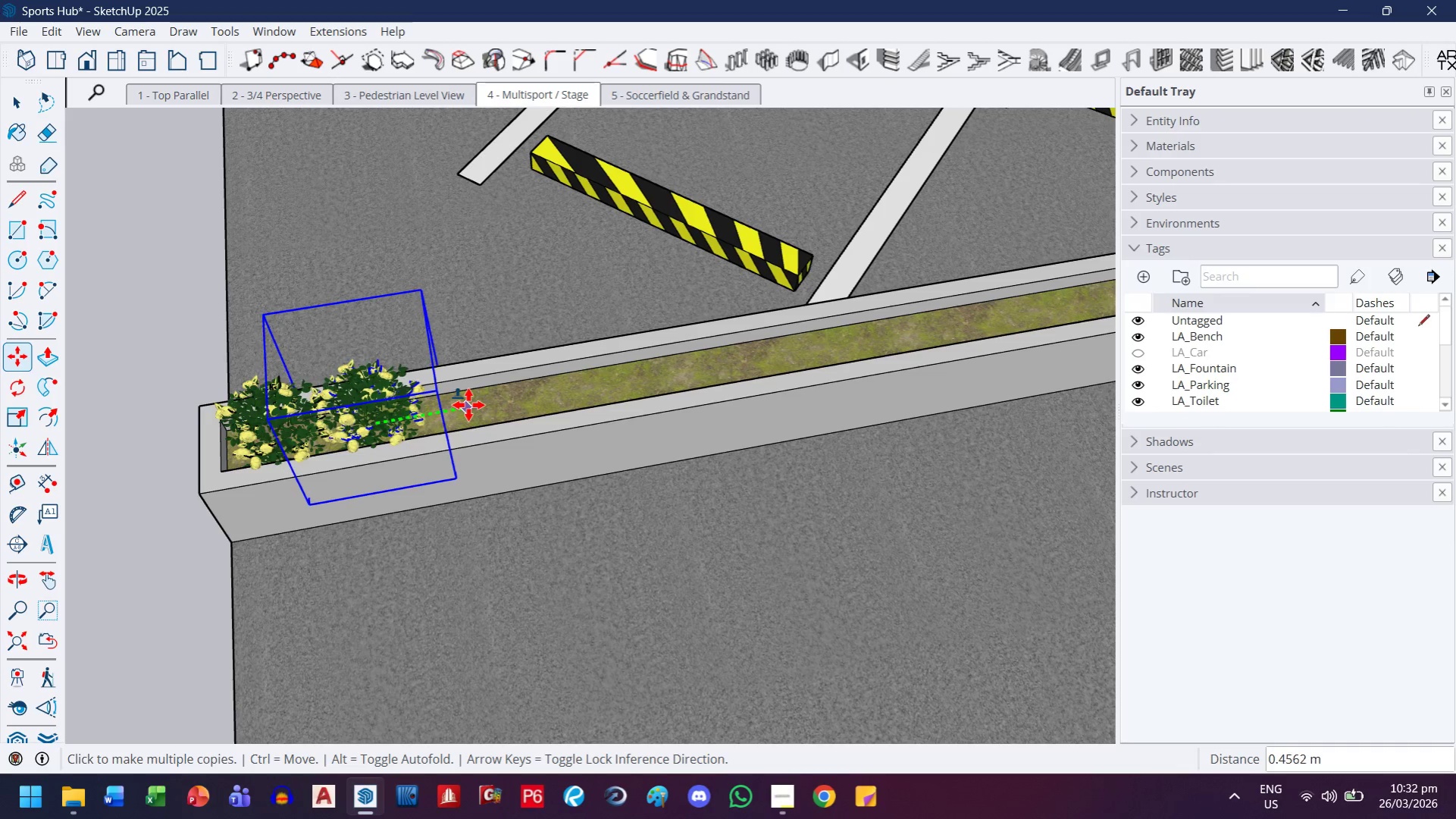 
key(Period)
 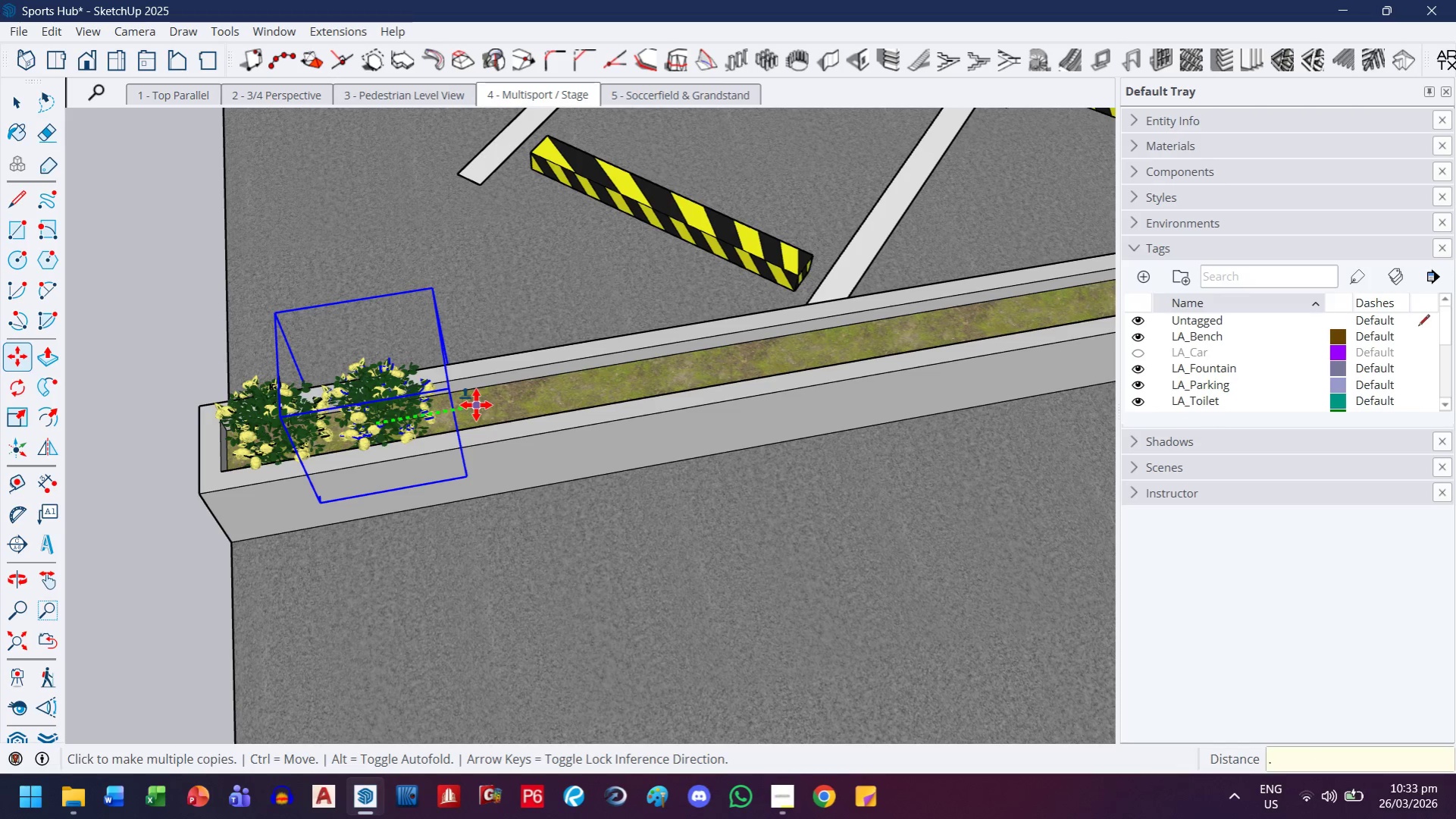 
key(5)
 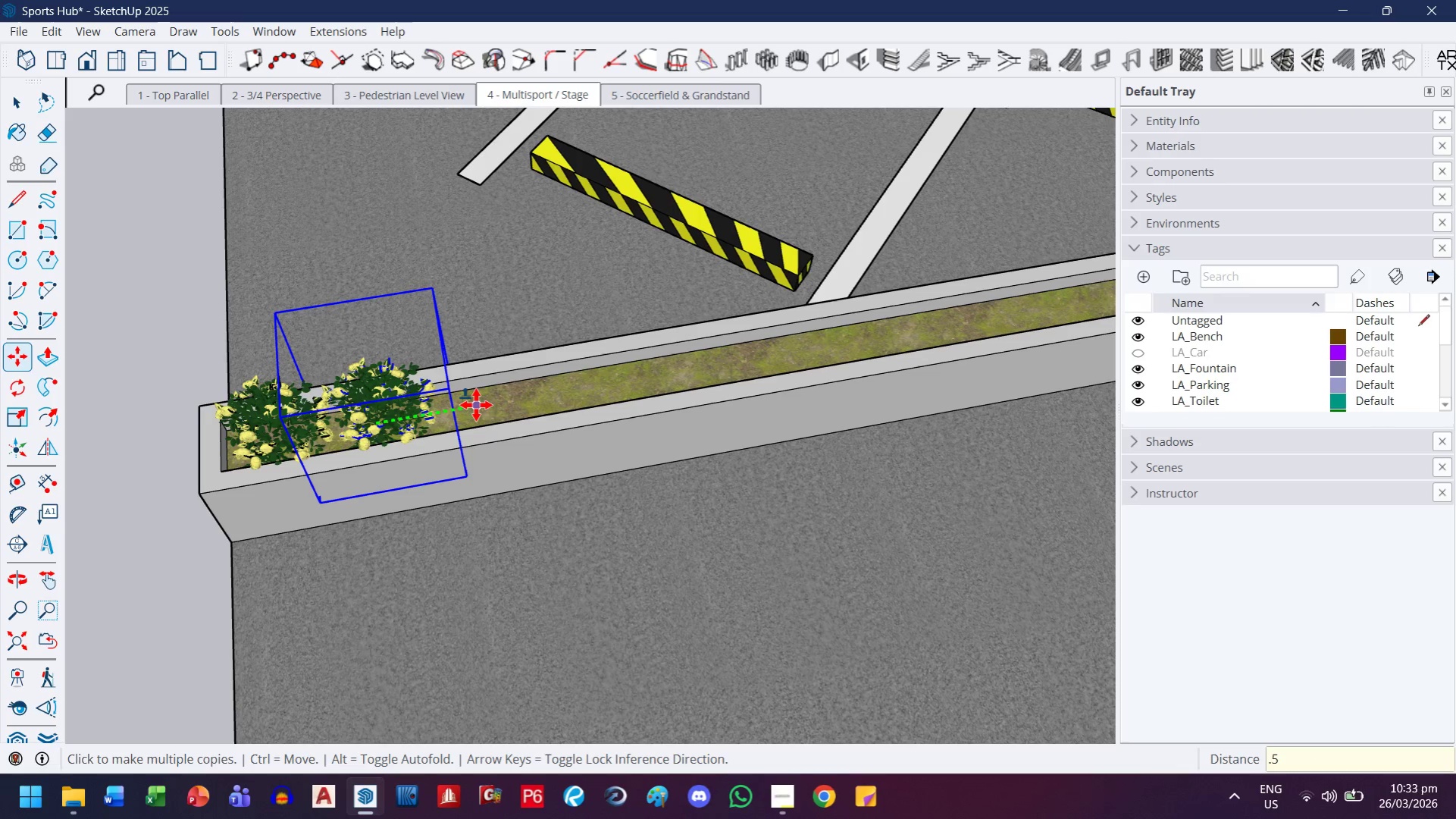 
key(Enter)
 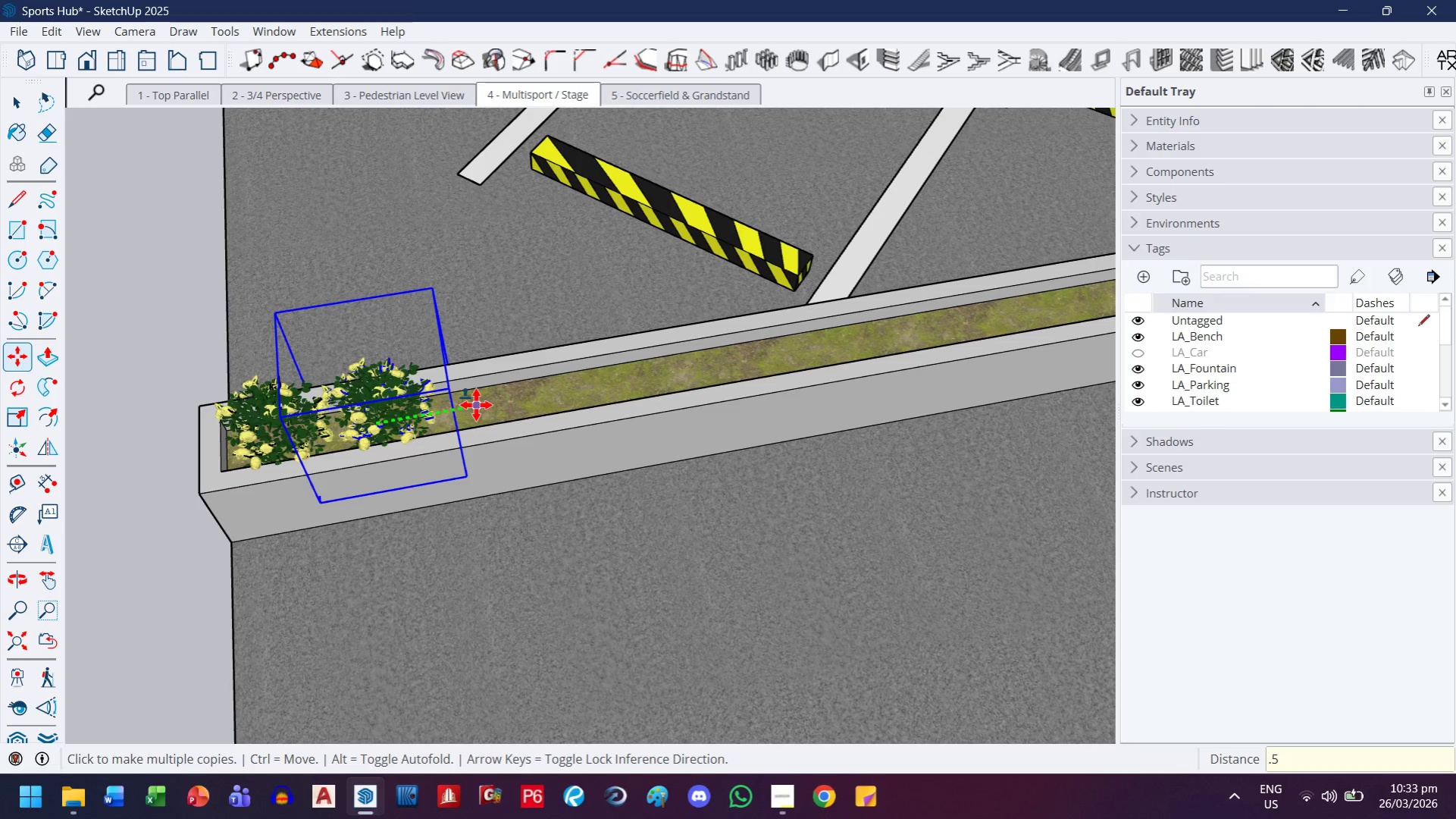 
type(x20)
 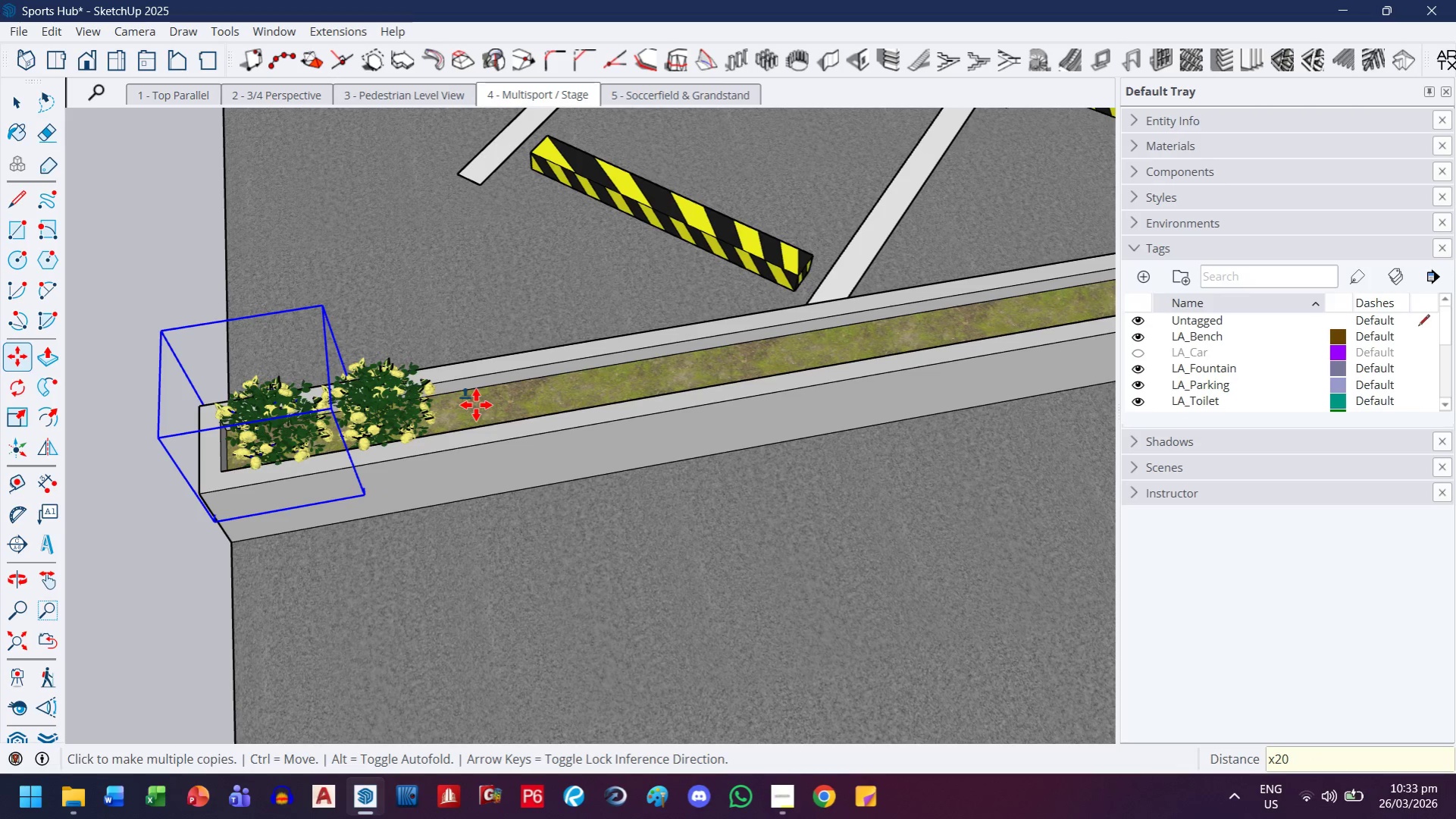 
key(Enter)
 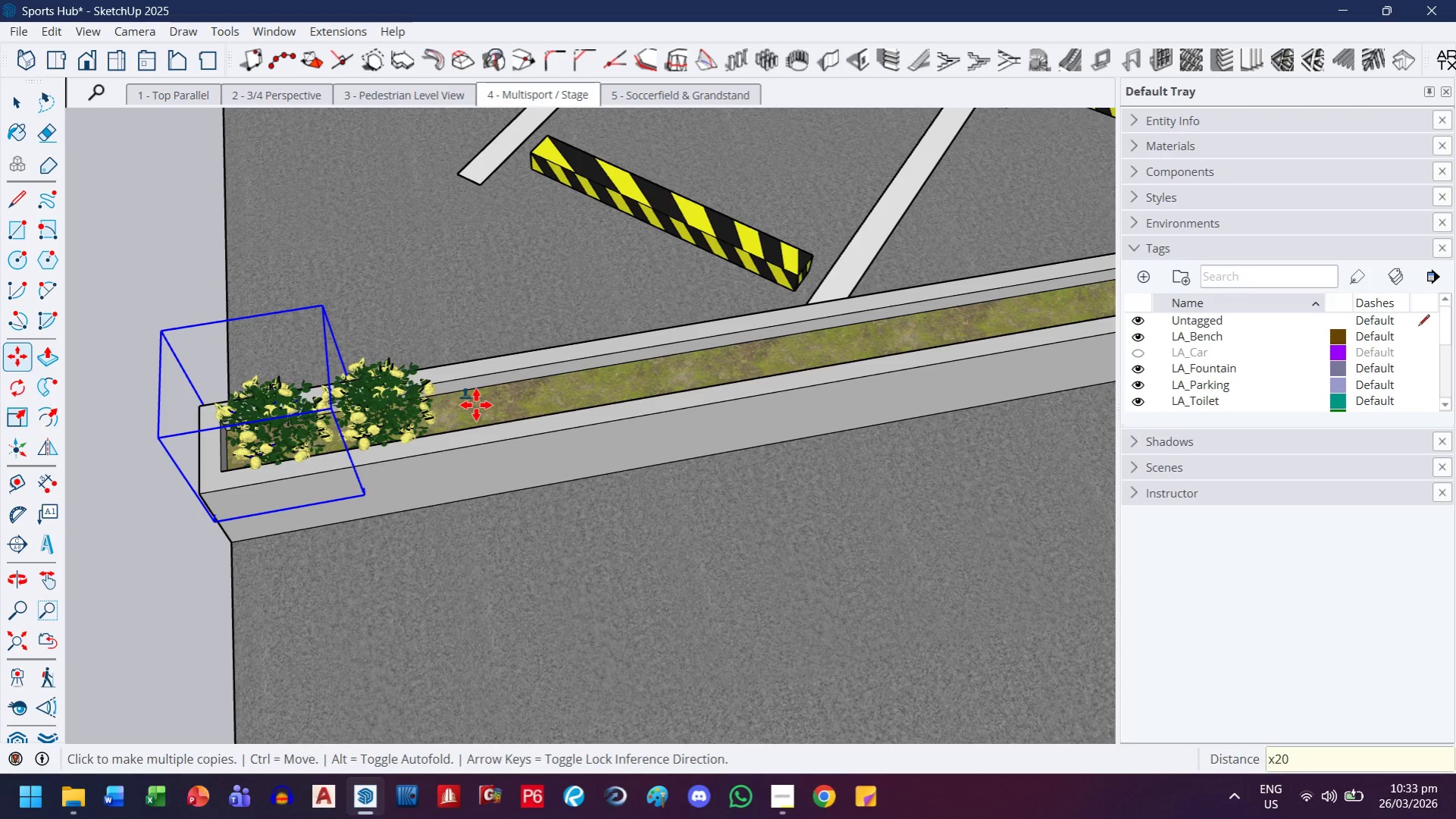 
wait(6.67)
 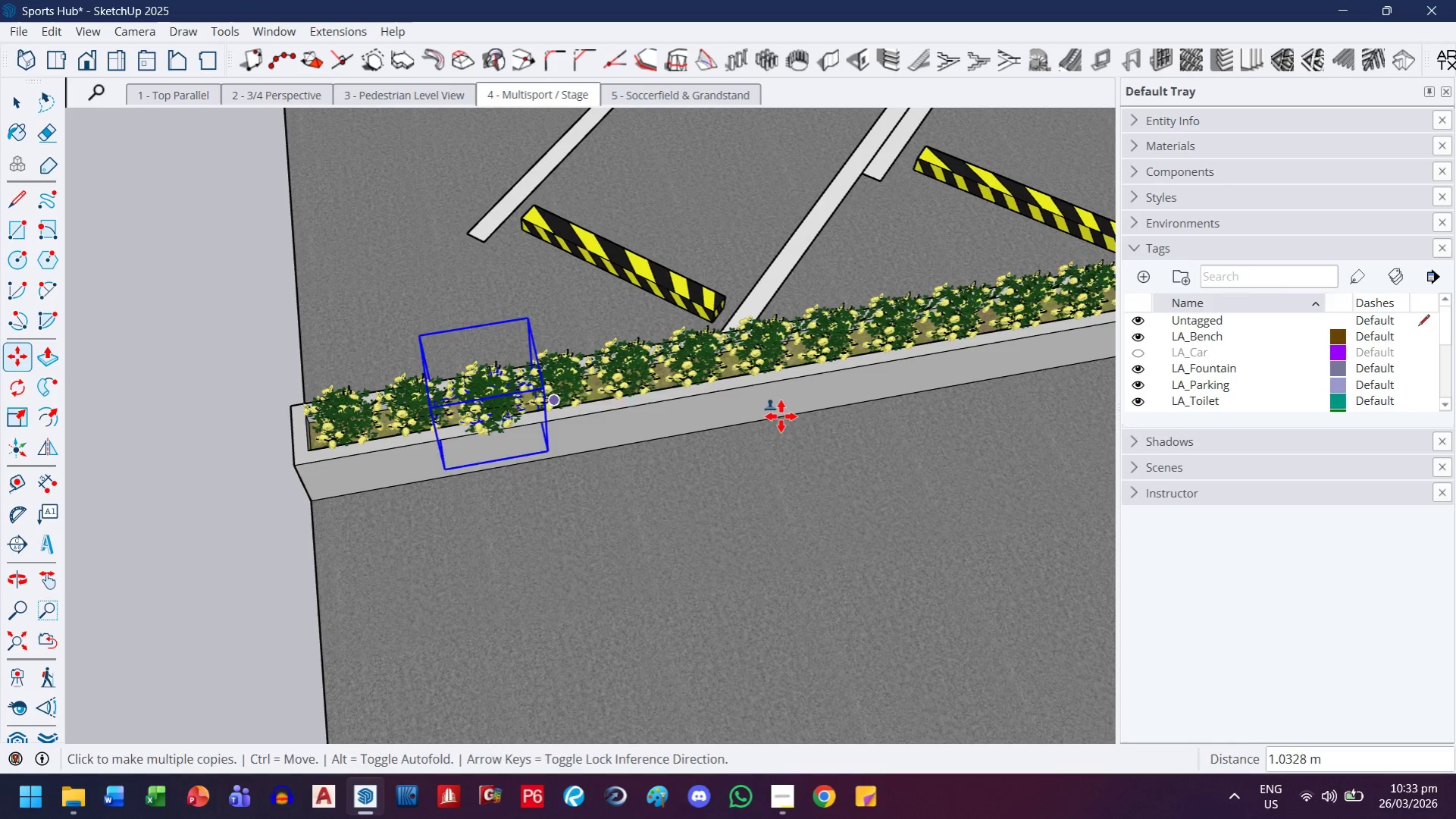 
key(H)
 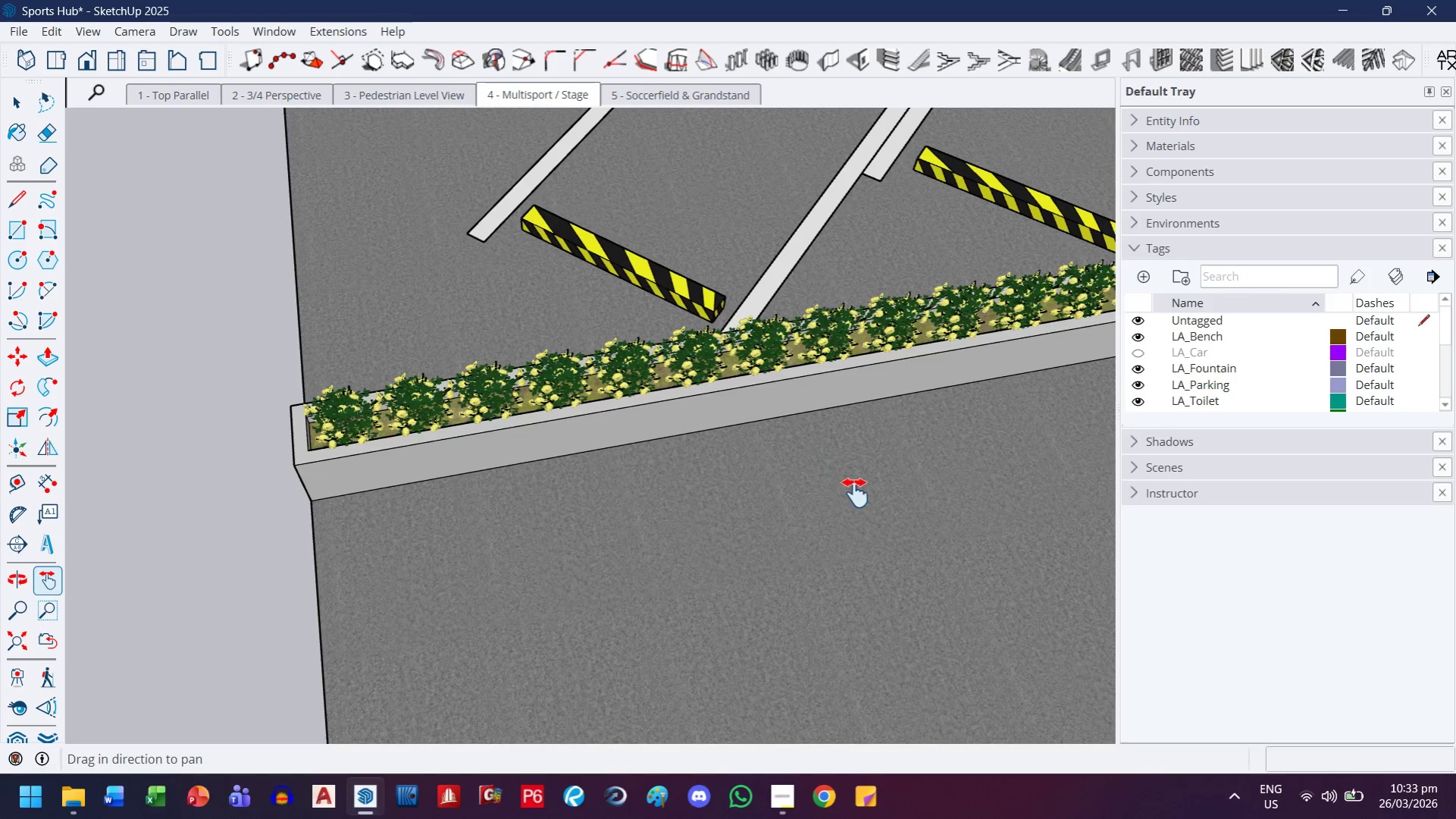 
scroll: coordinate [518, 407], scroll_direction: down, amount: 11.0
 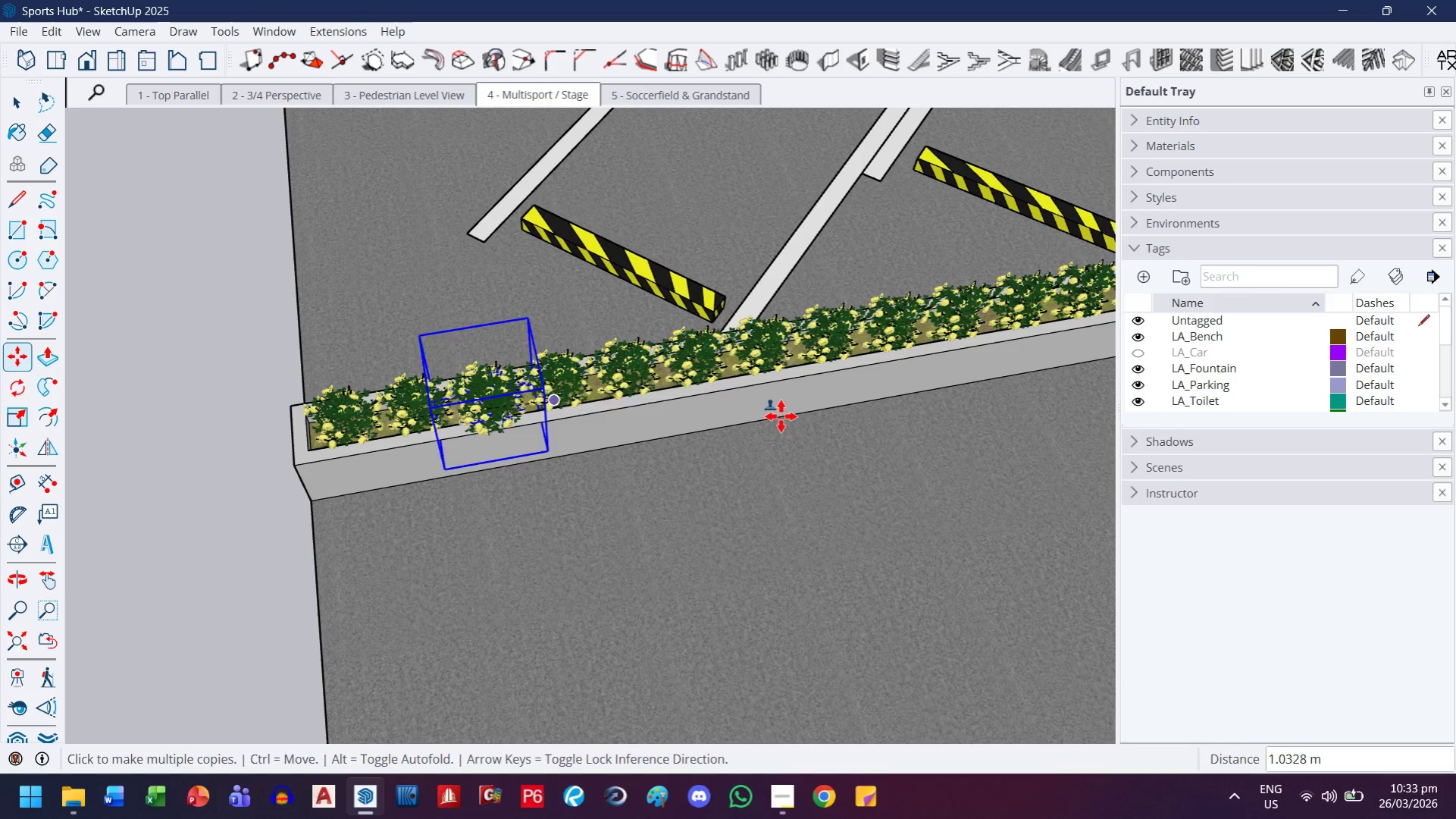 
left_click_drag(start_coordinate=[855, 493], to_coordinate=[353, 475])
 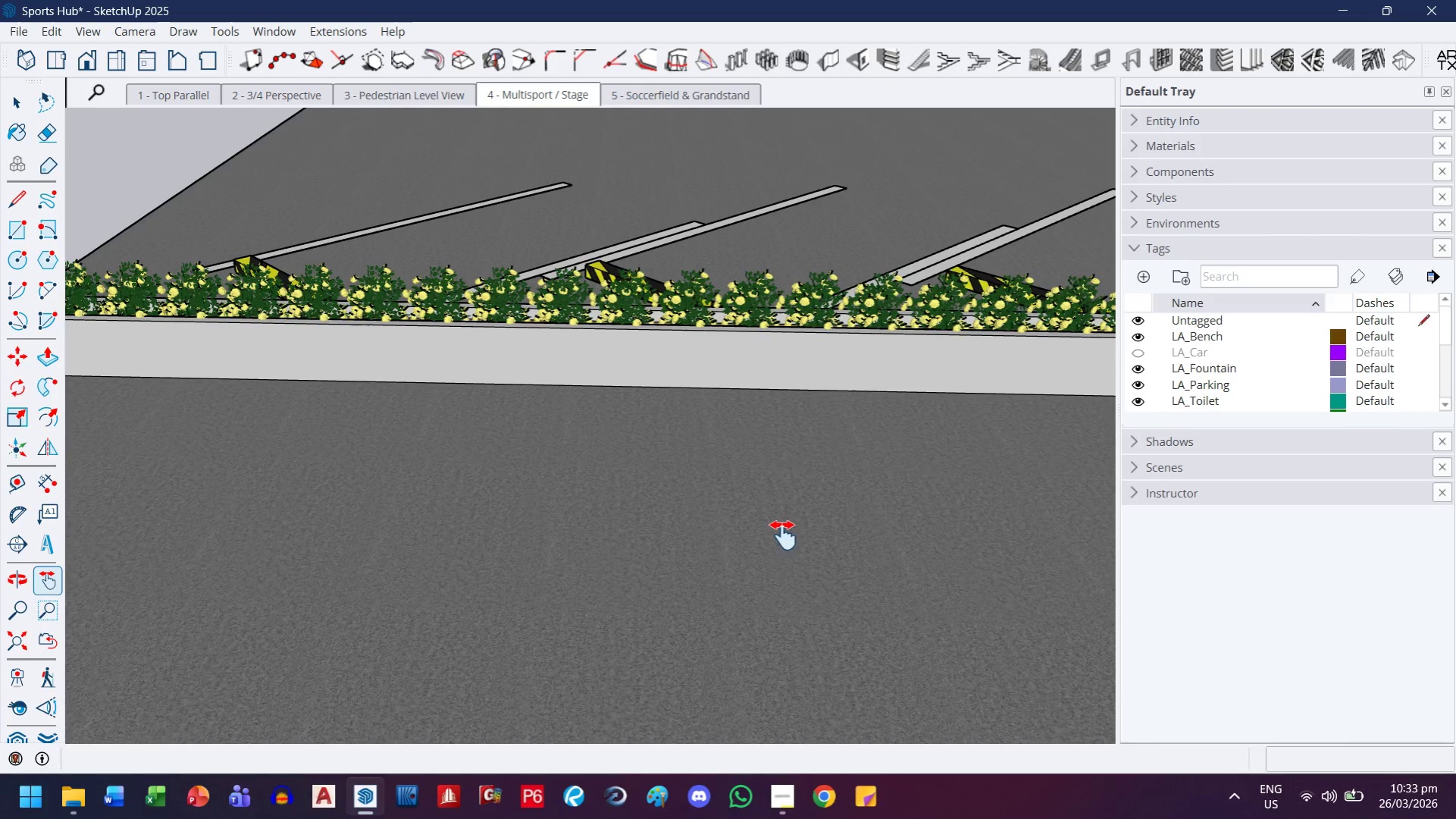 
left_click_drag(start_coordinate=[770, 528], to_coordinate=[353, 609])
 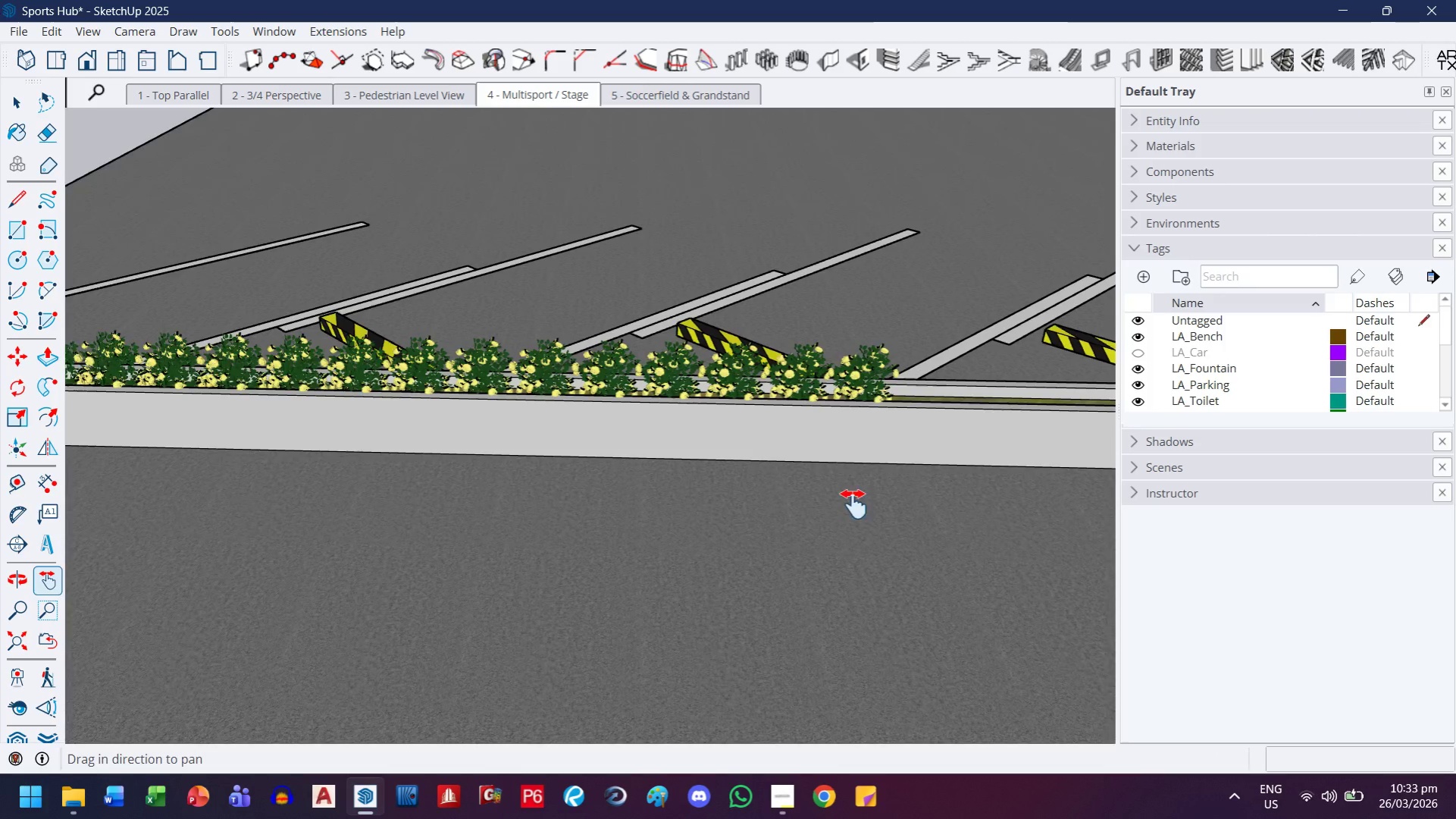 
left_click_drag(start_coordinate=[883, 510], to_coordinate=[493, 416])
 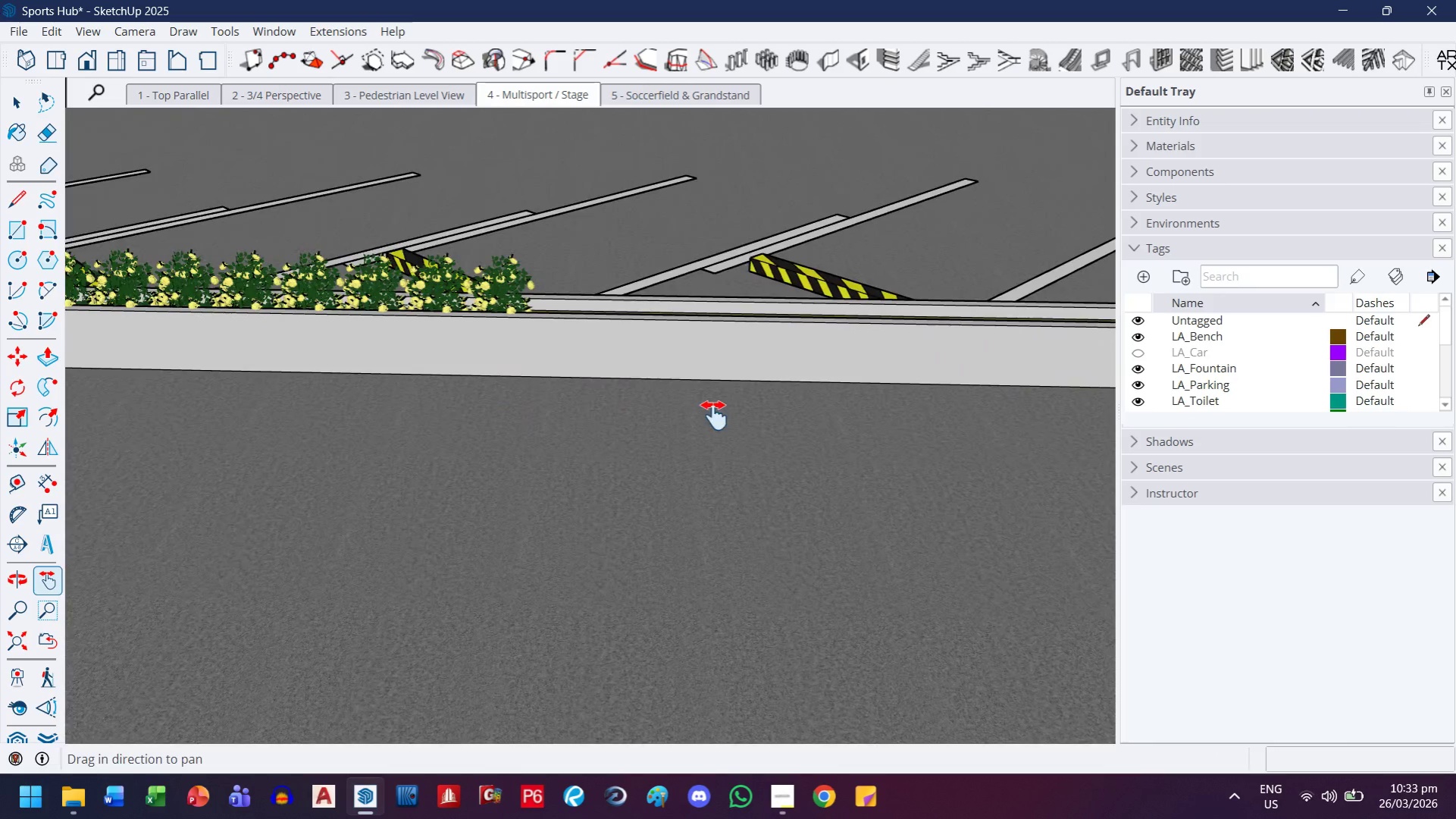 
scroll: coordinate [753, 479], scroll_direction: down, amount: 10.0
 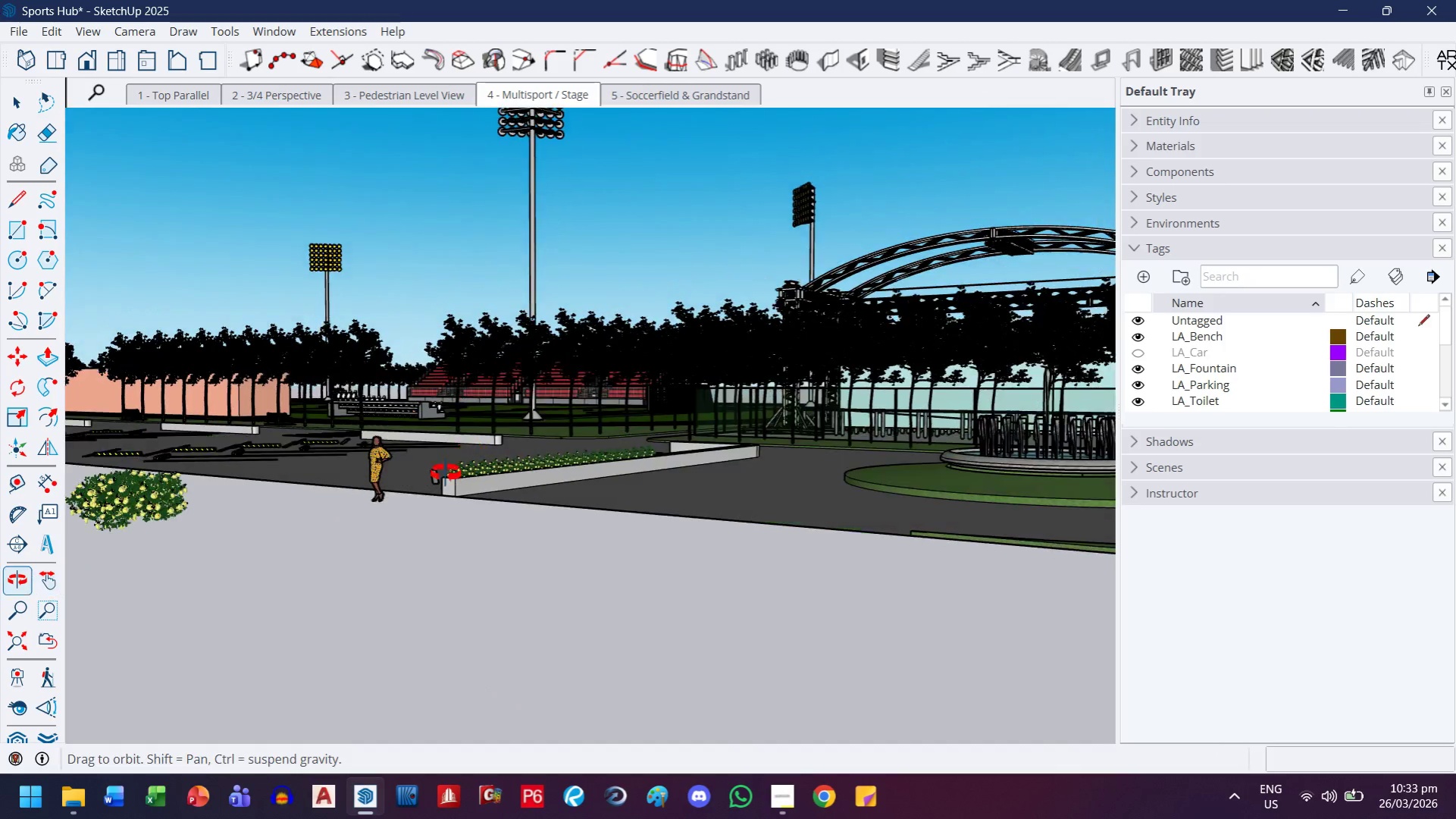 
scroll: coordinate [428, 576], scroll_direction: up, amount: 5.0
 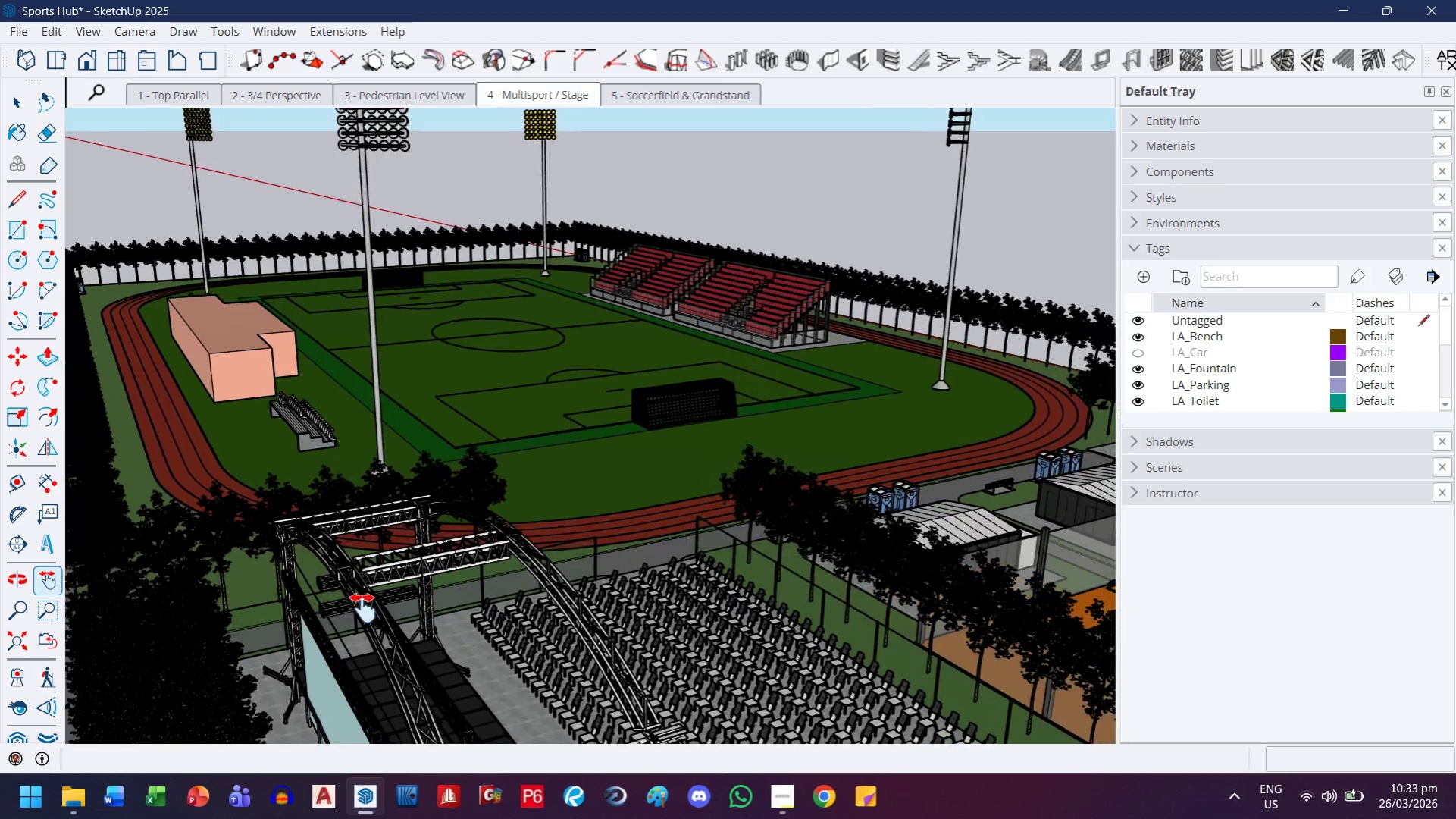 
left_click_drag(start_coordinate=[355, 607], to_coordinate=[885, 358])
 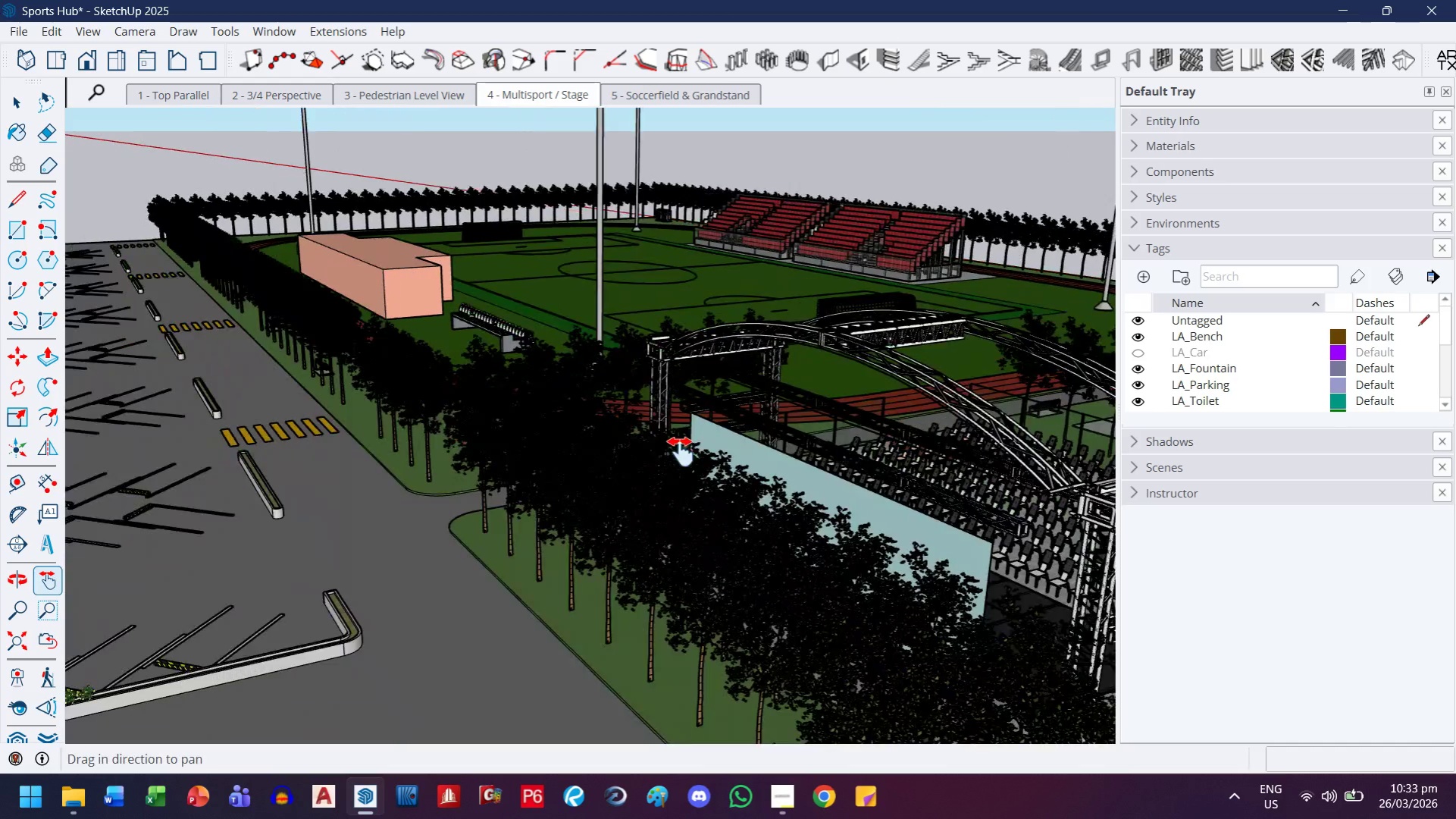 
scroll: coordinate [672, 454], scroll_direction: down, amount: 4.0
 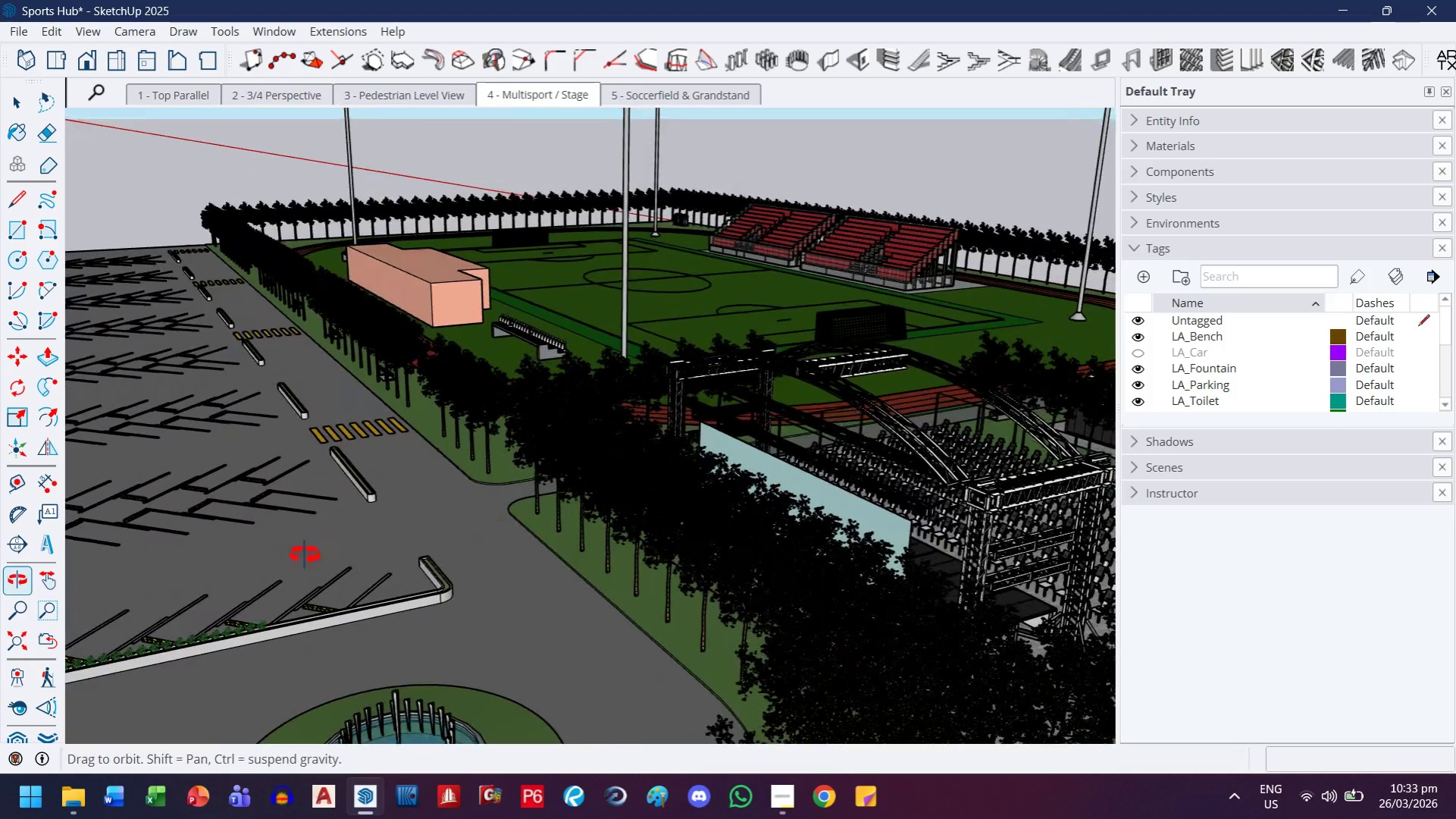 
left_click_drag(start_coordinate=[293, 554], to_coordinate=[769, 450])
 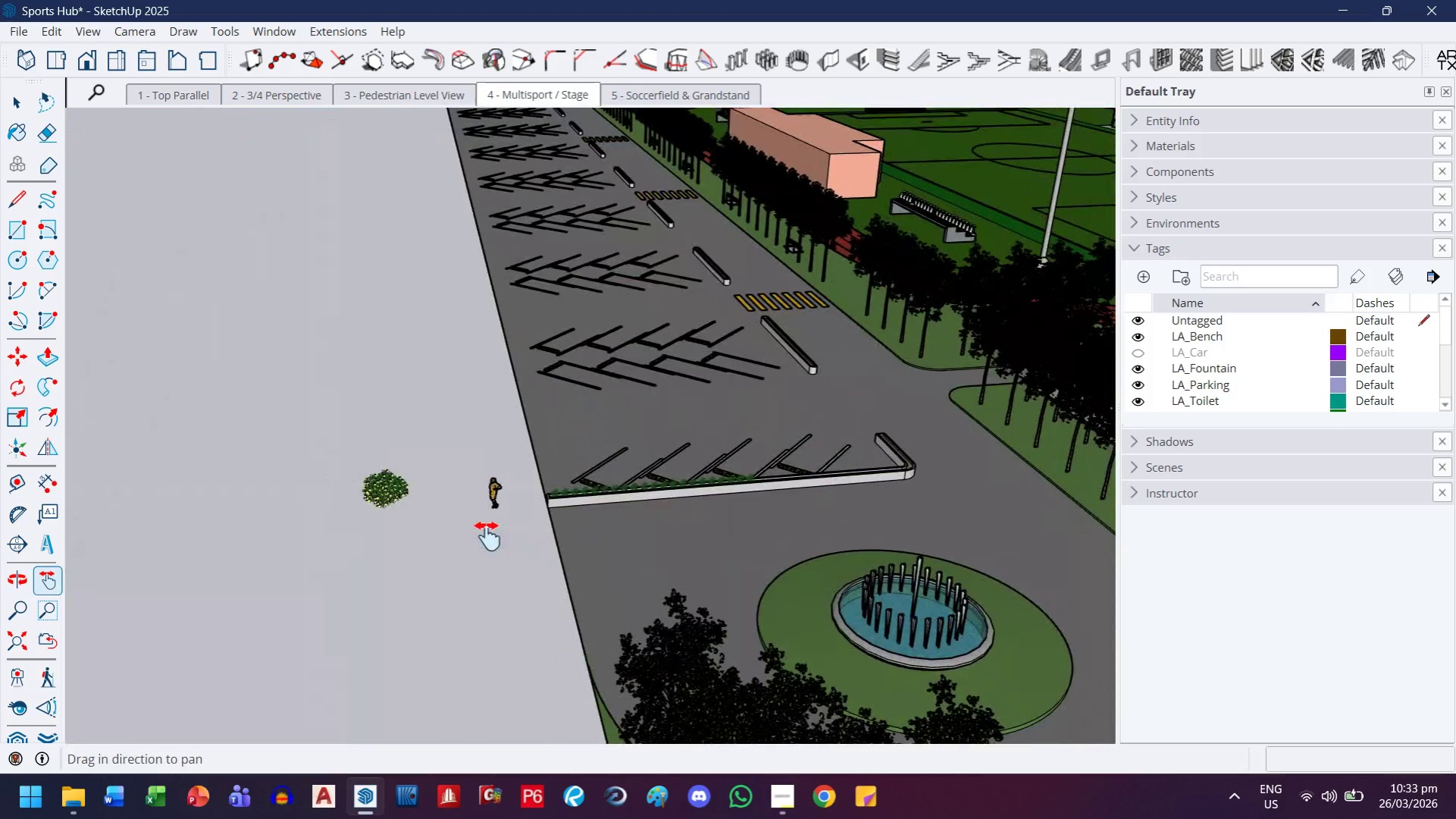 
scroll: coordinate [808, 563], scroll_direction: up, amount: 14.0
 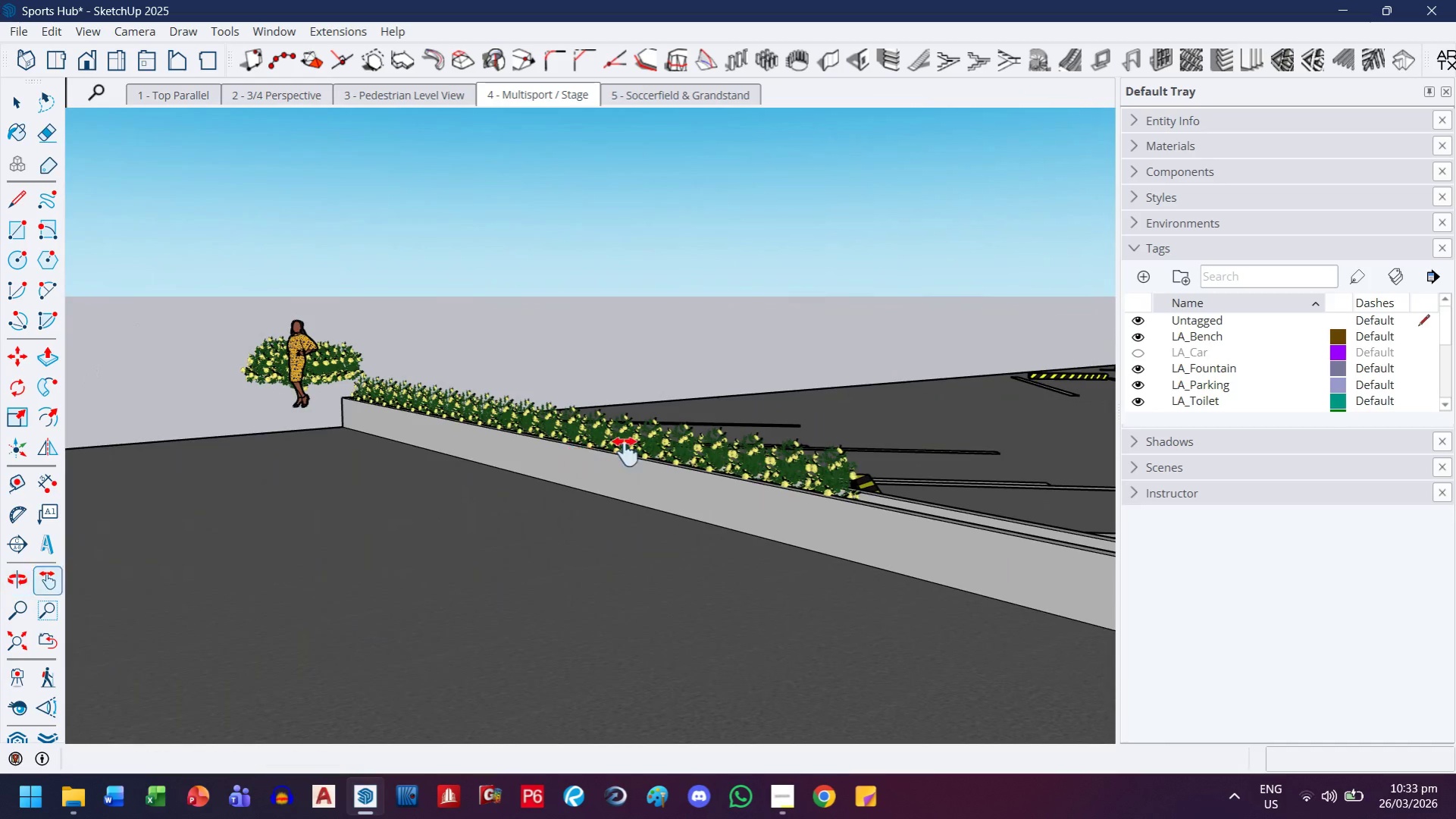 
left_click_drag(start_coordinate=[854, 442], to_coordinate=[619, 354])
 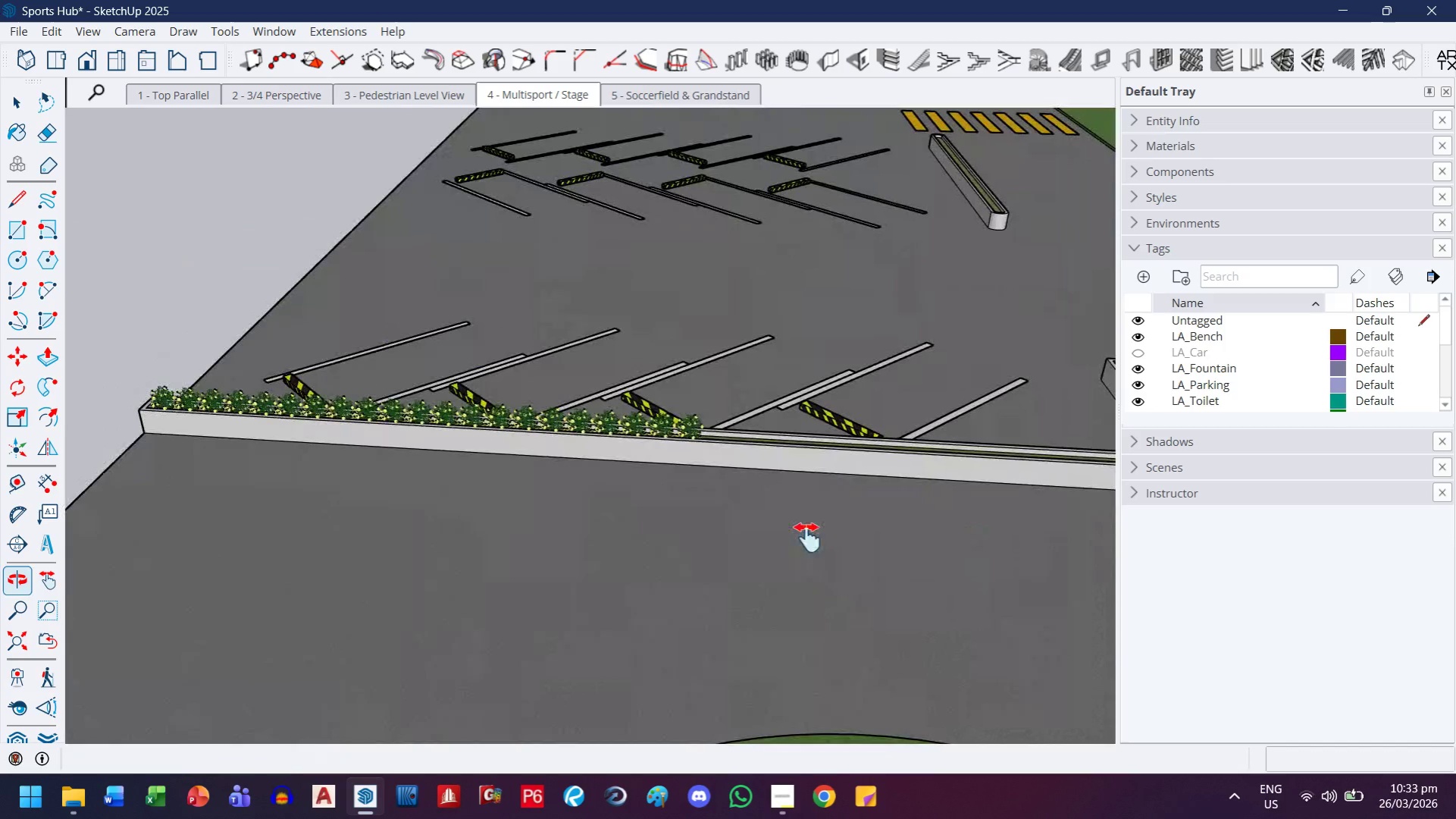 
scroll: coordinate [863, 469], scroll_direction: down, amount: 6.0
 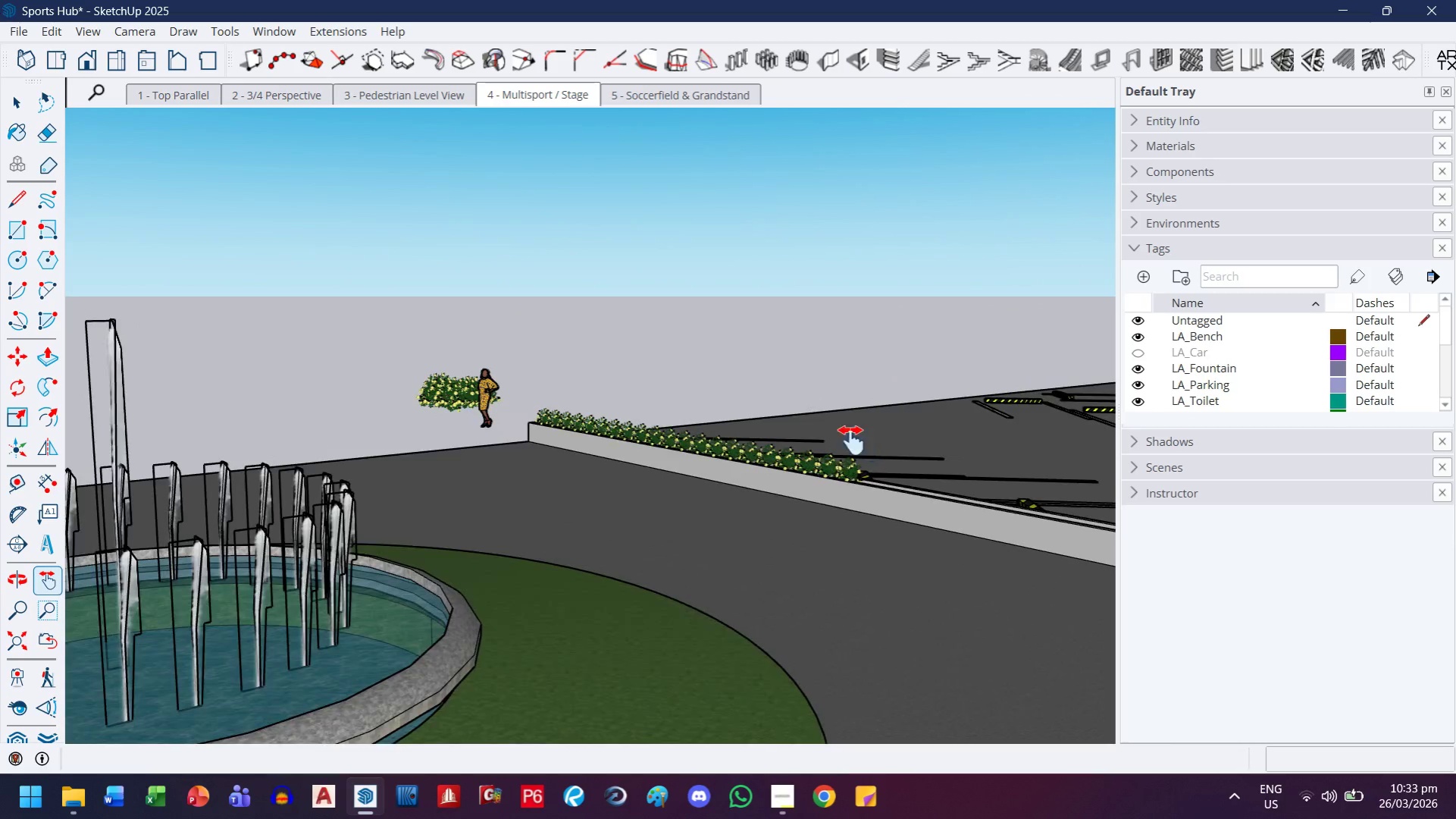 
left_click_drag(start_coordinate=[694, 509], to_coordinate=[312, 599])
 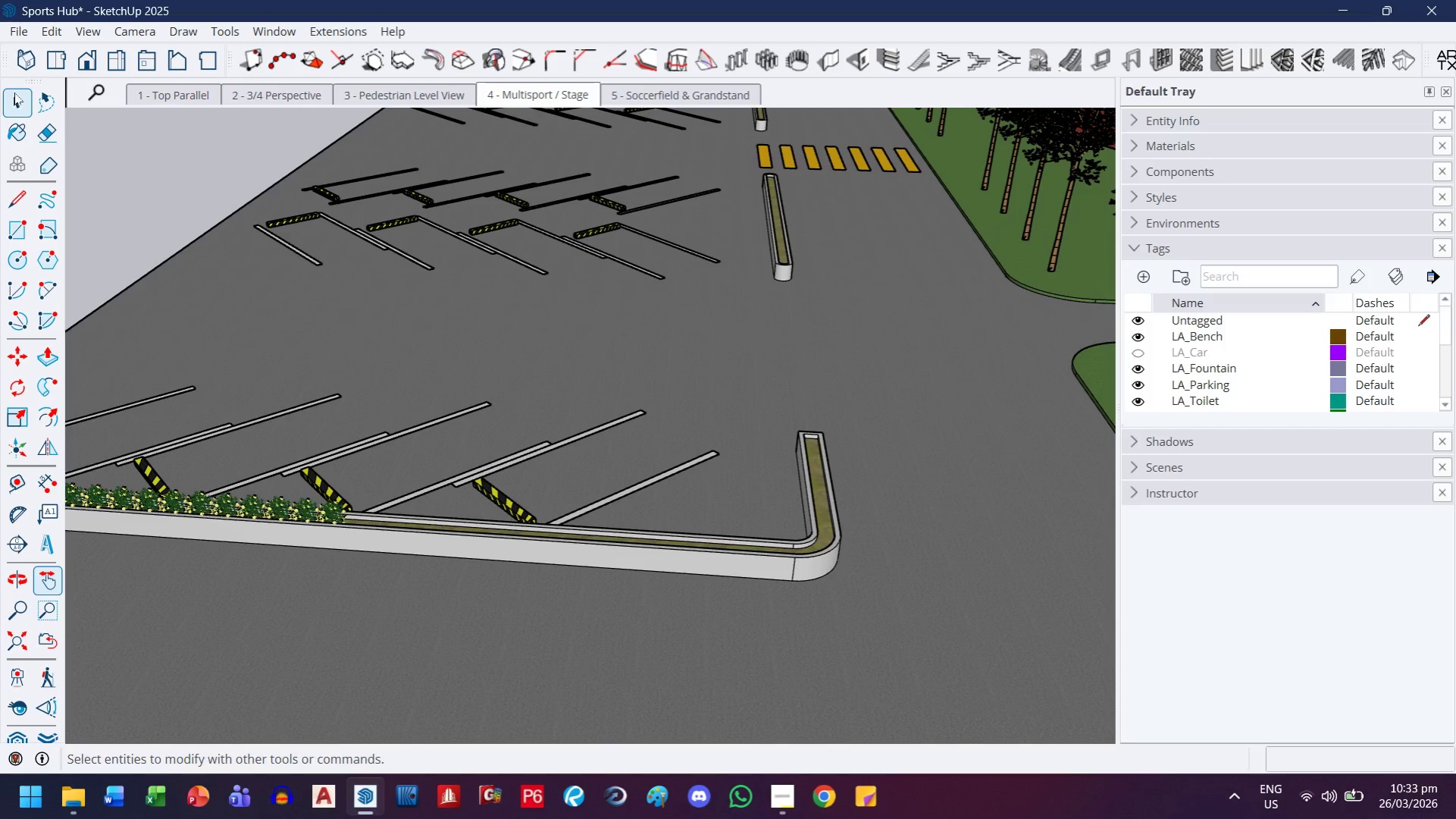 
left_click([19, 104])
 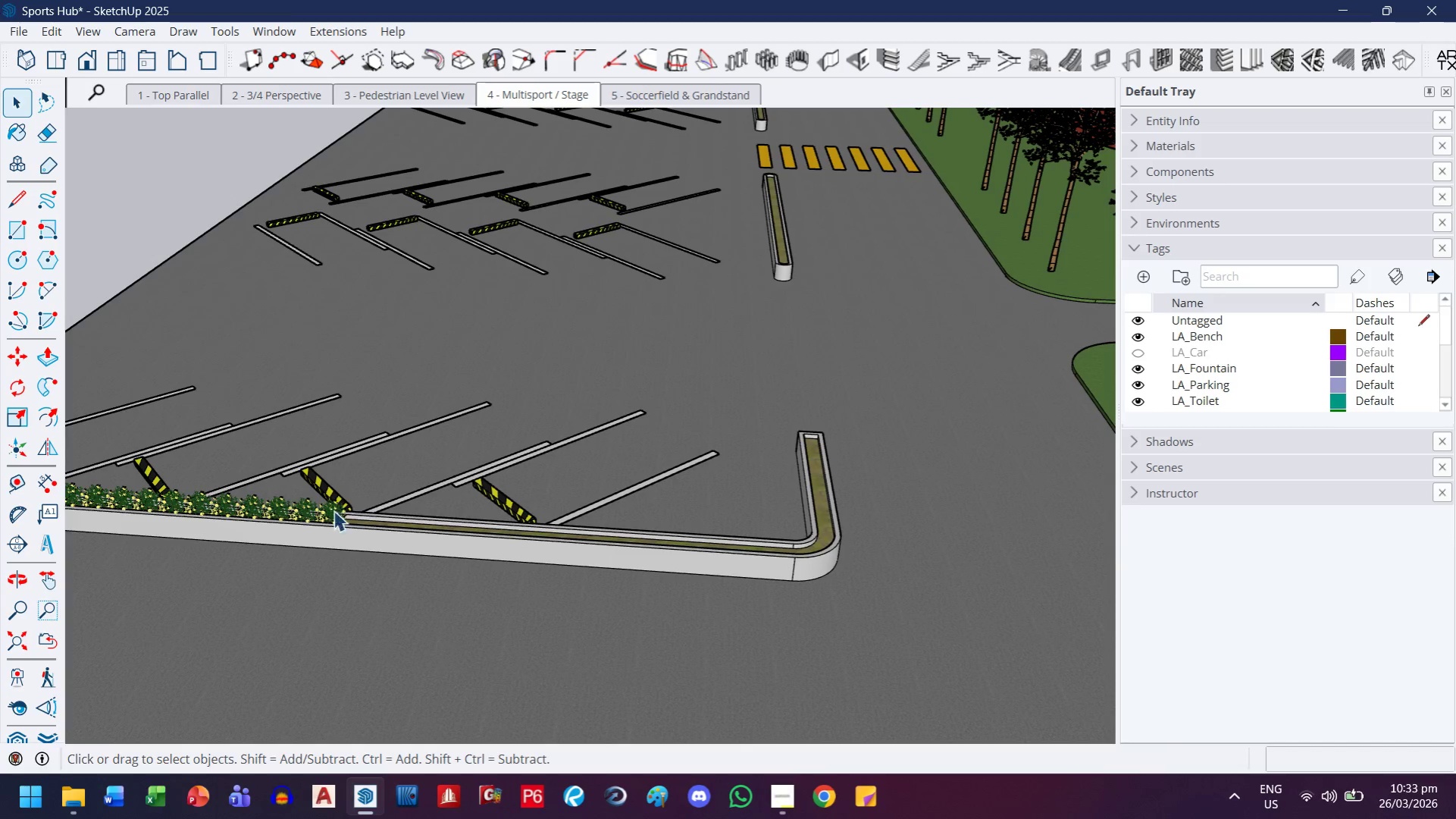 
left_click([331, 523])
 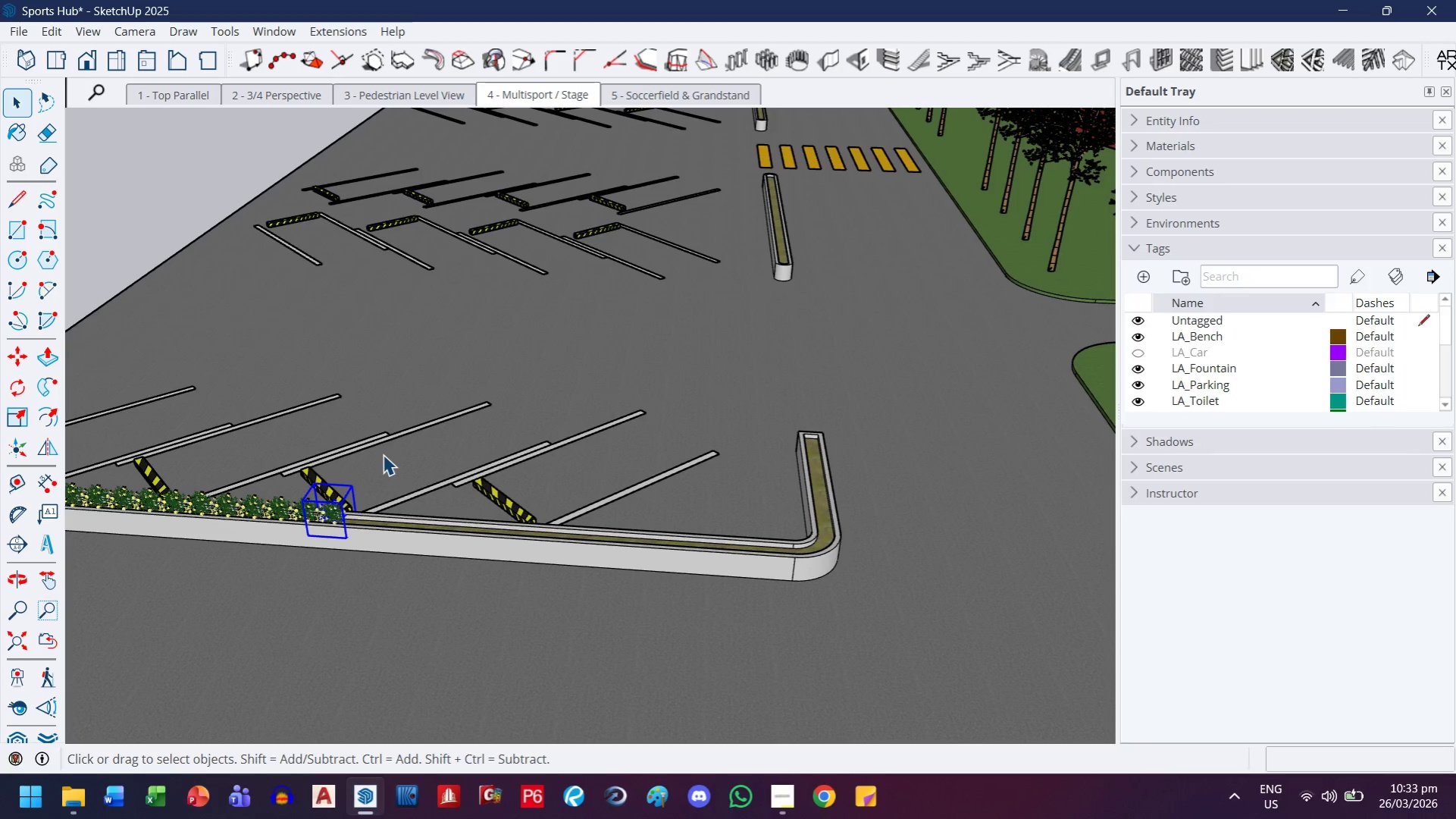 
key(M)
 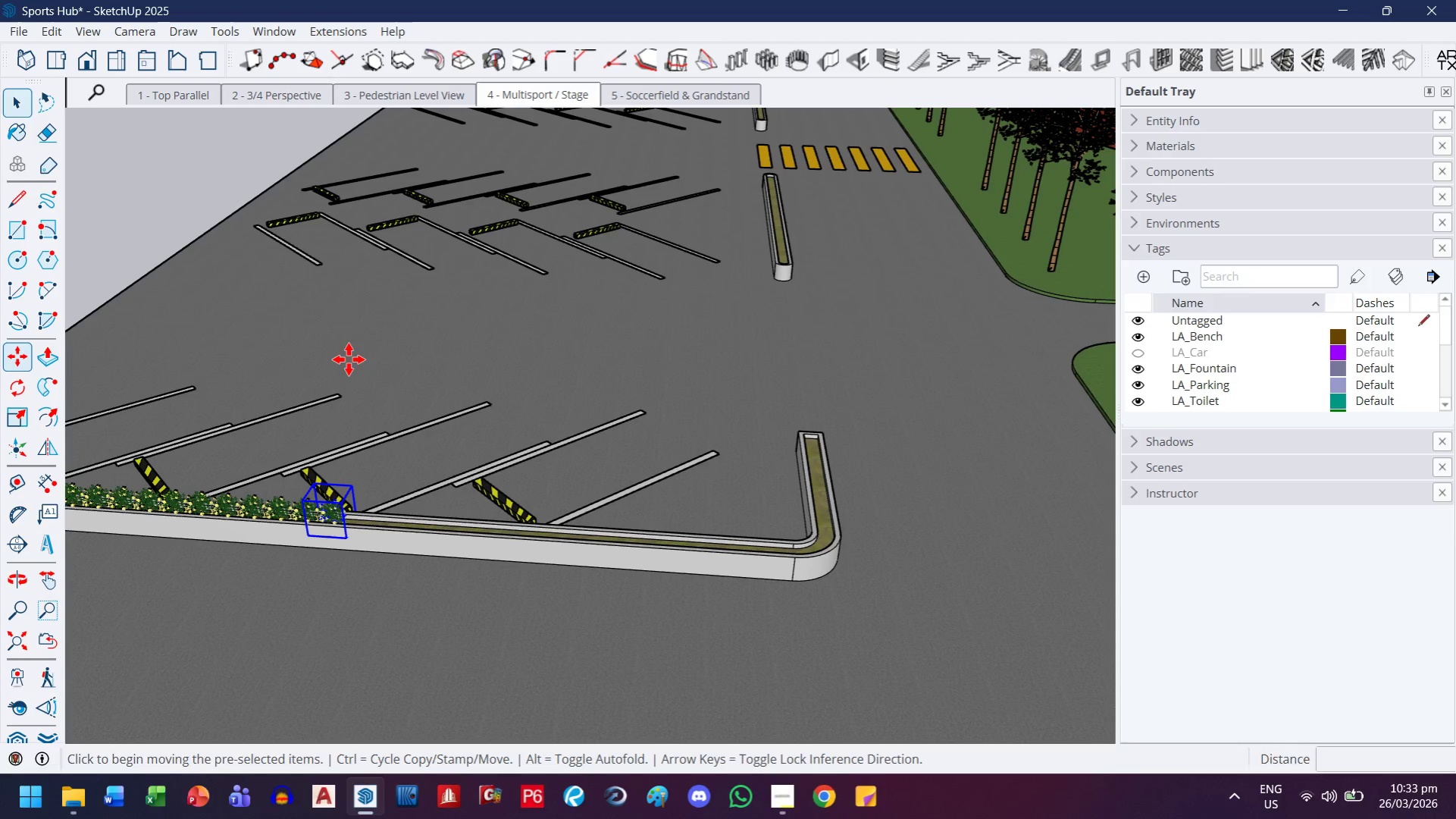 
key(Control+ControlLeft)
 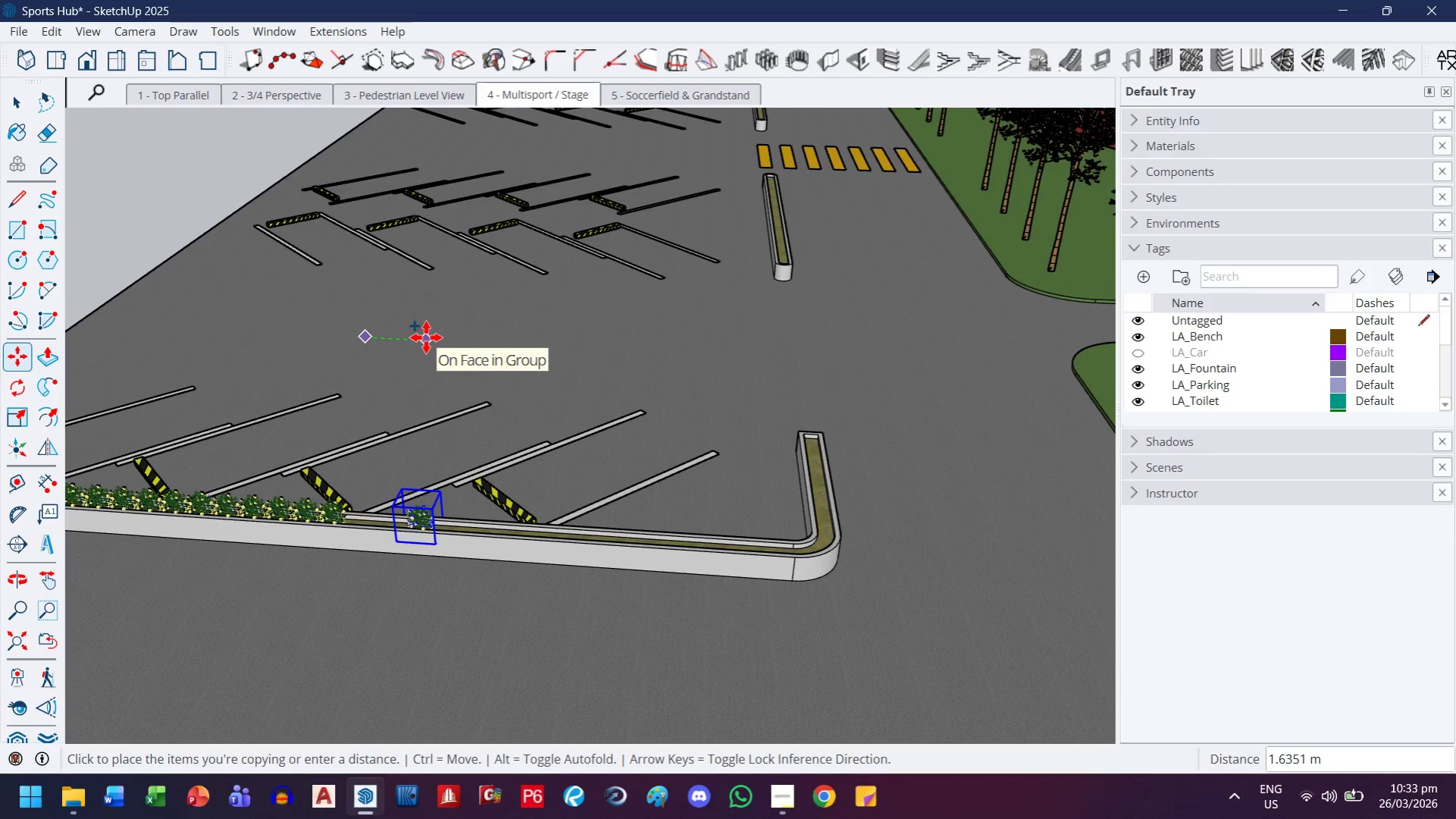 
key(Period)
 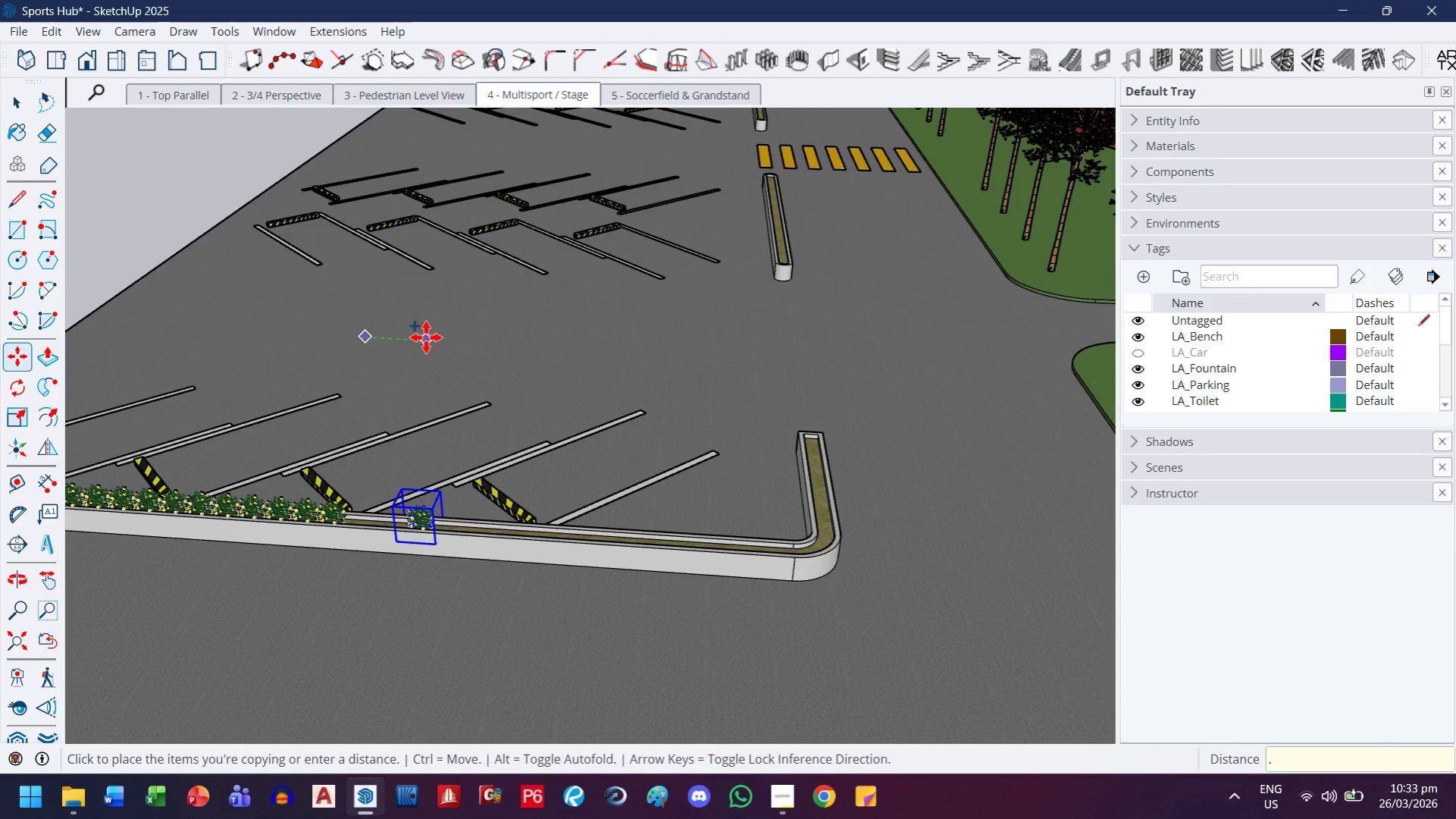 
key(5)
 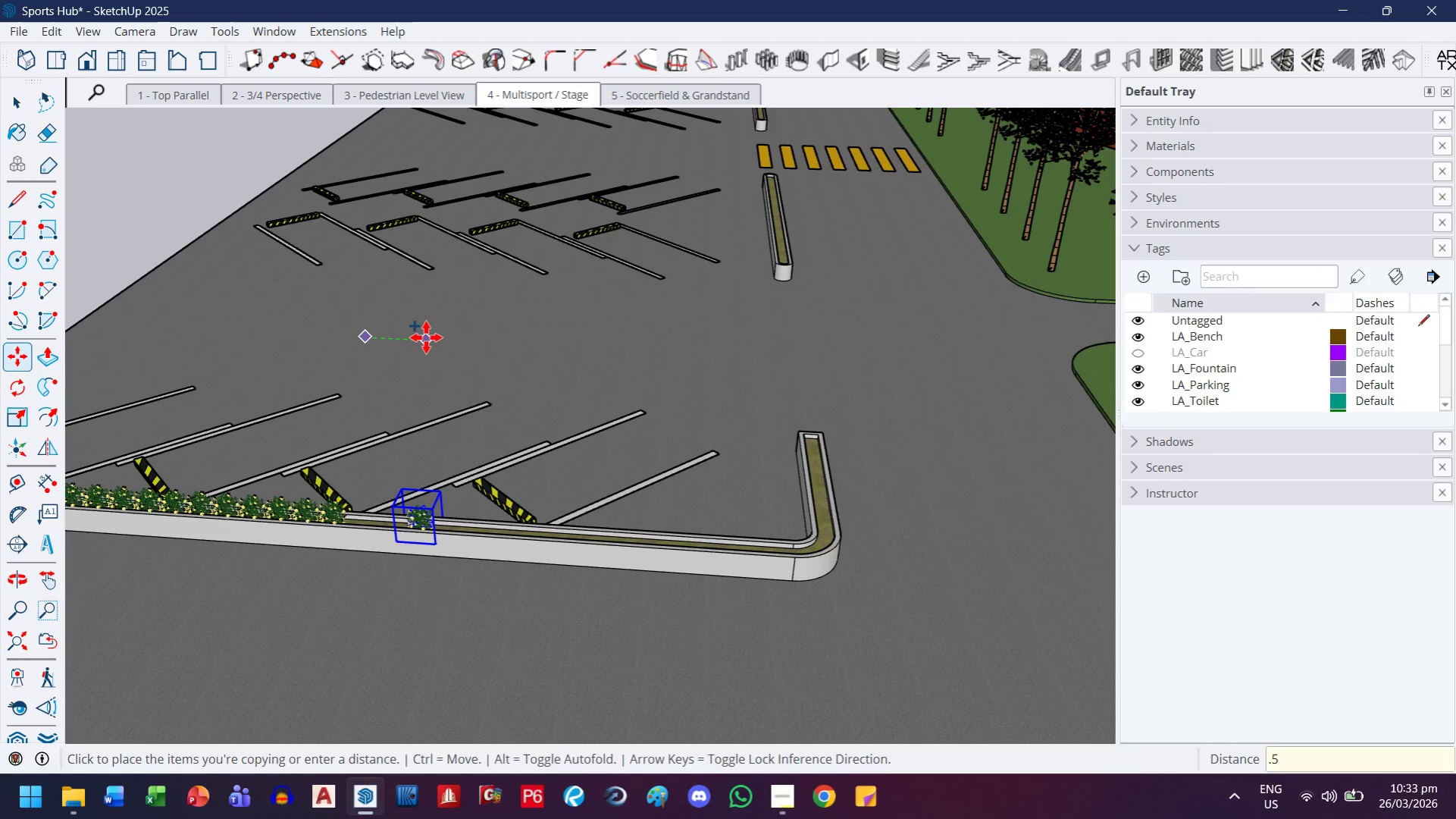 
key(Enter)
 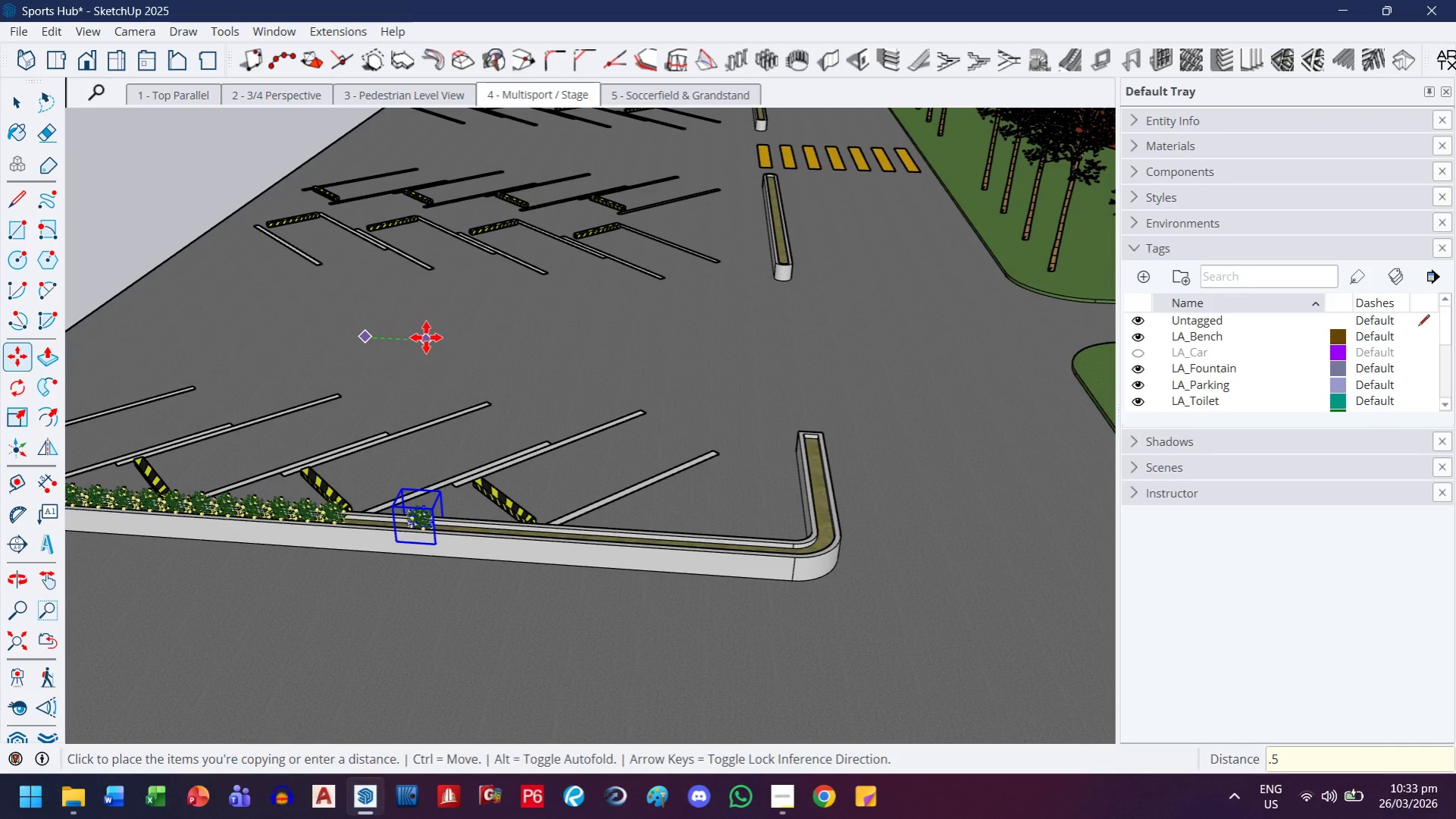 
type(x15)
 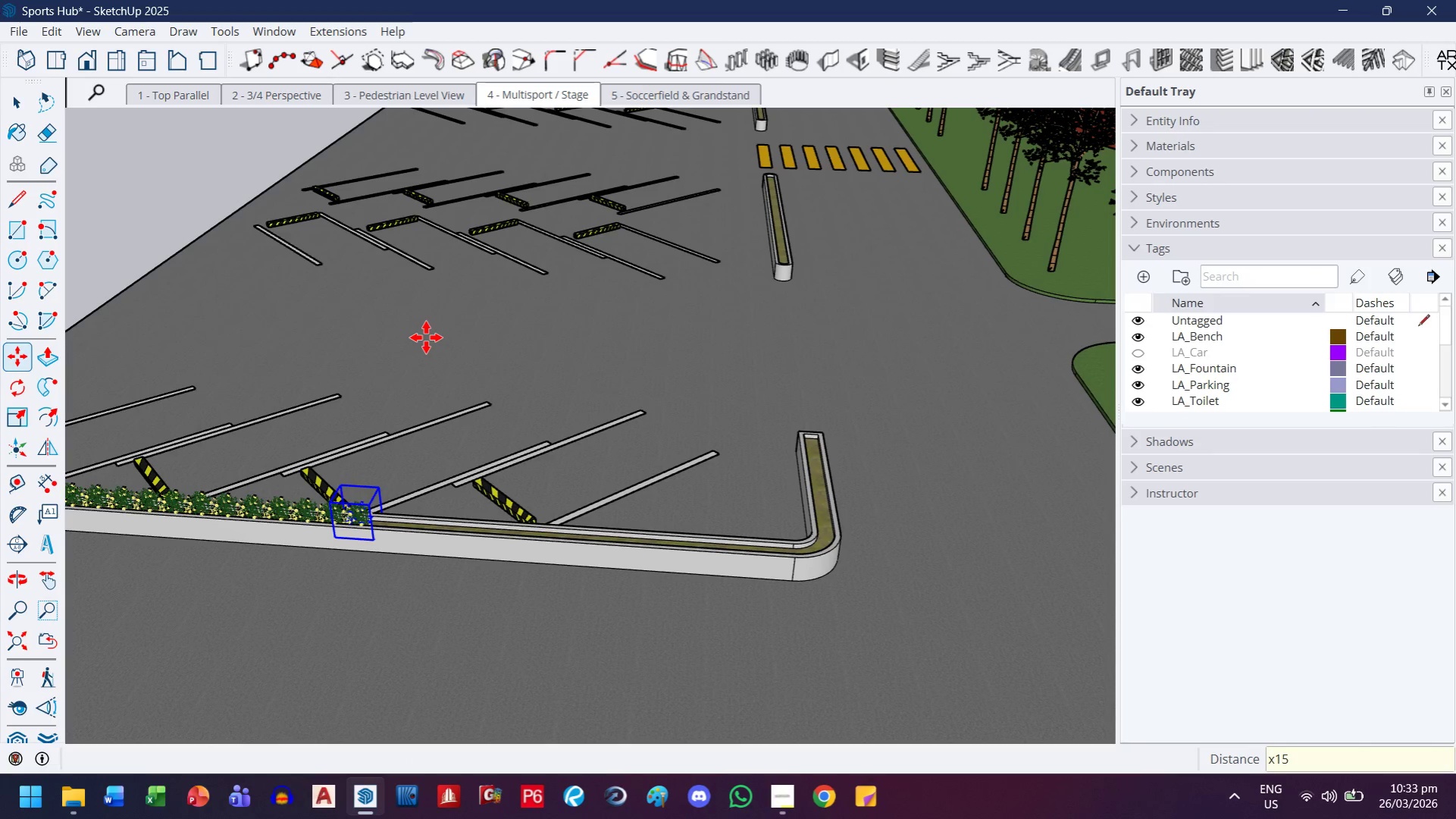 
key(Enter)
 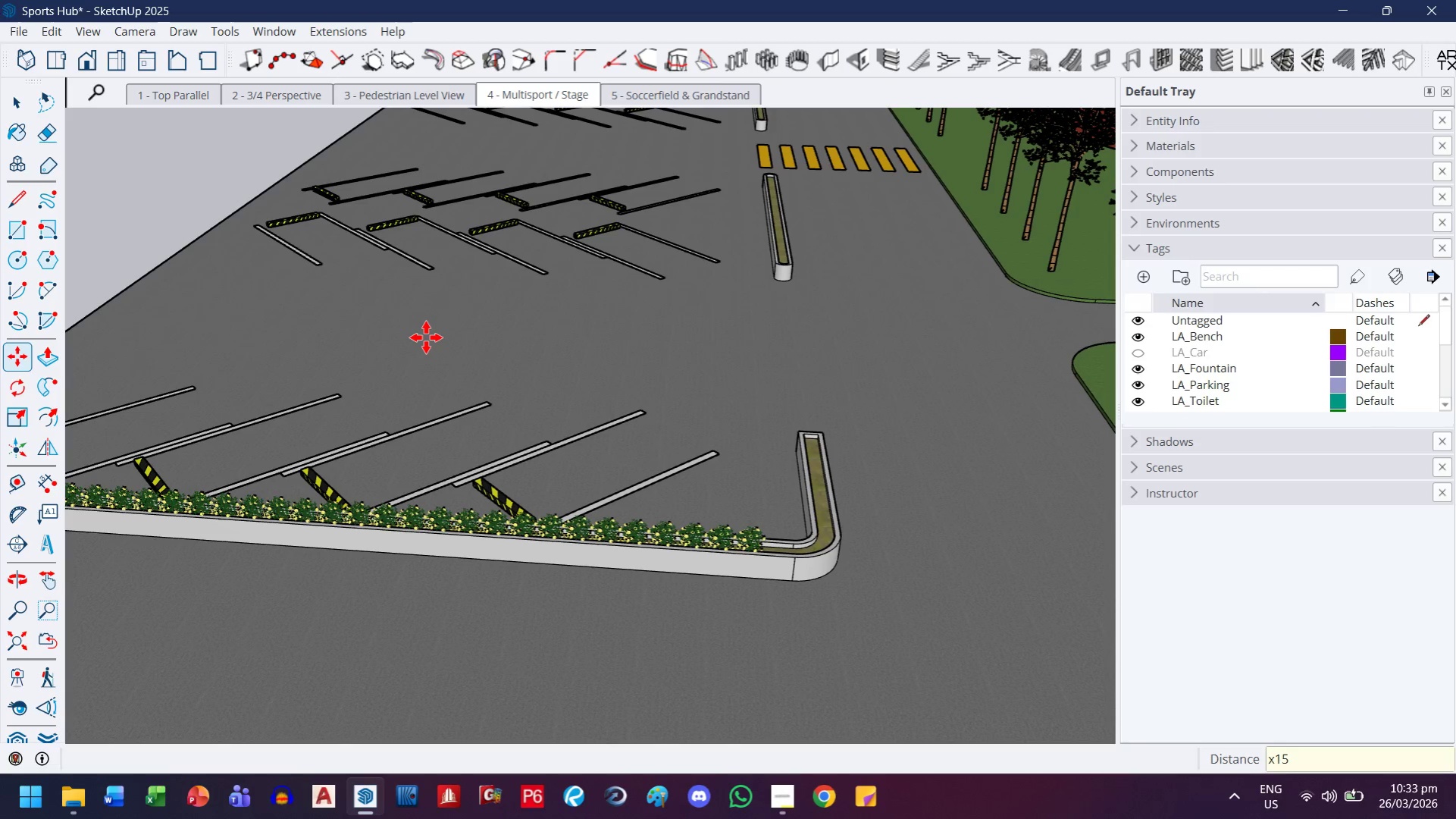 
wait(5.45)
 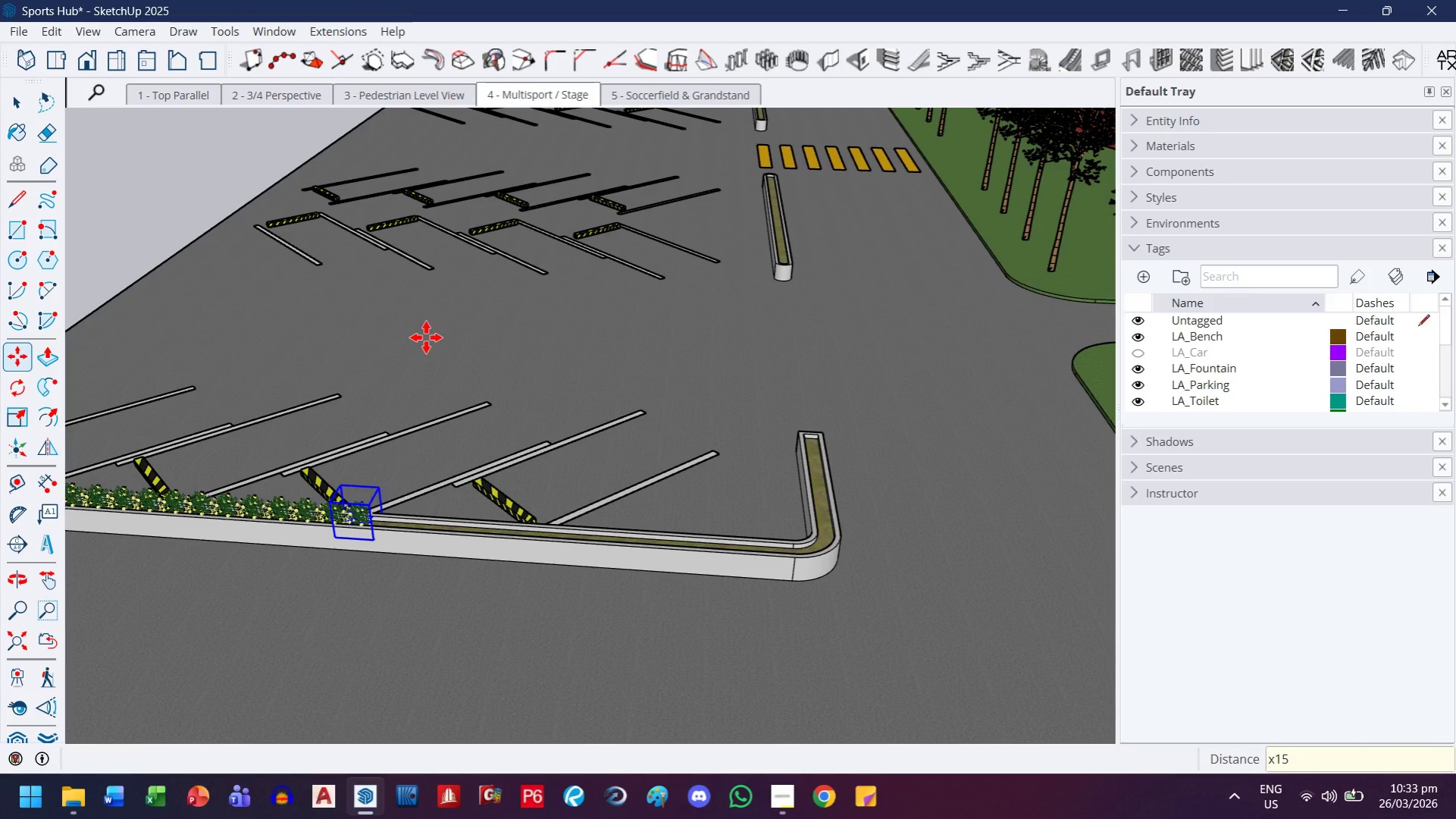 
scroll: coordinate [782, 479], scroll_direction: up, amount: 8.0
 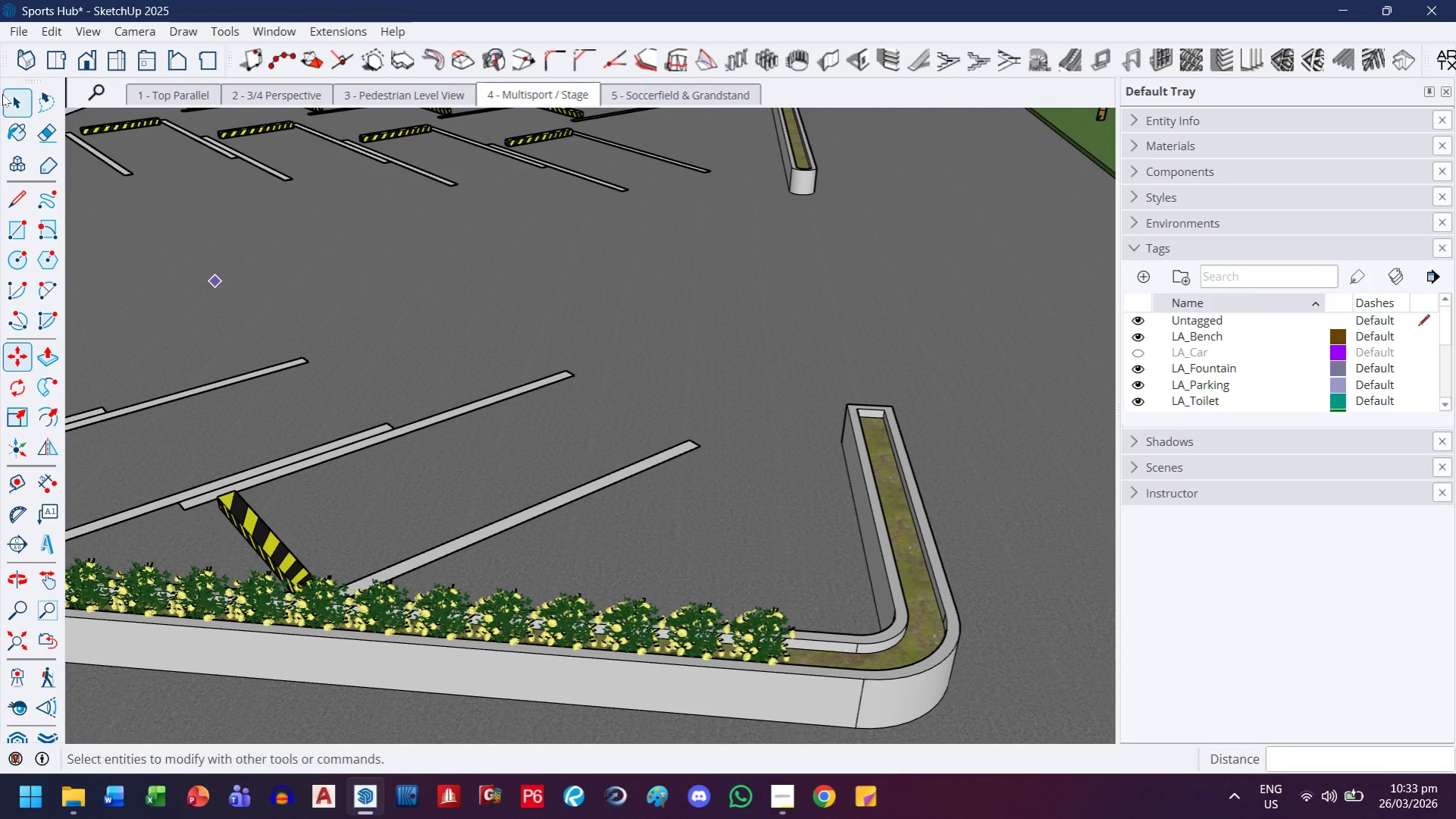 
left_click([2, 94])
 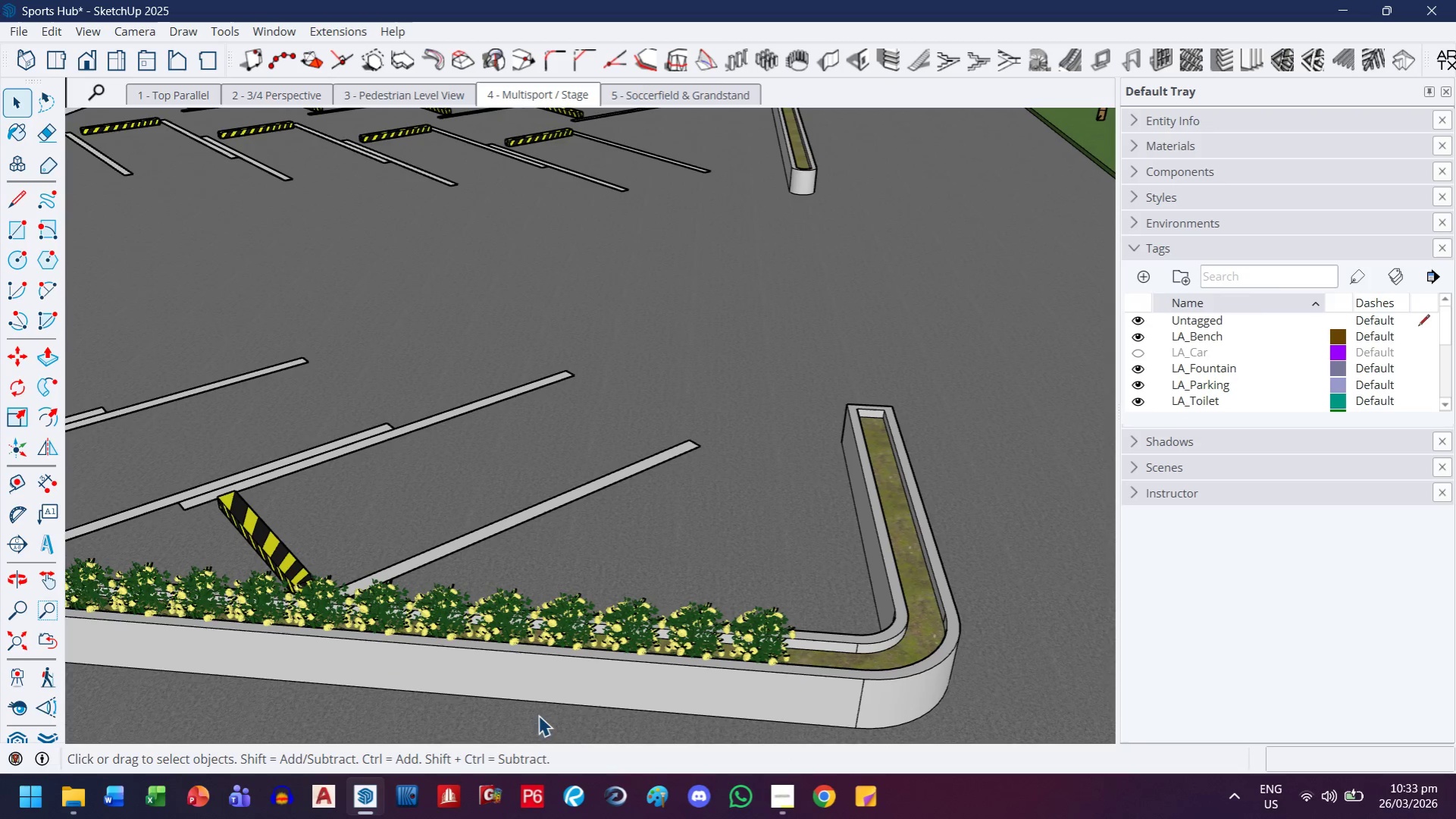 
scroll: coordinate [578, 723], scroll_direction: up, amount: 3.0
 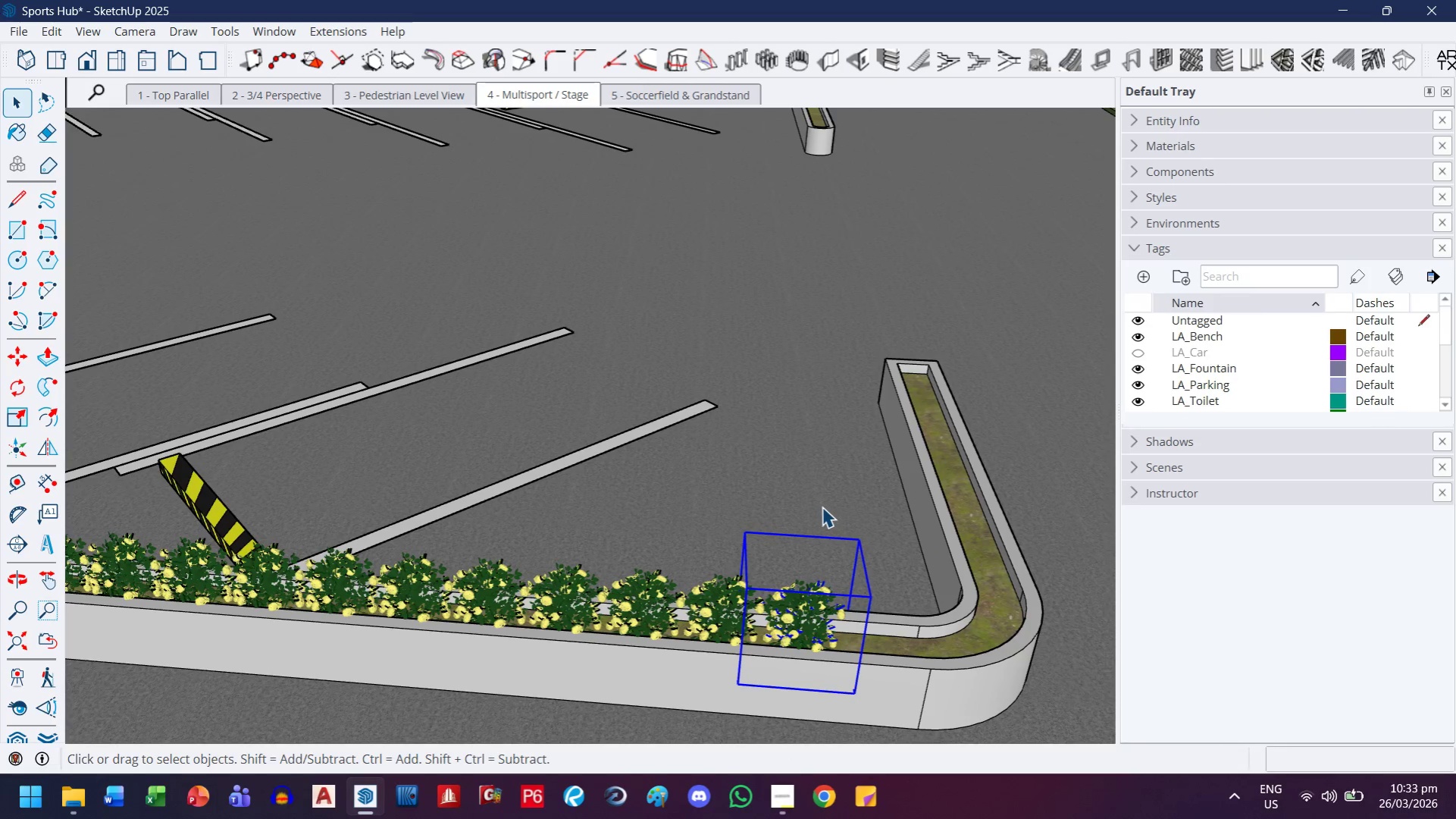 
key(M)
 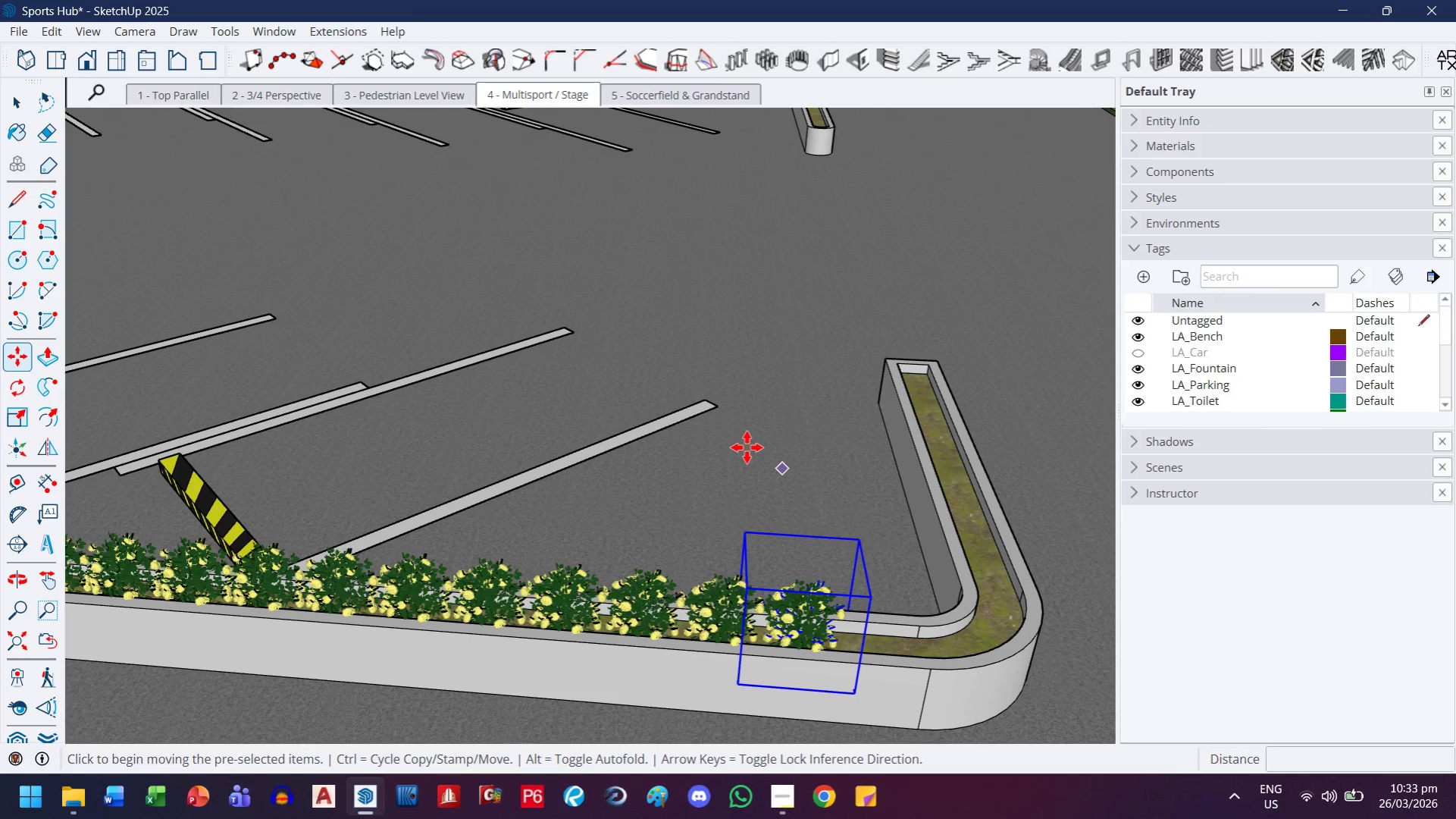 
key(Control+ControlLeft)
 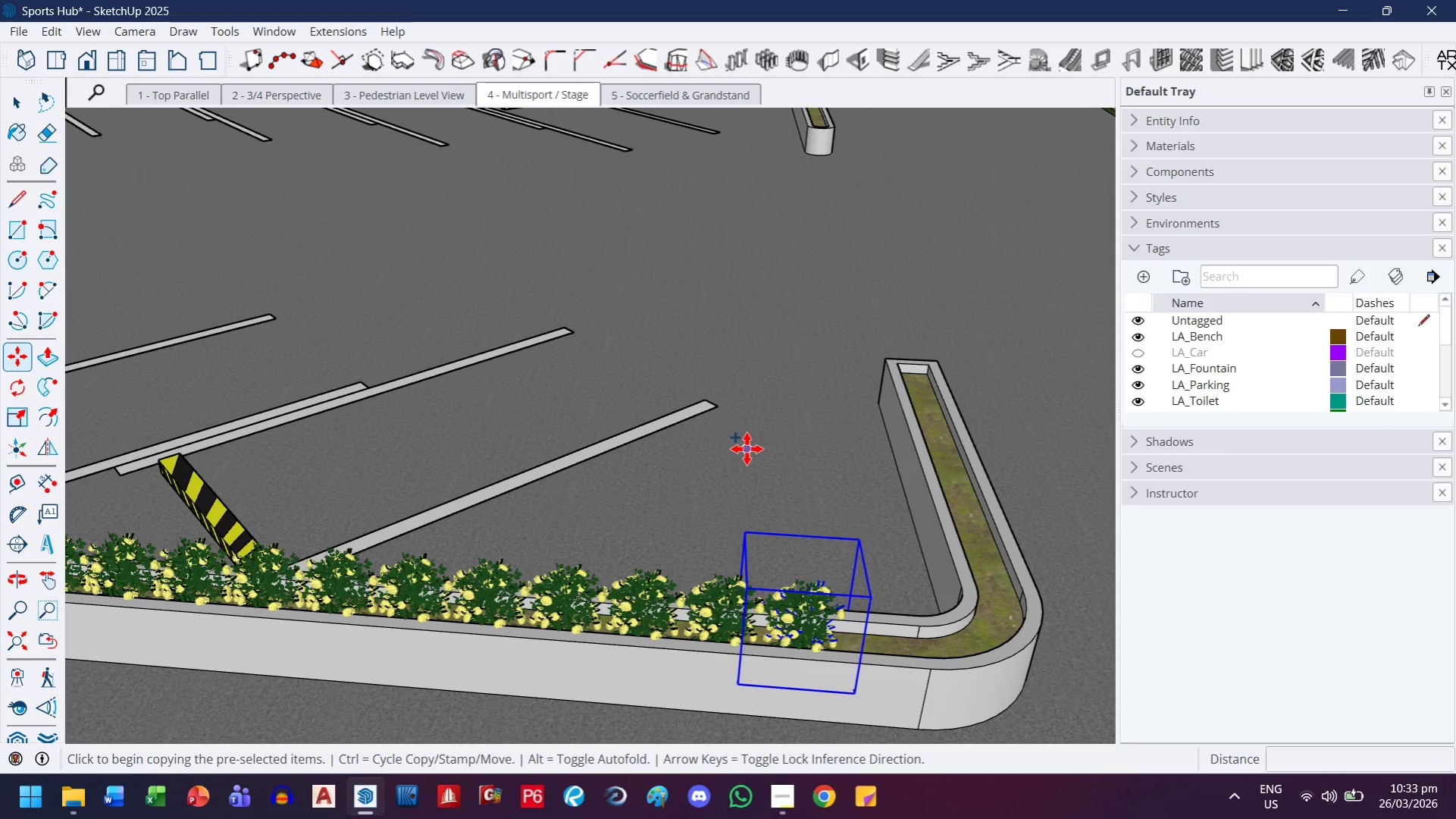 
left_click([747, 449])
 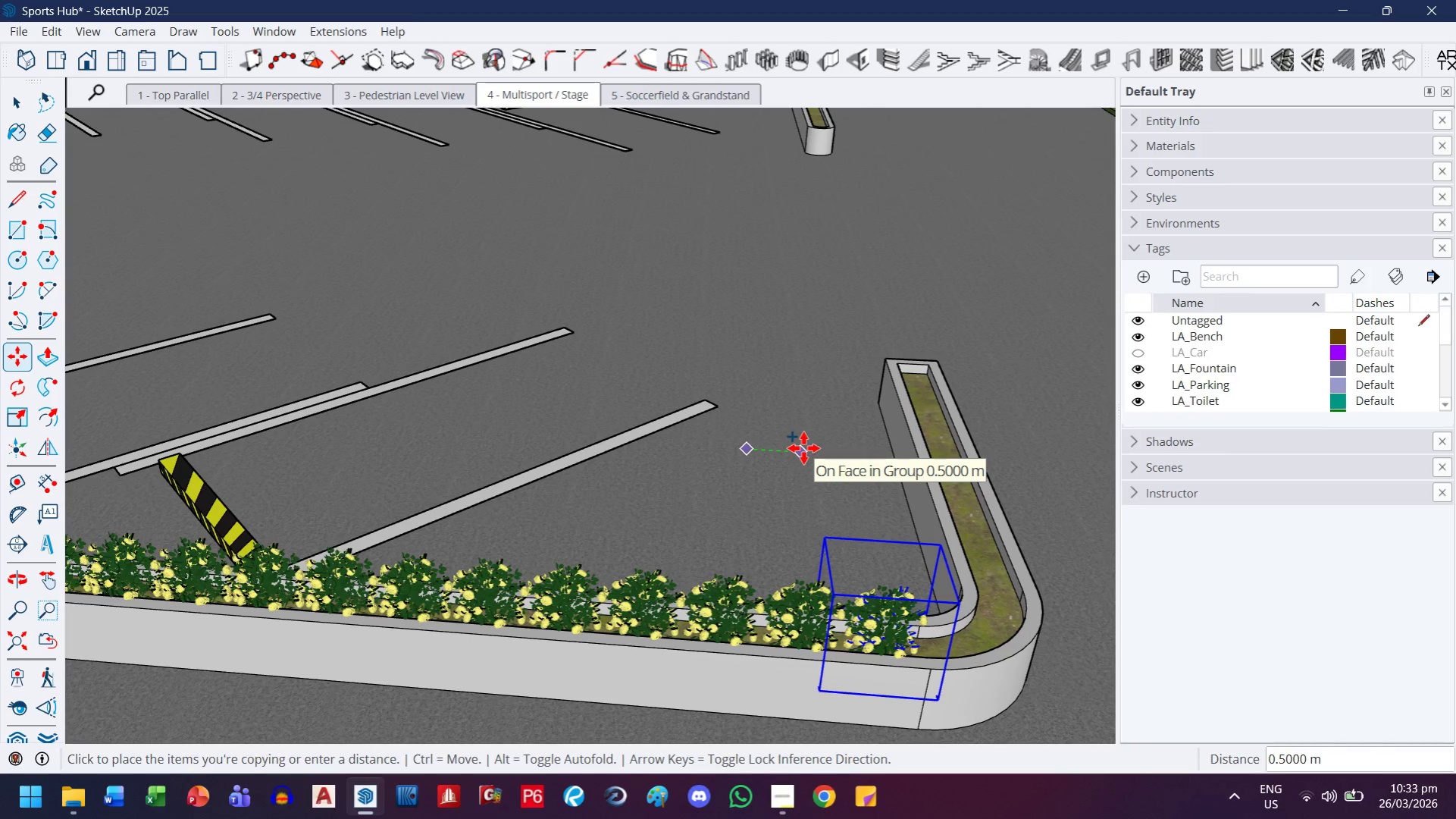 
key(Period)
 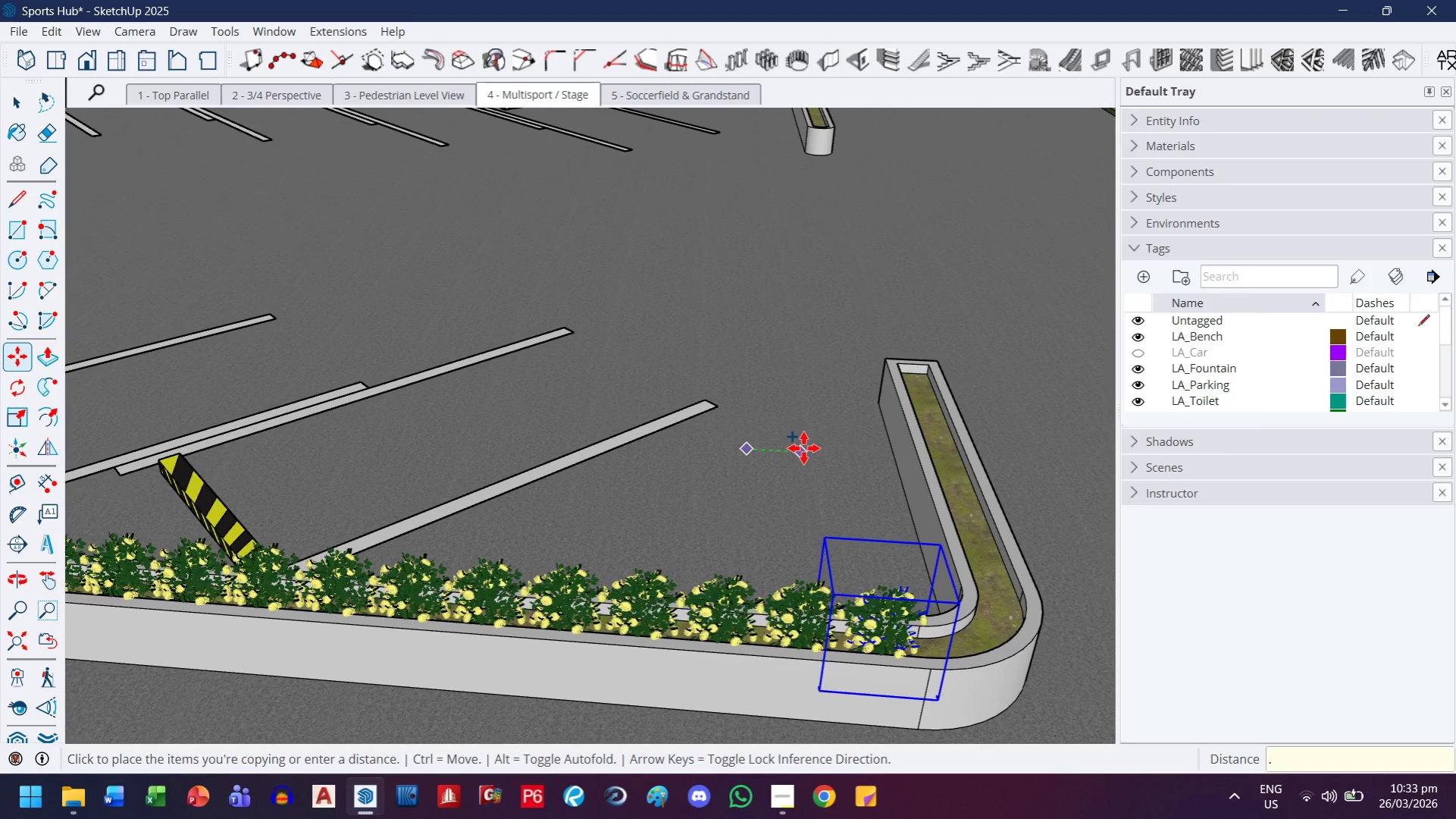 
key(5)
 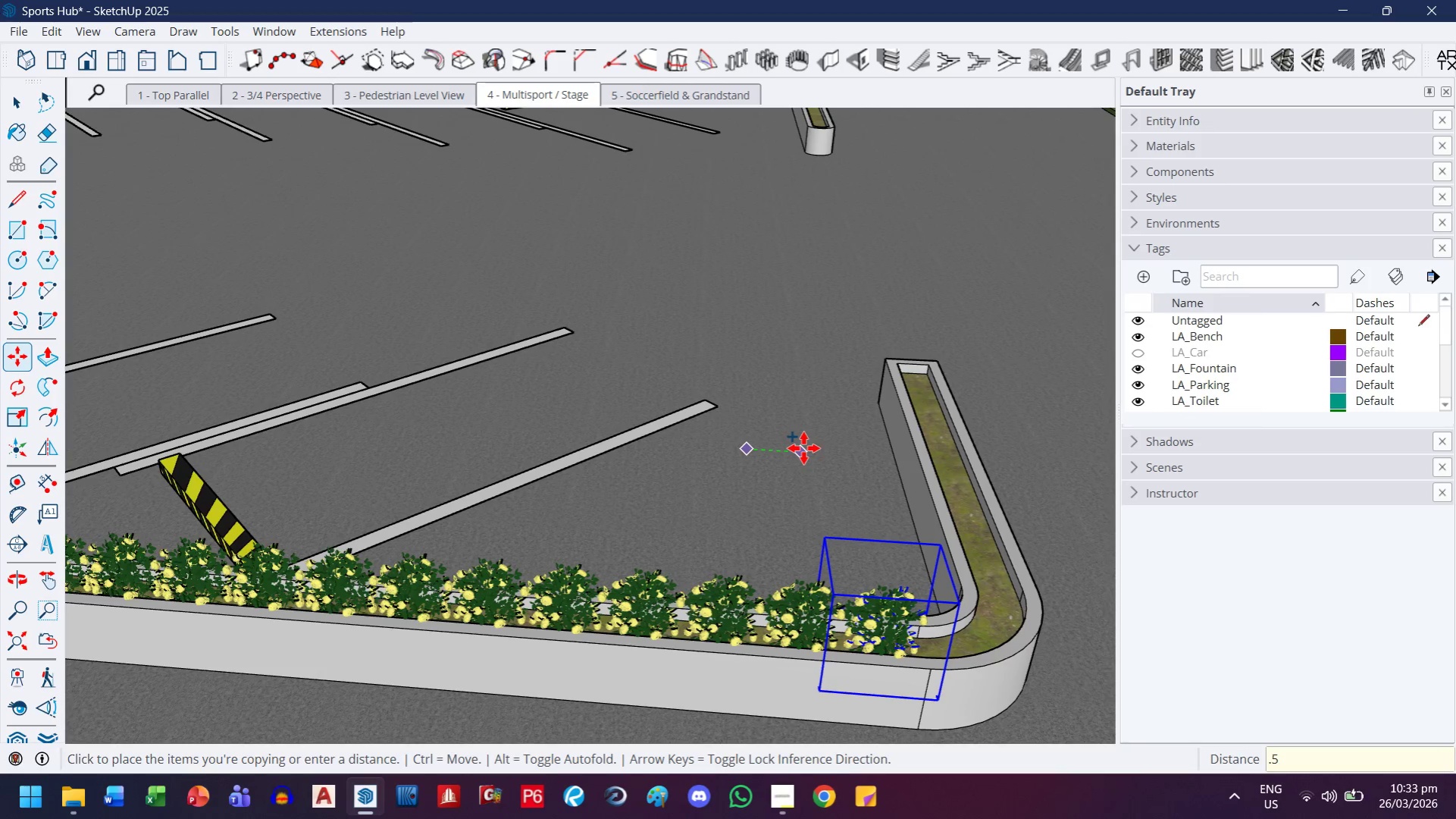 
key(Enter)
 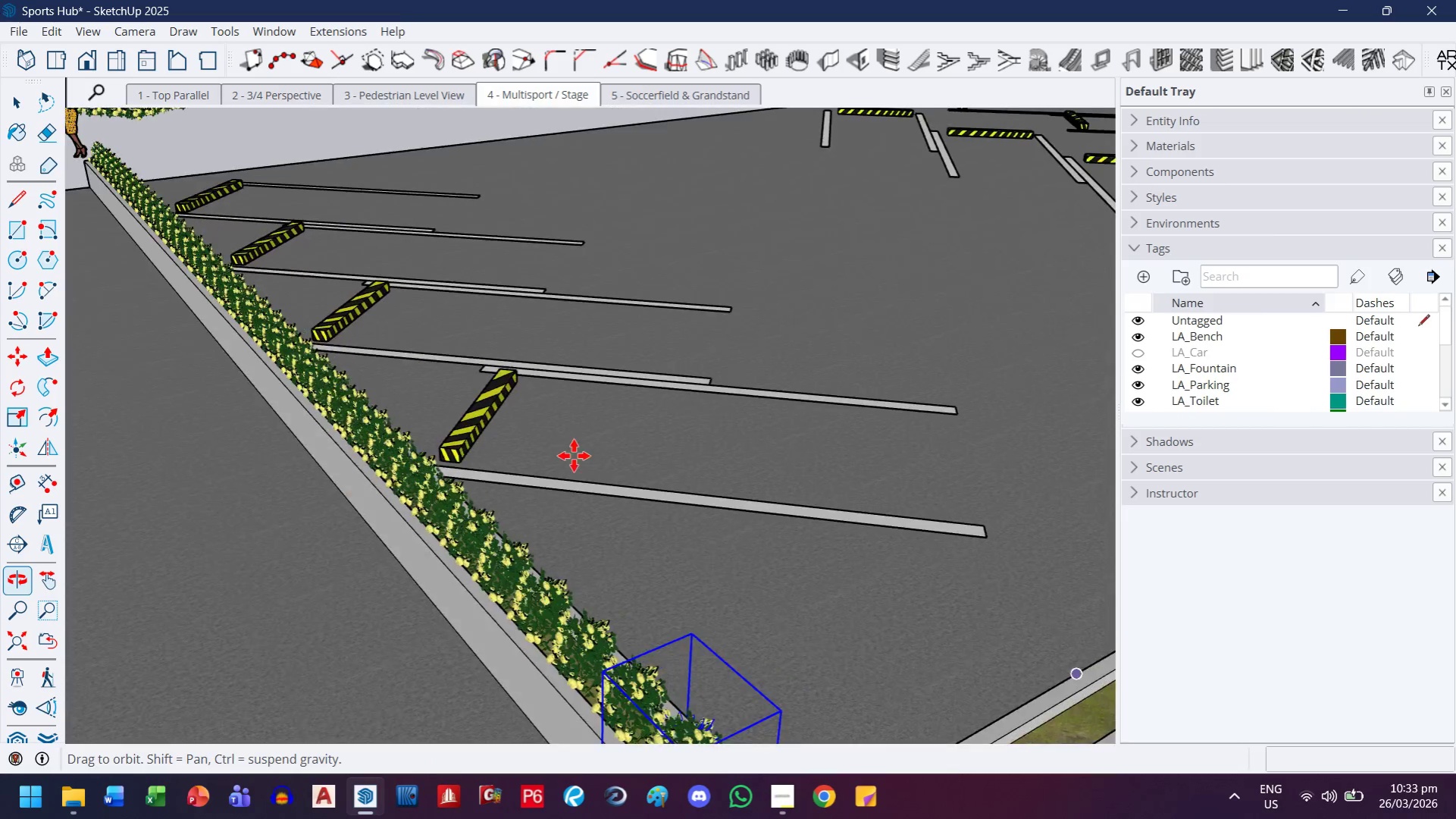 
key(H)
 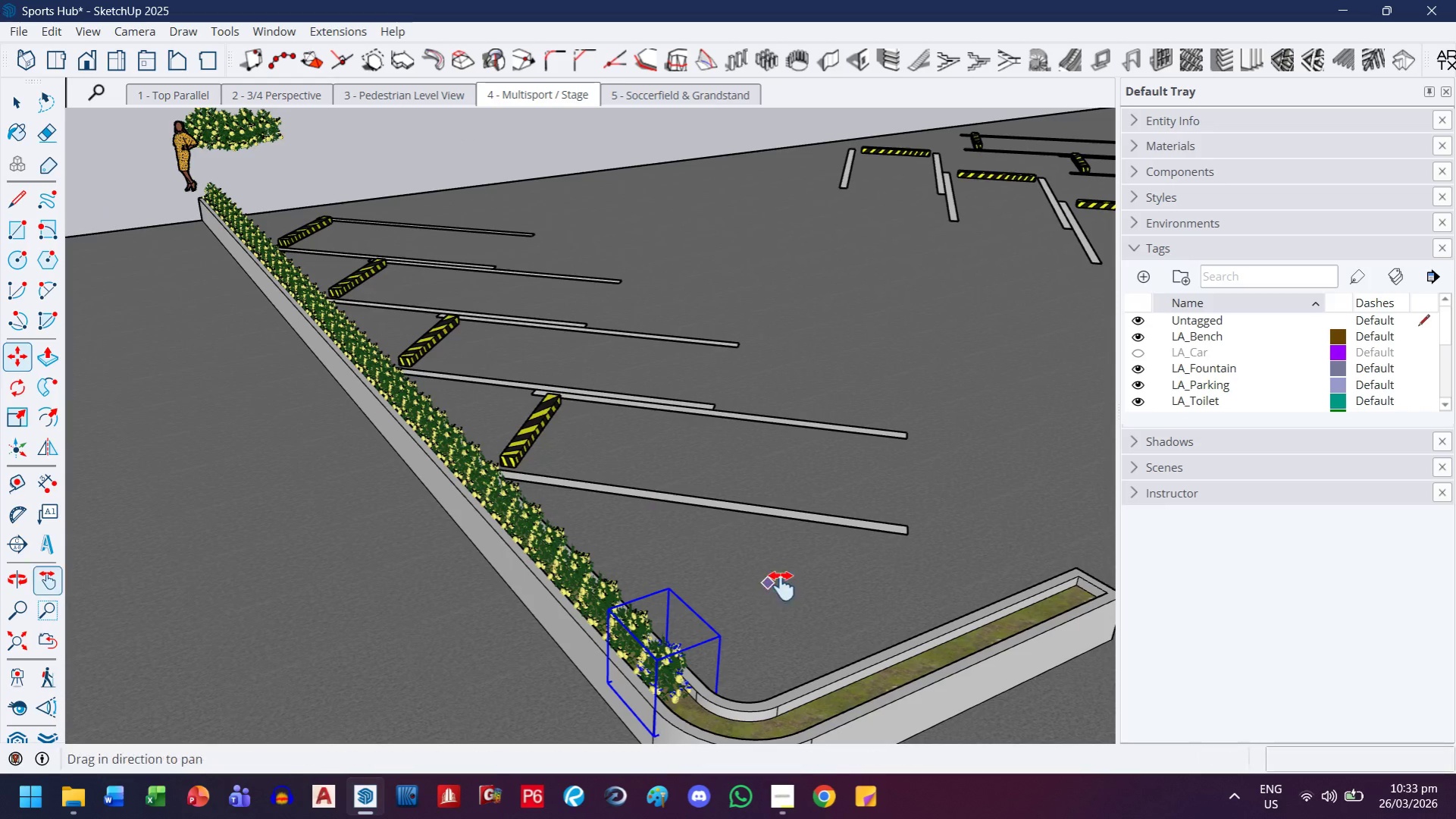 
left_click_drag(start_coordinate=[781, 581], to_coordinate=[659, 380])
 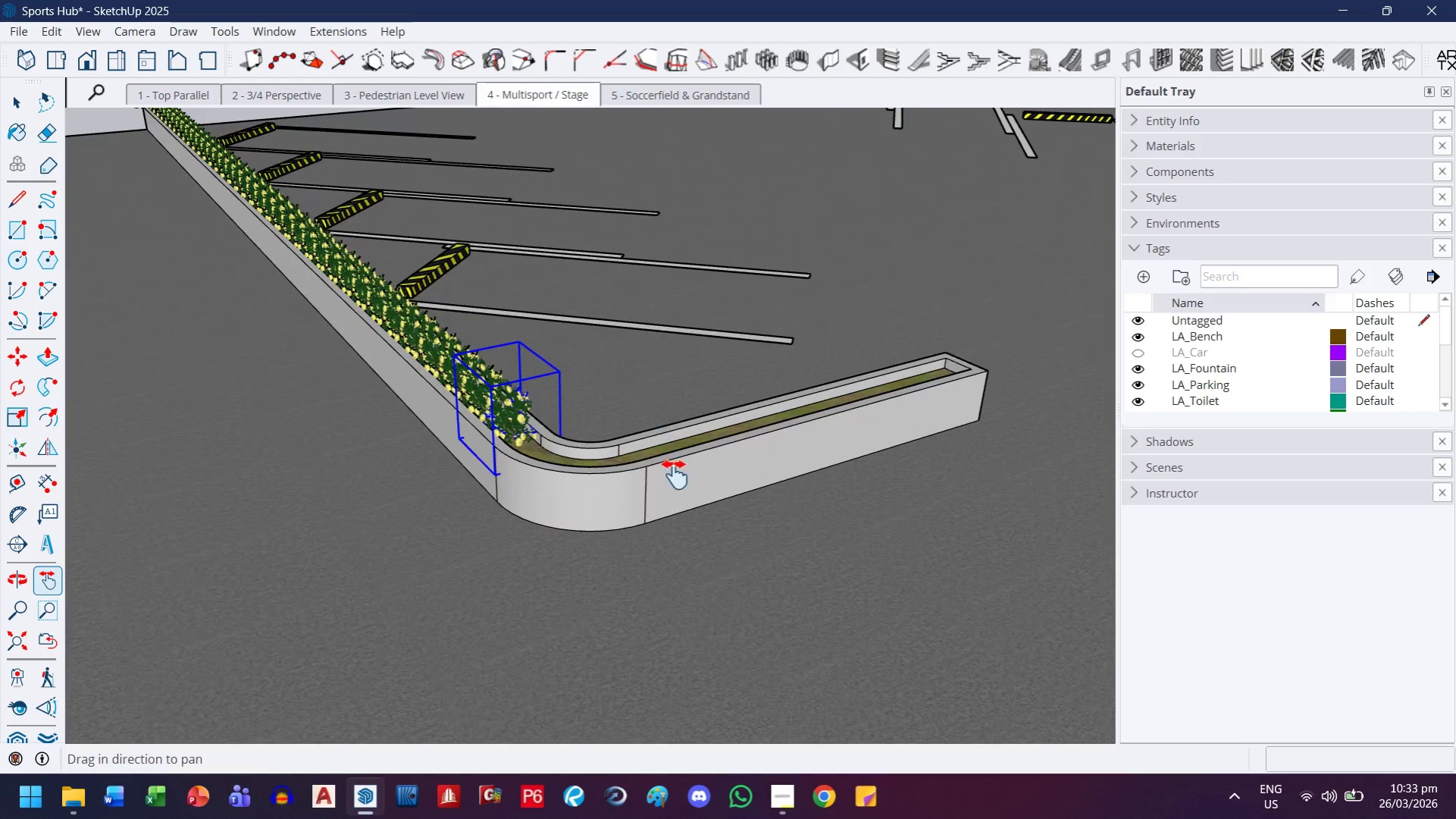 
scroll: coordinate [651, 498], scroll_direction: down, amount: 3.0
 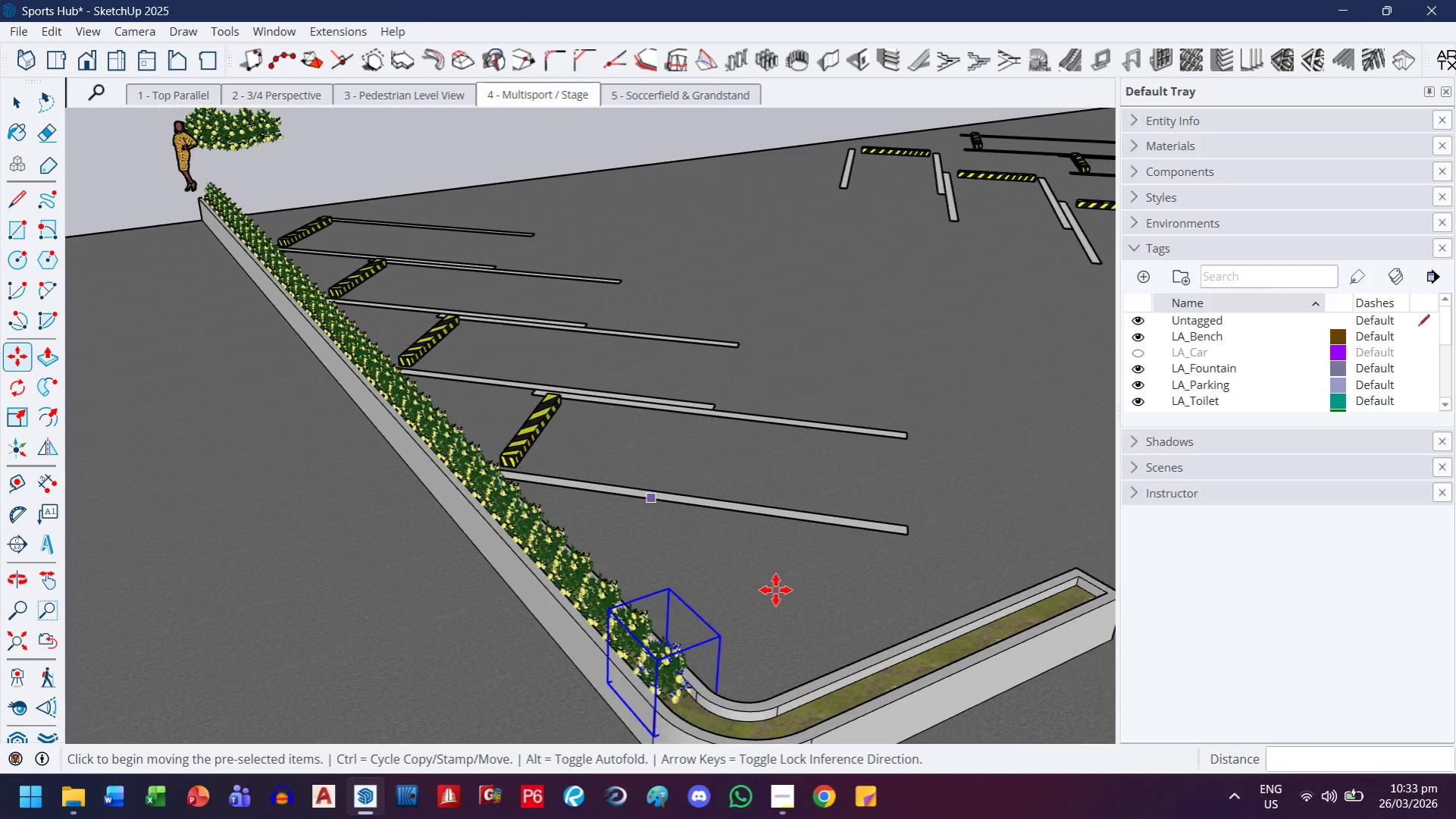 
scroll: coordinate [670, 475], scroll_direction: up, amount: 3.0
 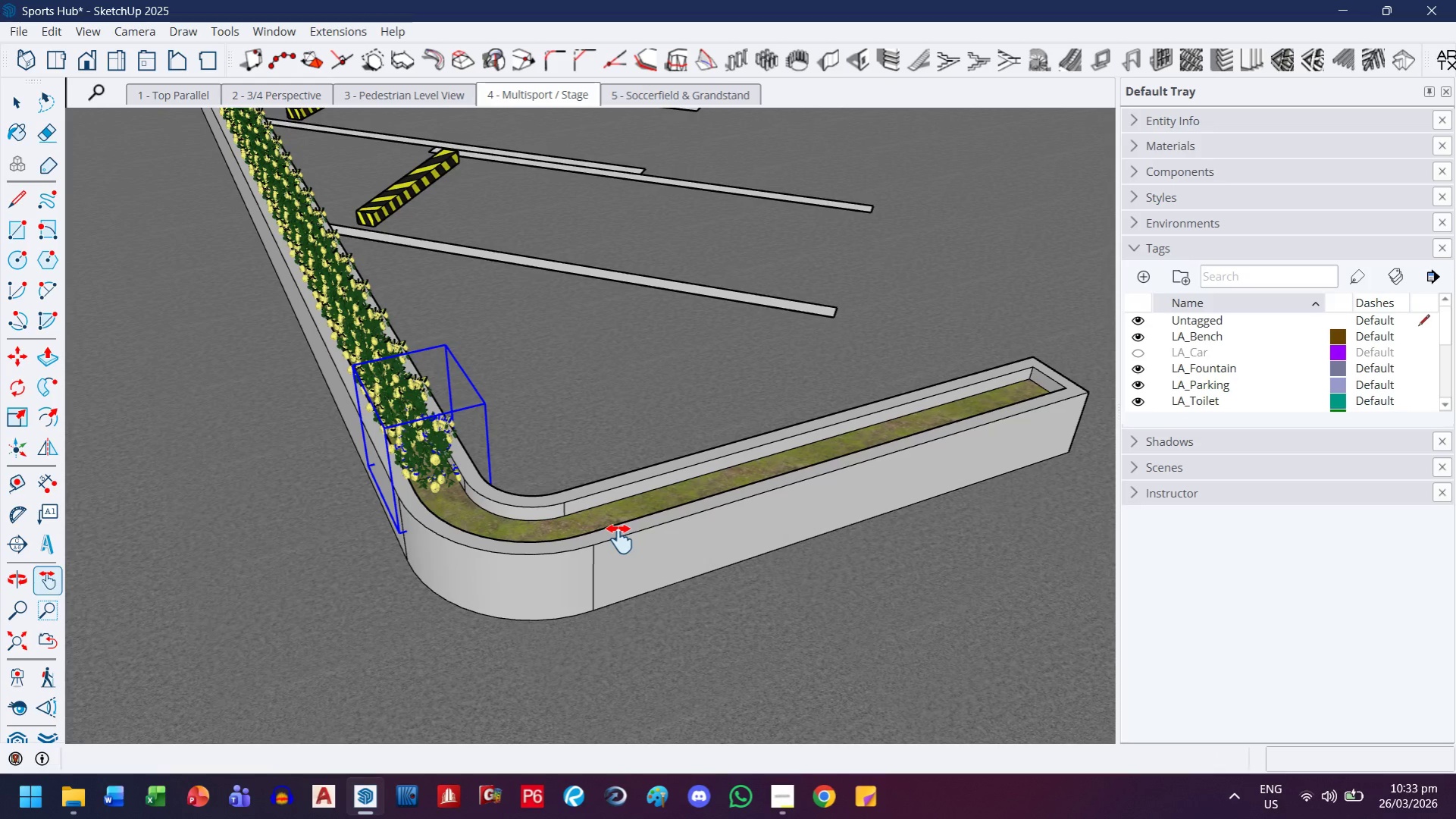 
key(M)
 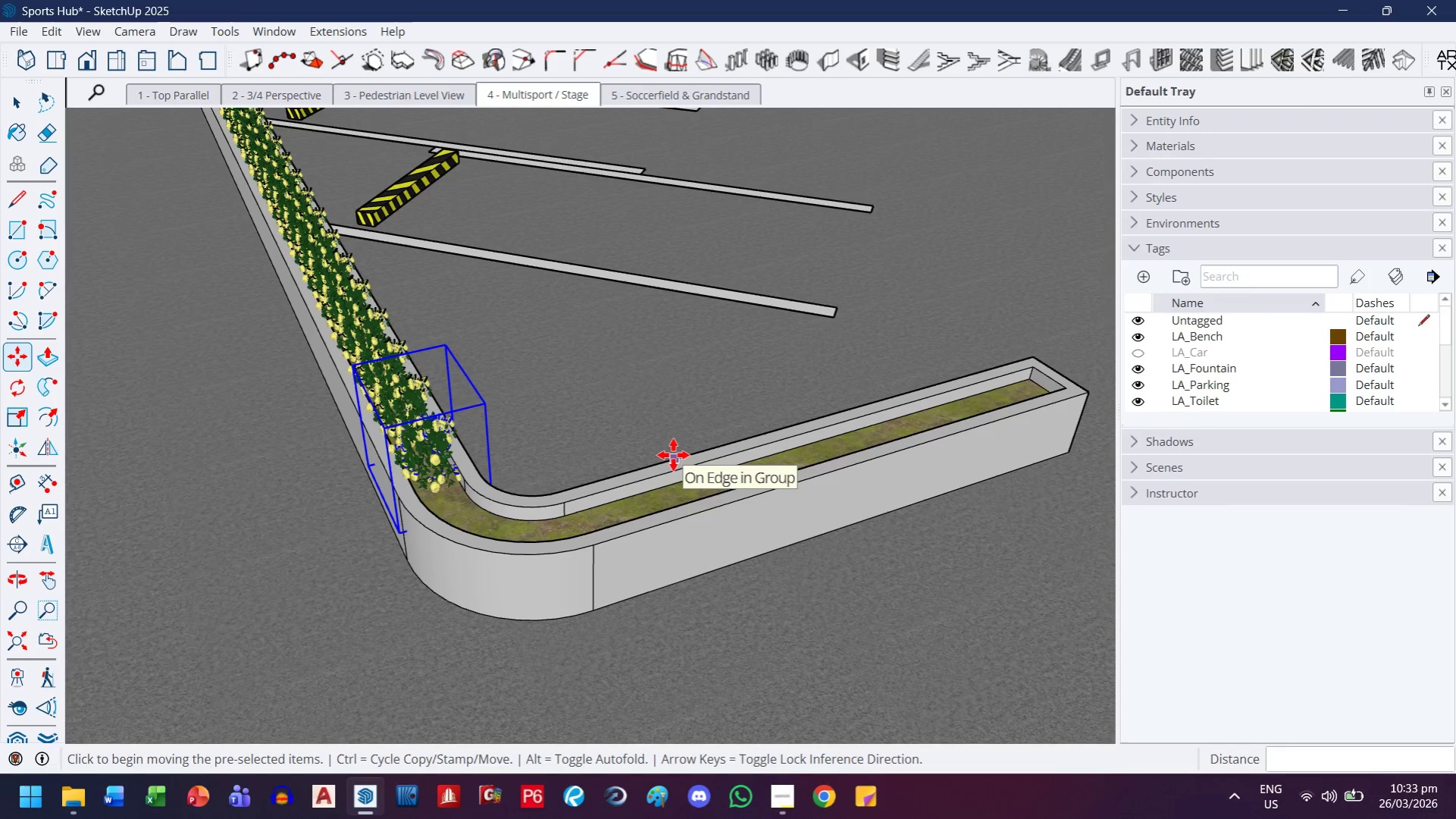 
key(Control+ControlLeft)
 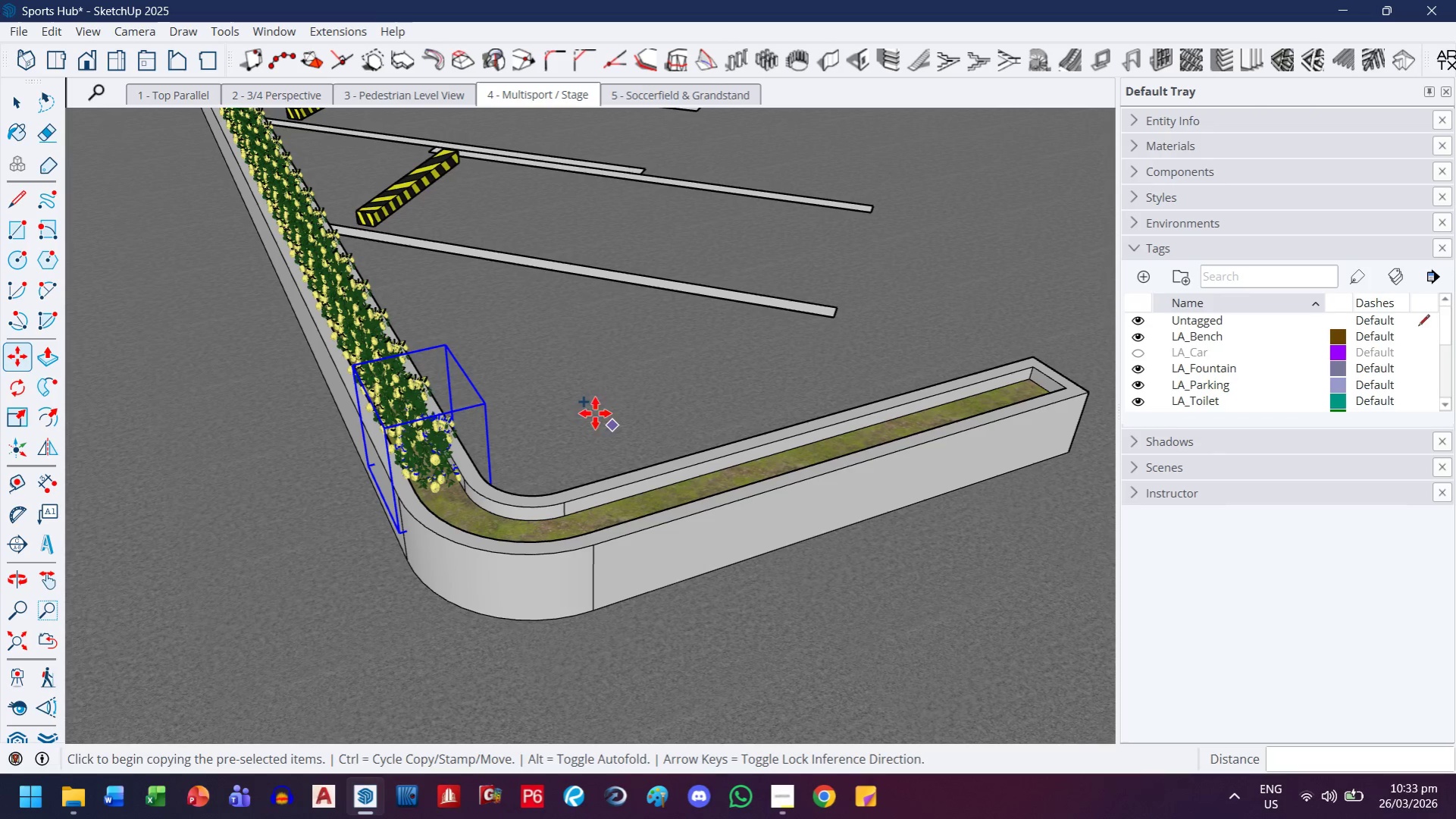 
left_click([593, 399])
 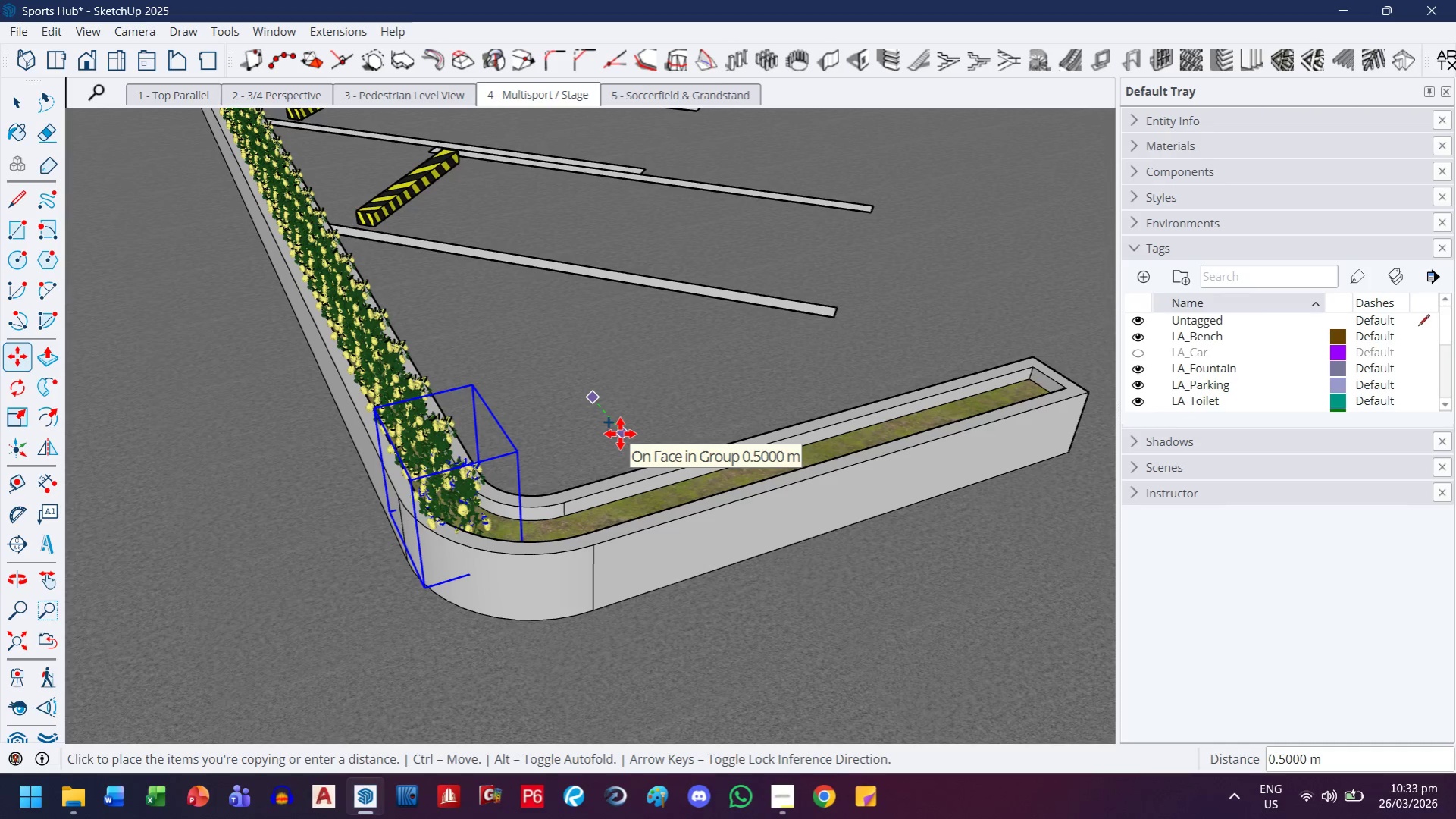 
key(Period)
 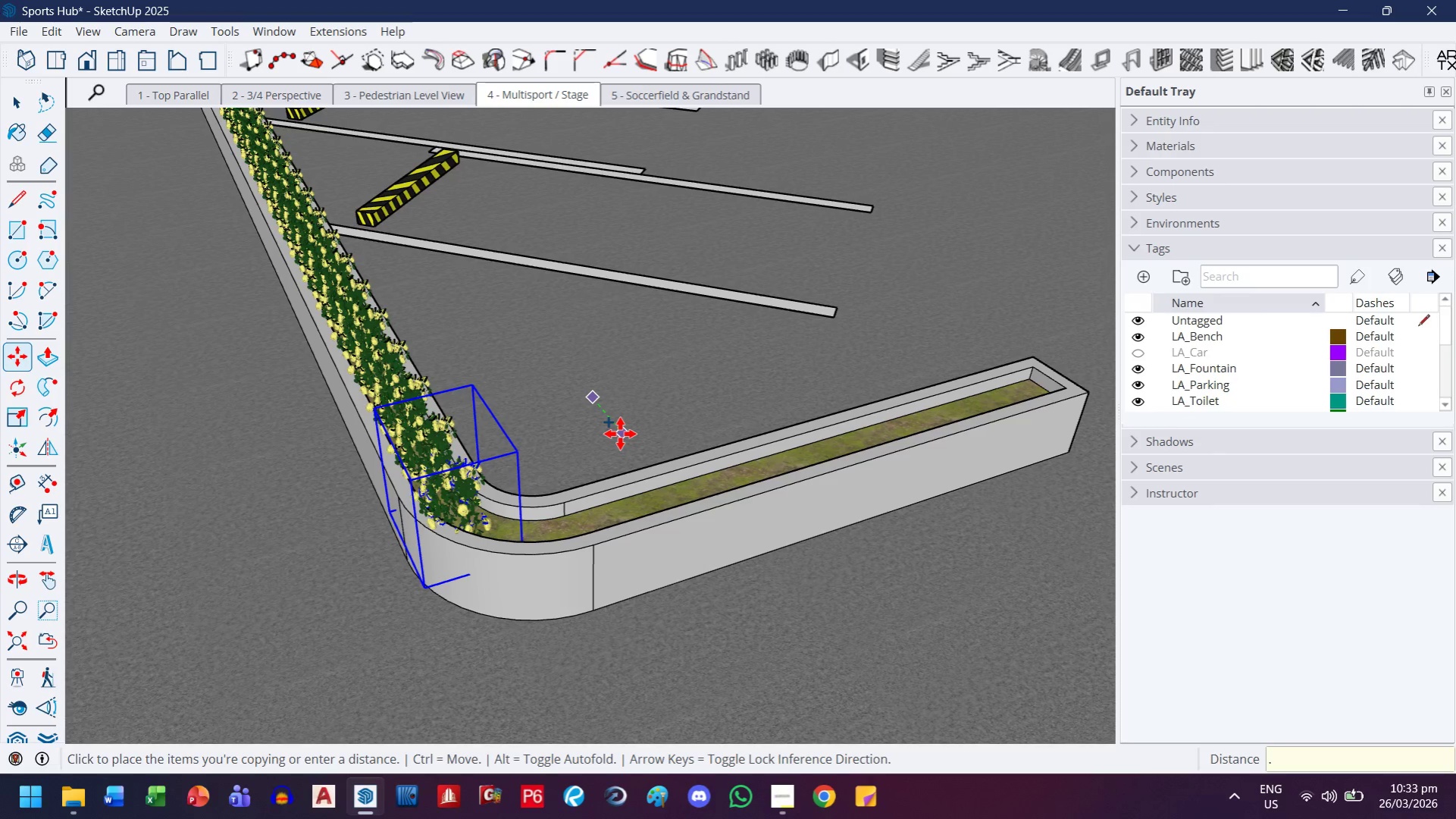 
key(5)
 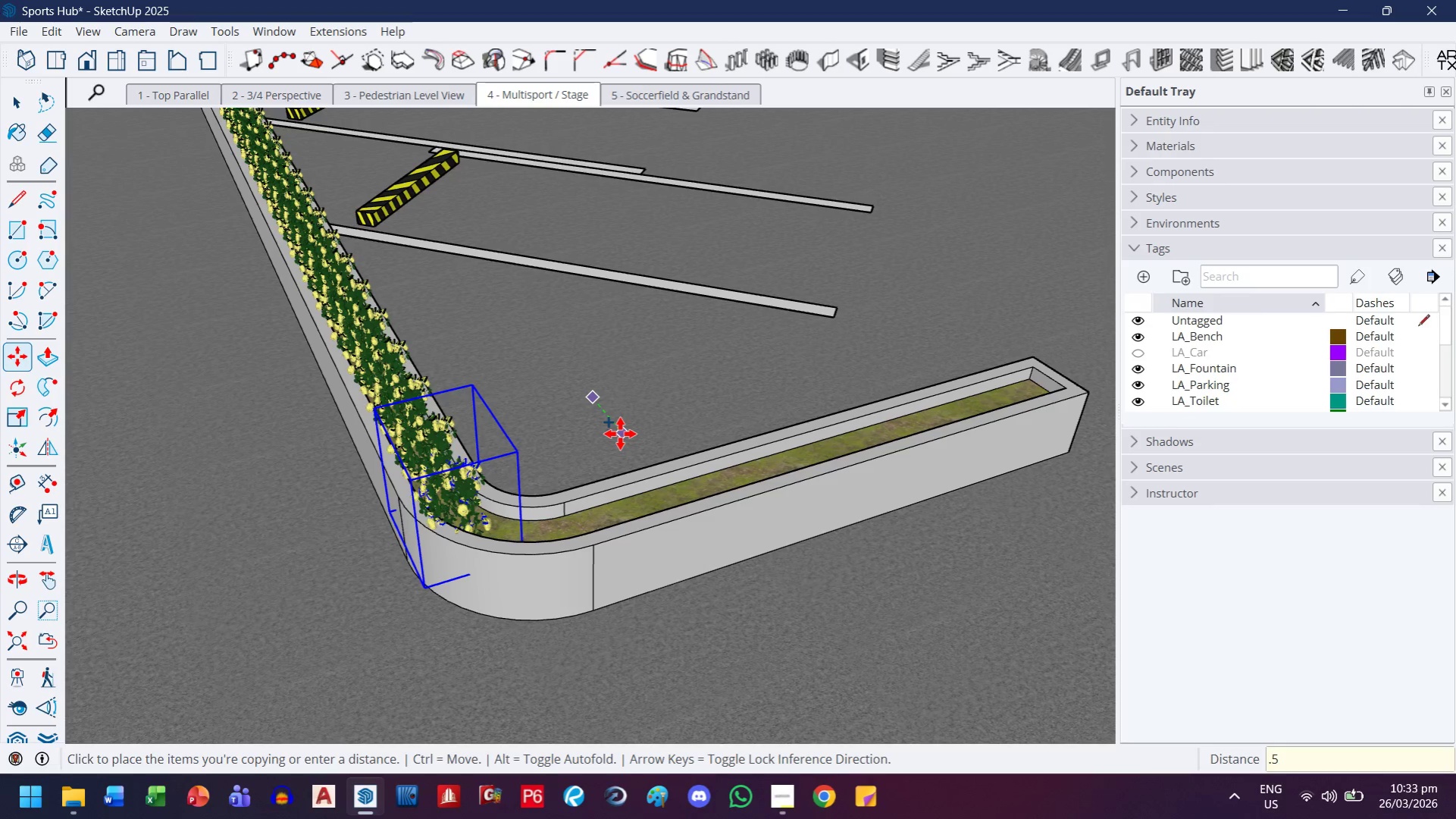 
key(Enter)
 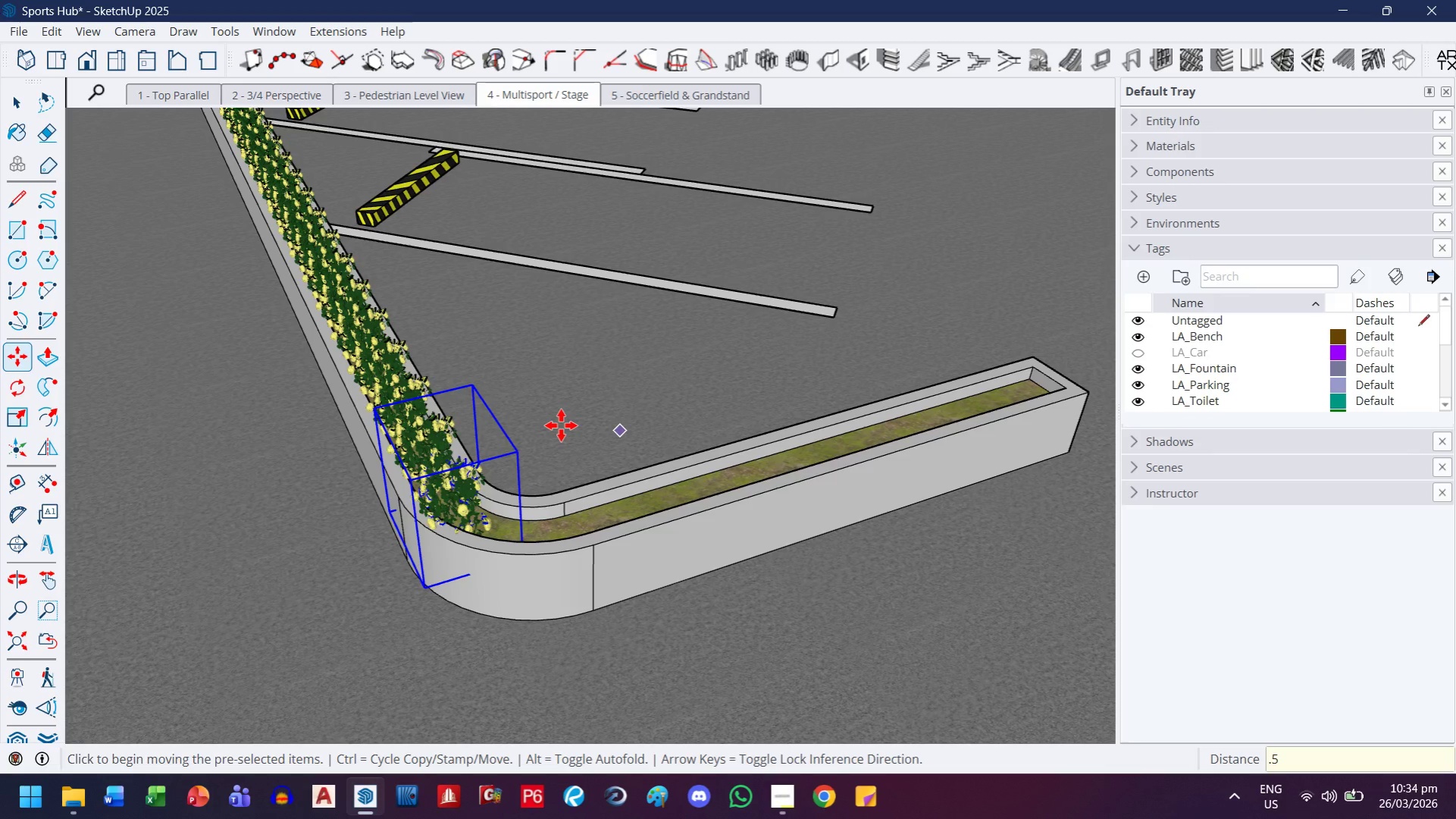 
left_click([551, 430])
 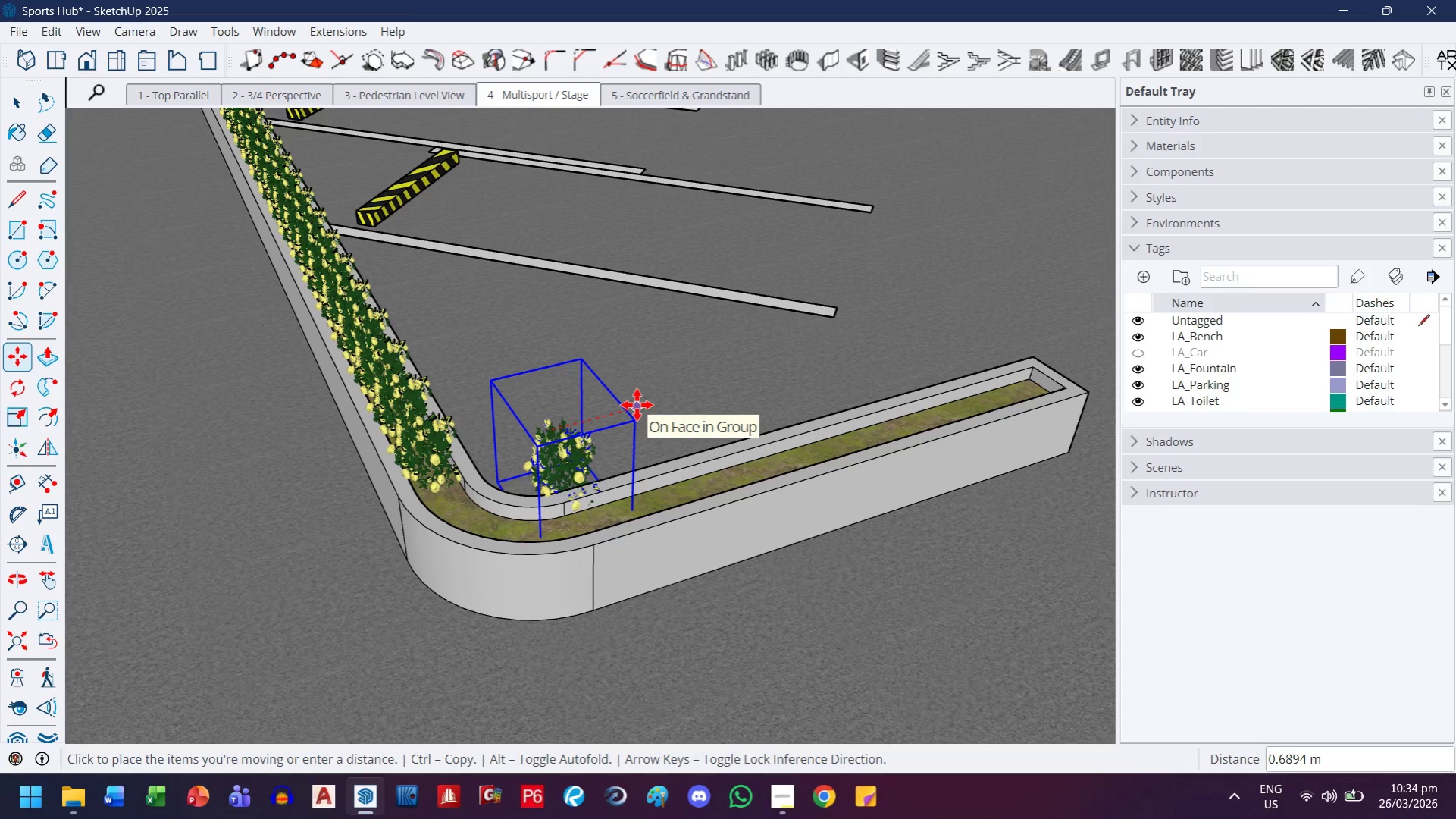 
key(Control+ControlLeft)
 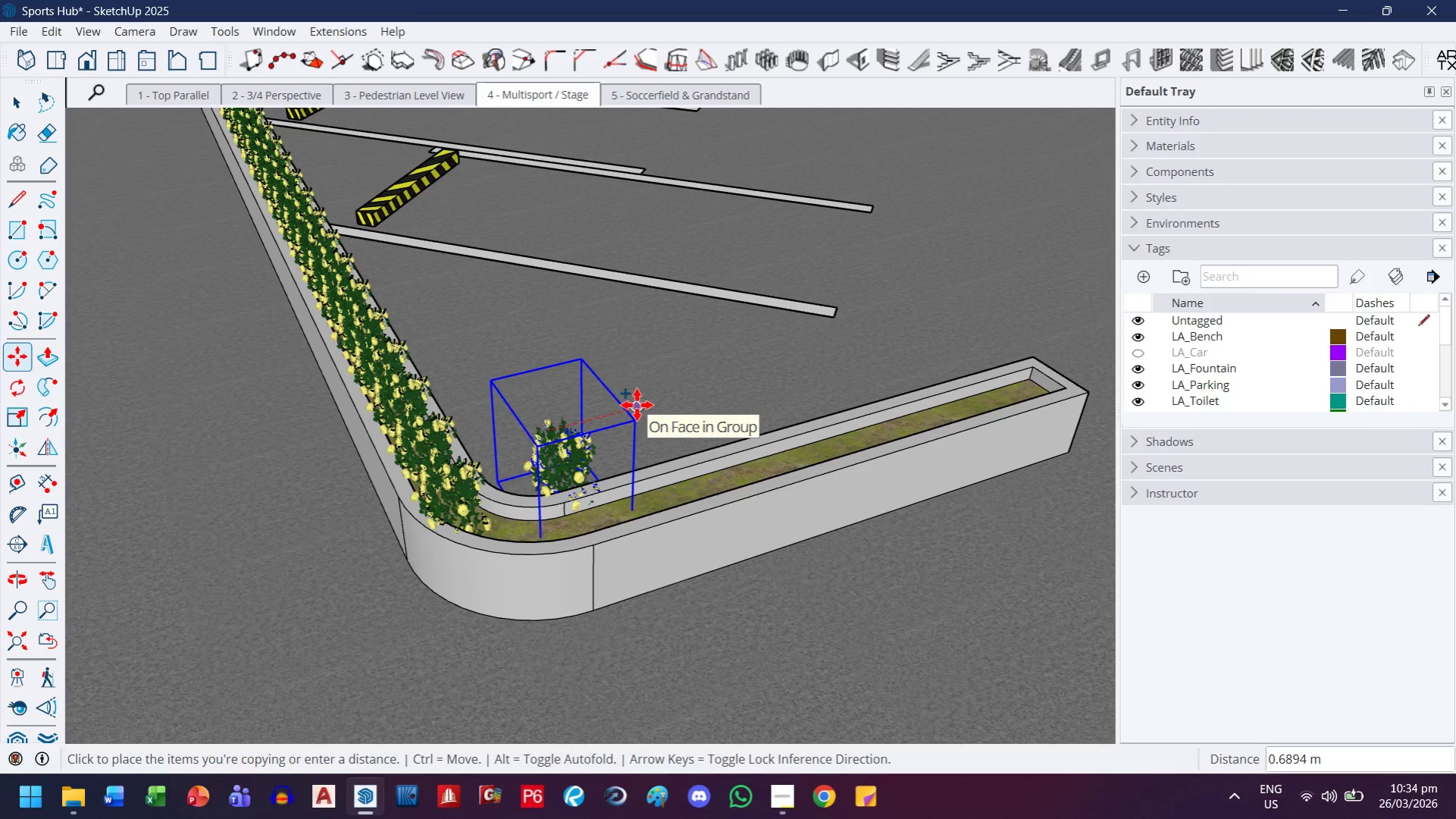 
key(Period)
 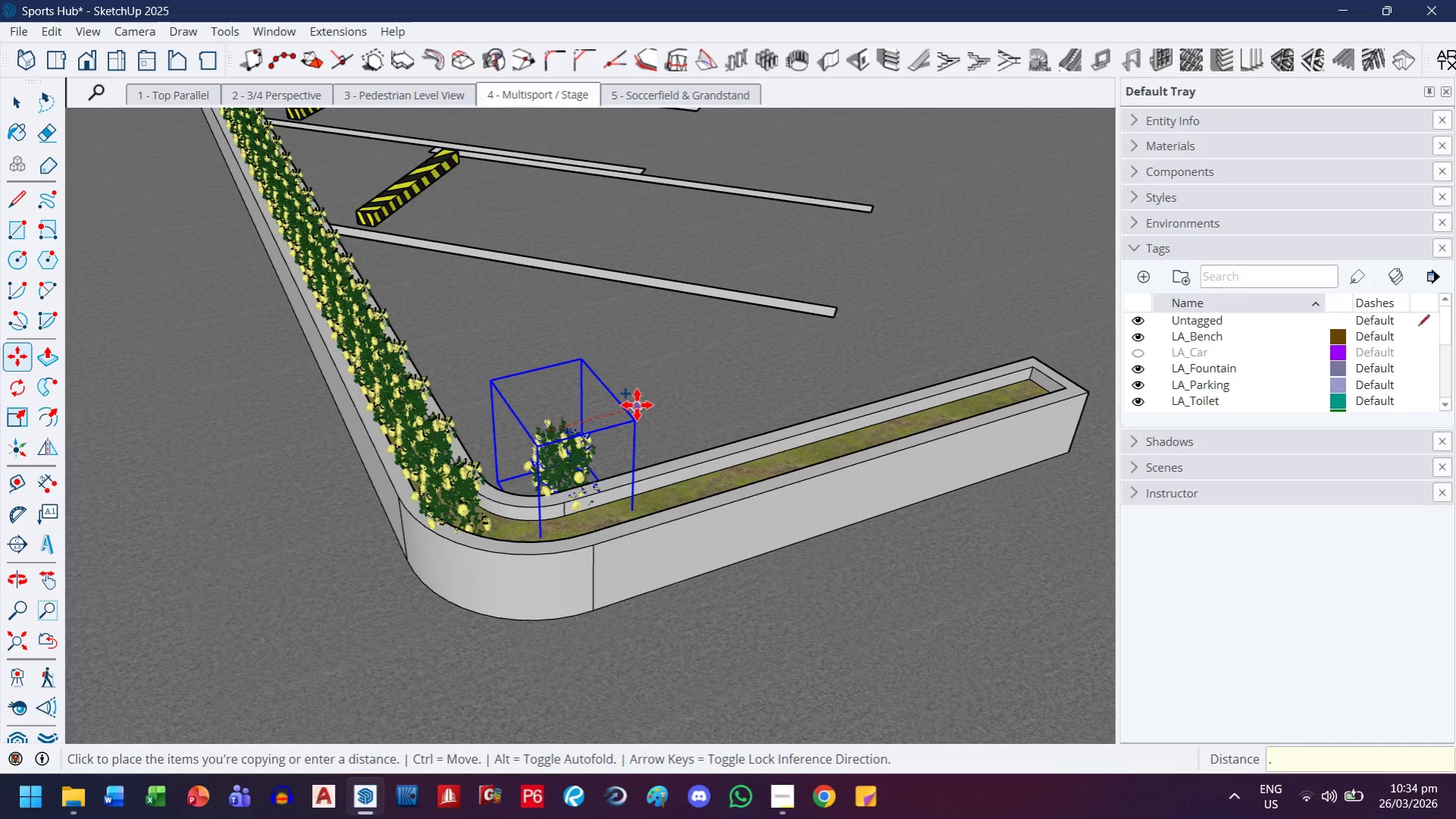 
key(5)
 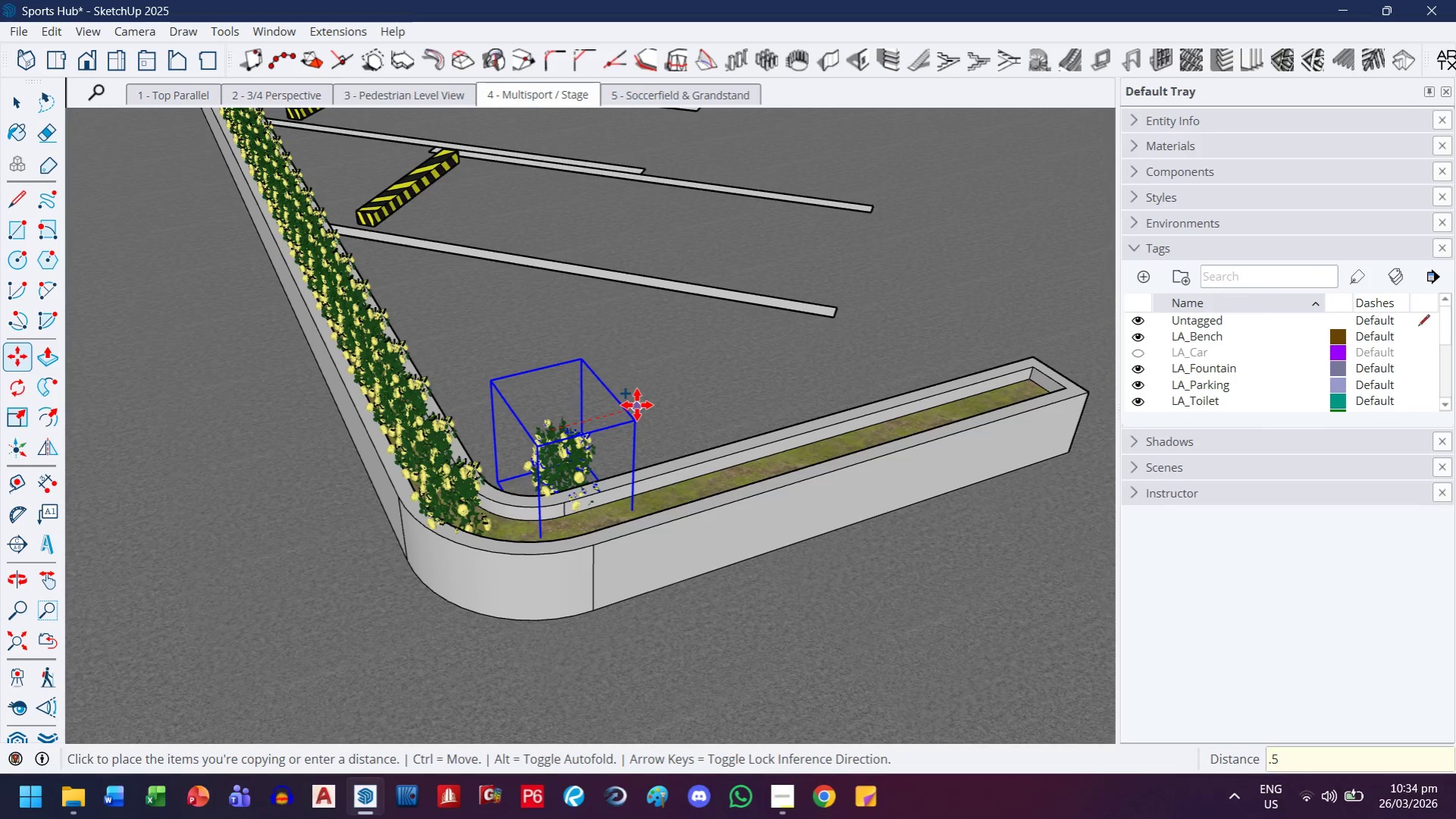 
key(Enter)
 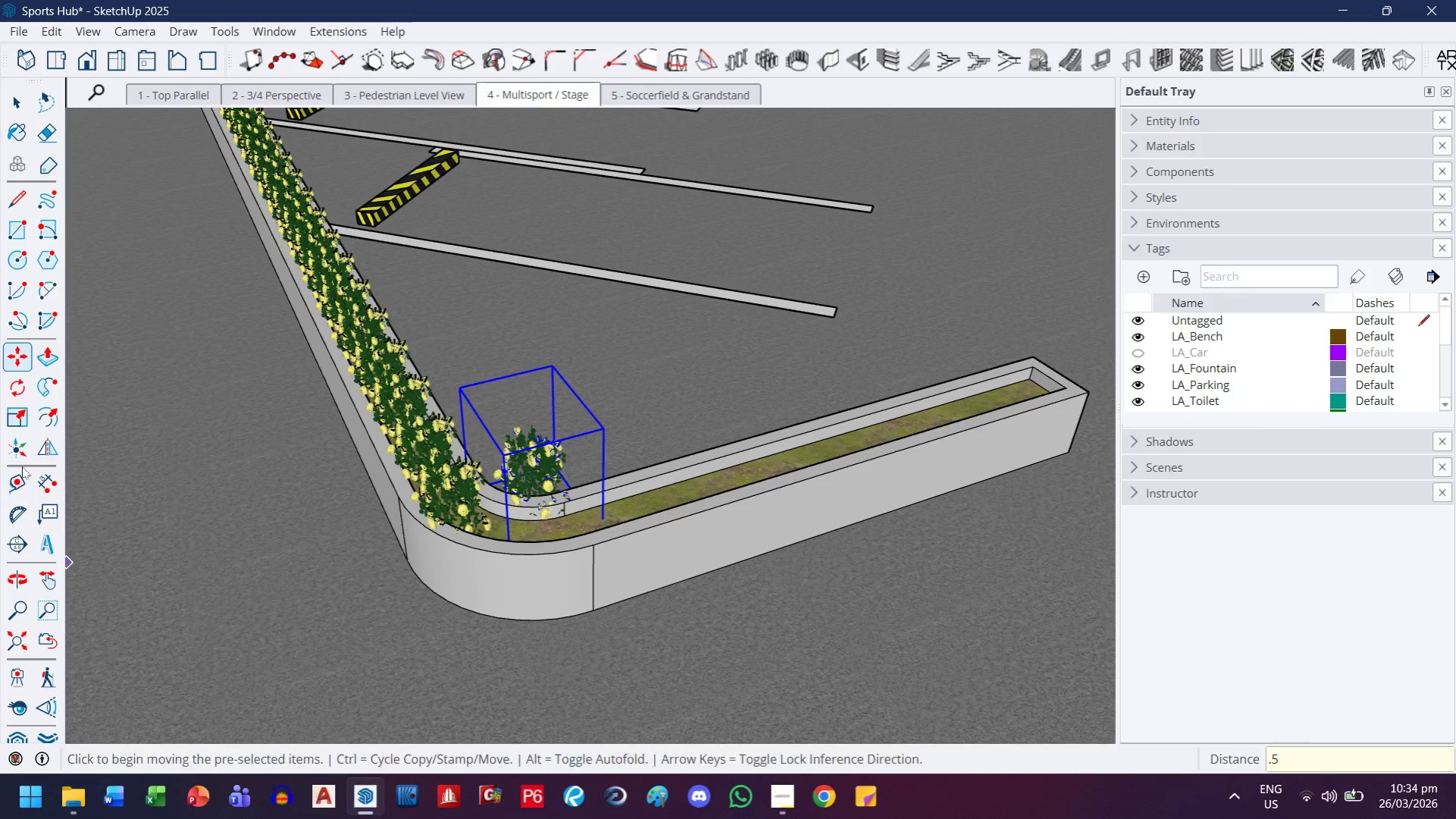 
left_click([11, 392])
 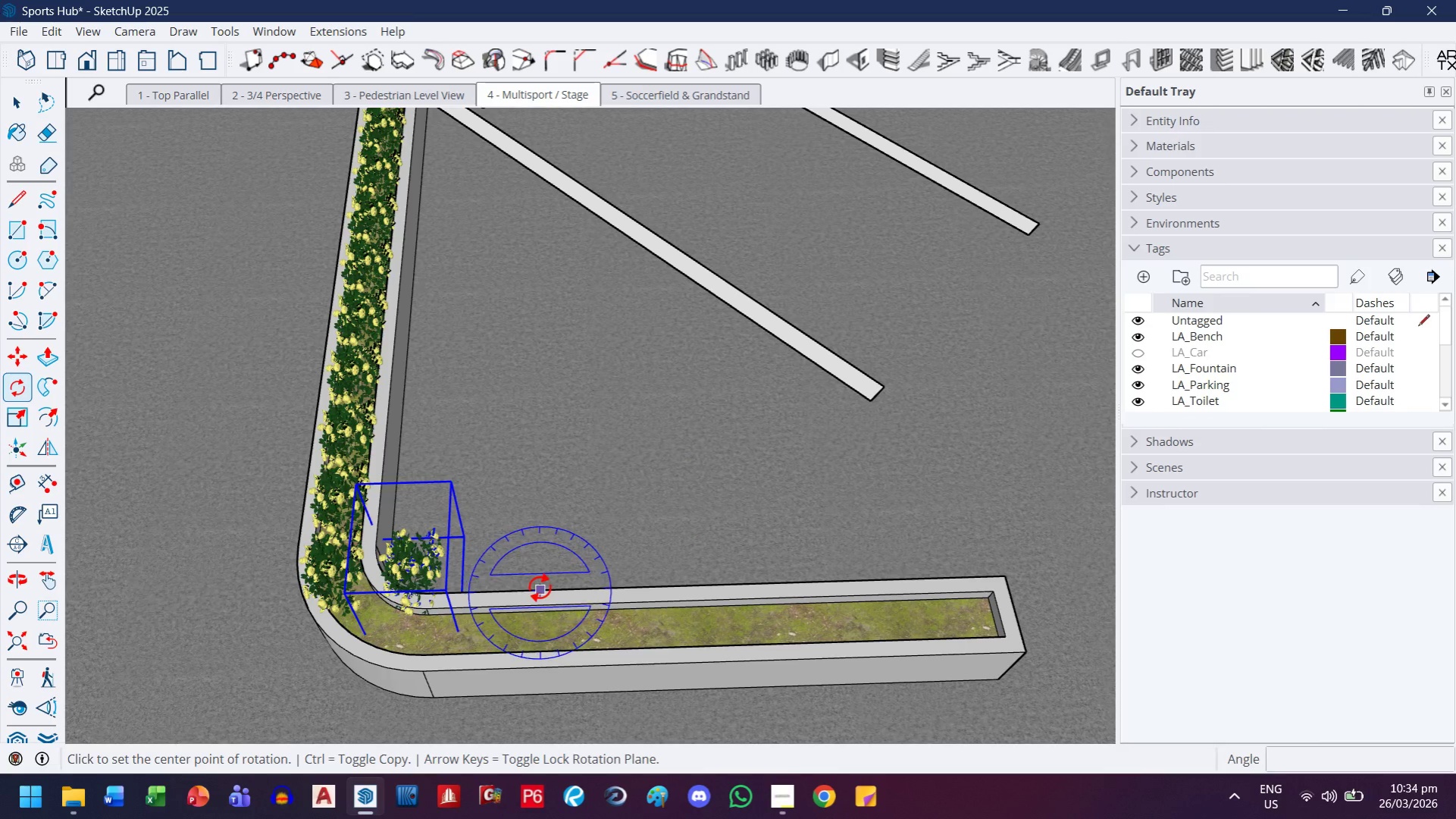 
left_click([542, 571])
 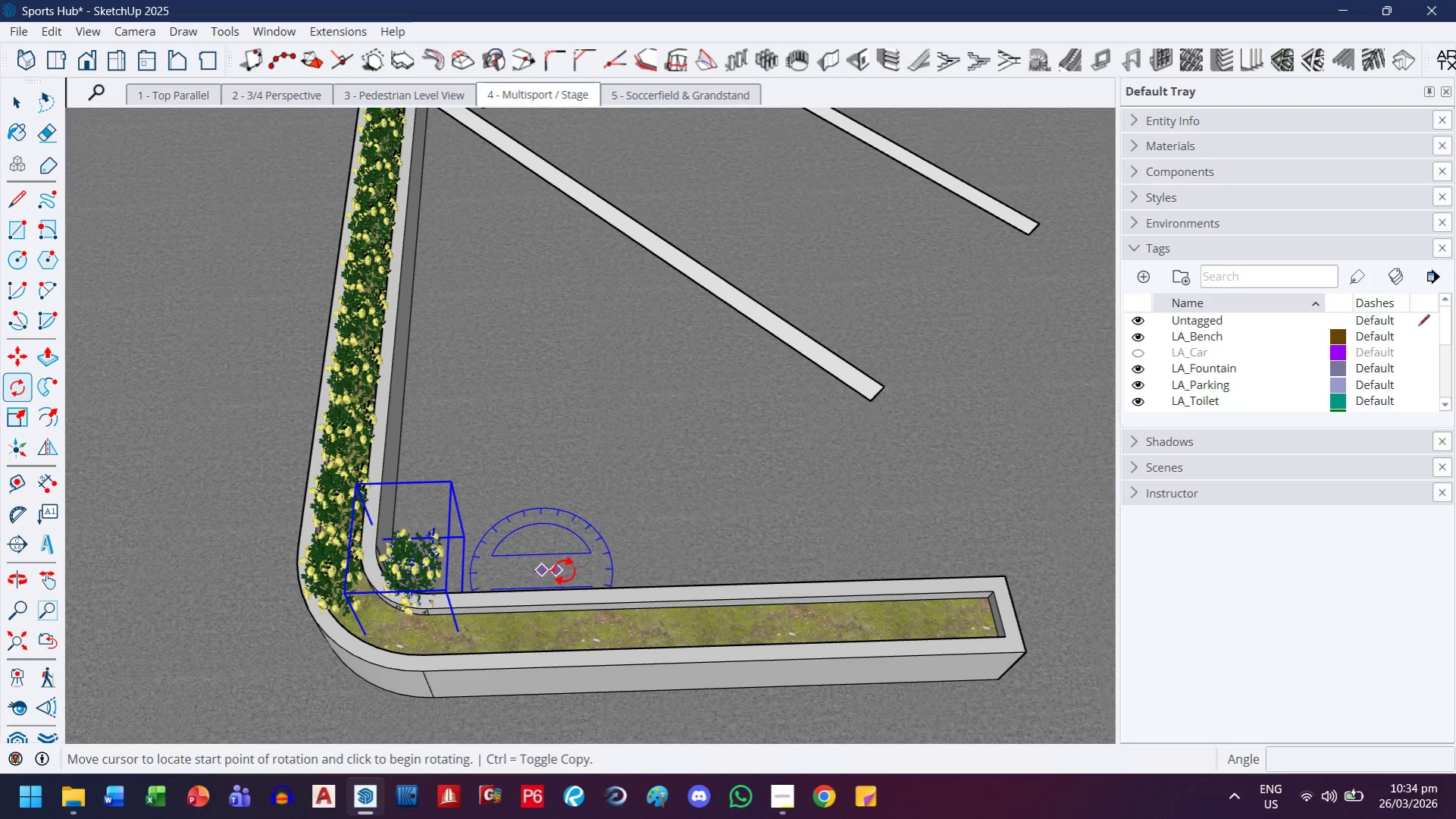 
left_click([571, 571])
 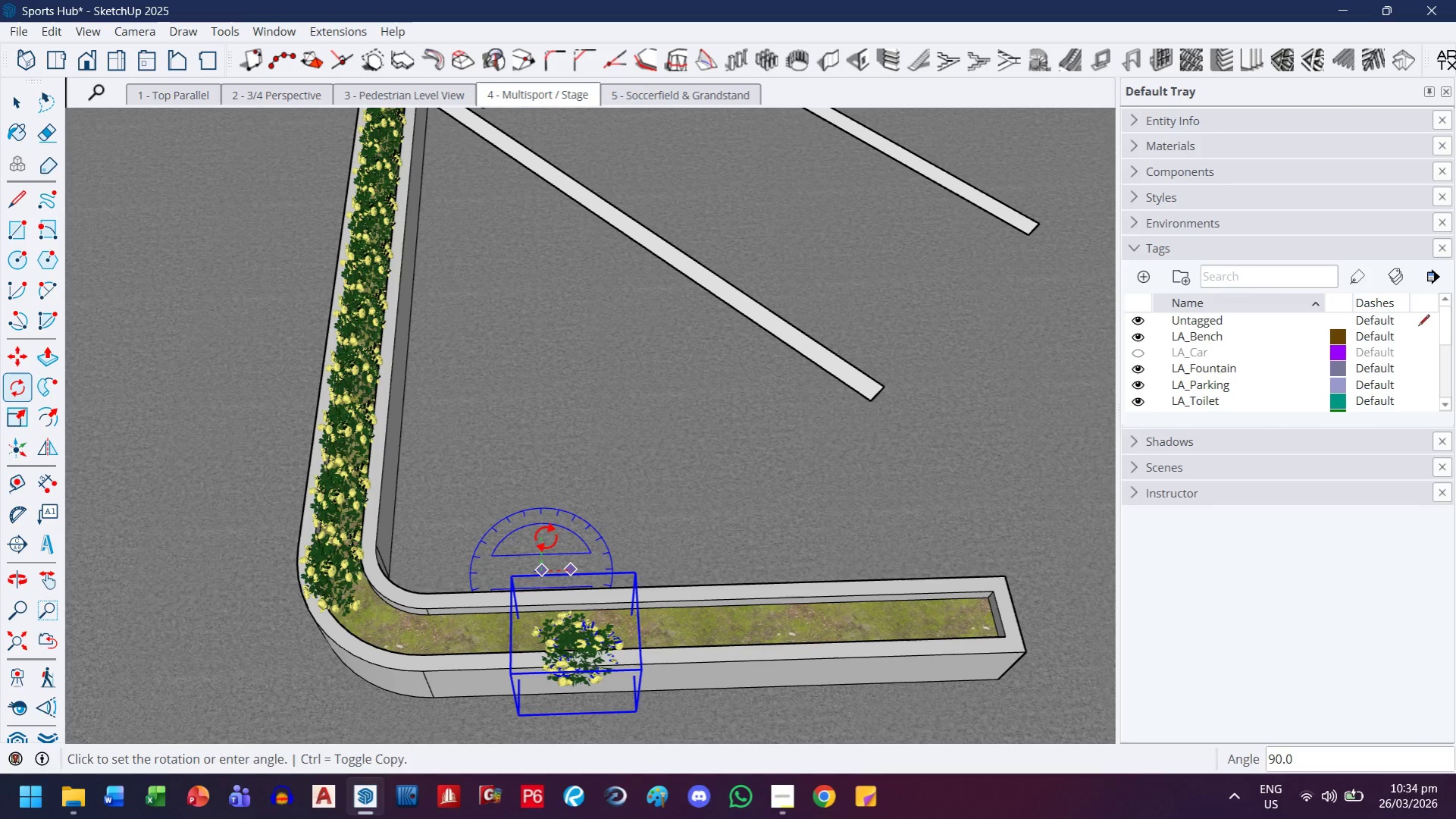 
left_click([546, 538])
 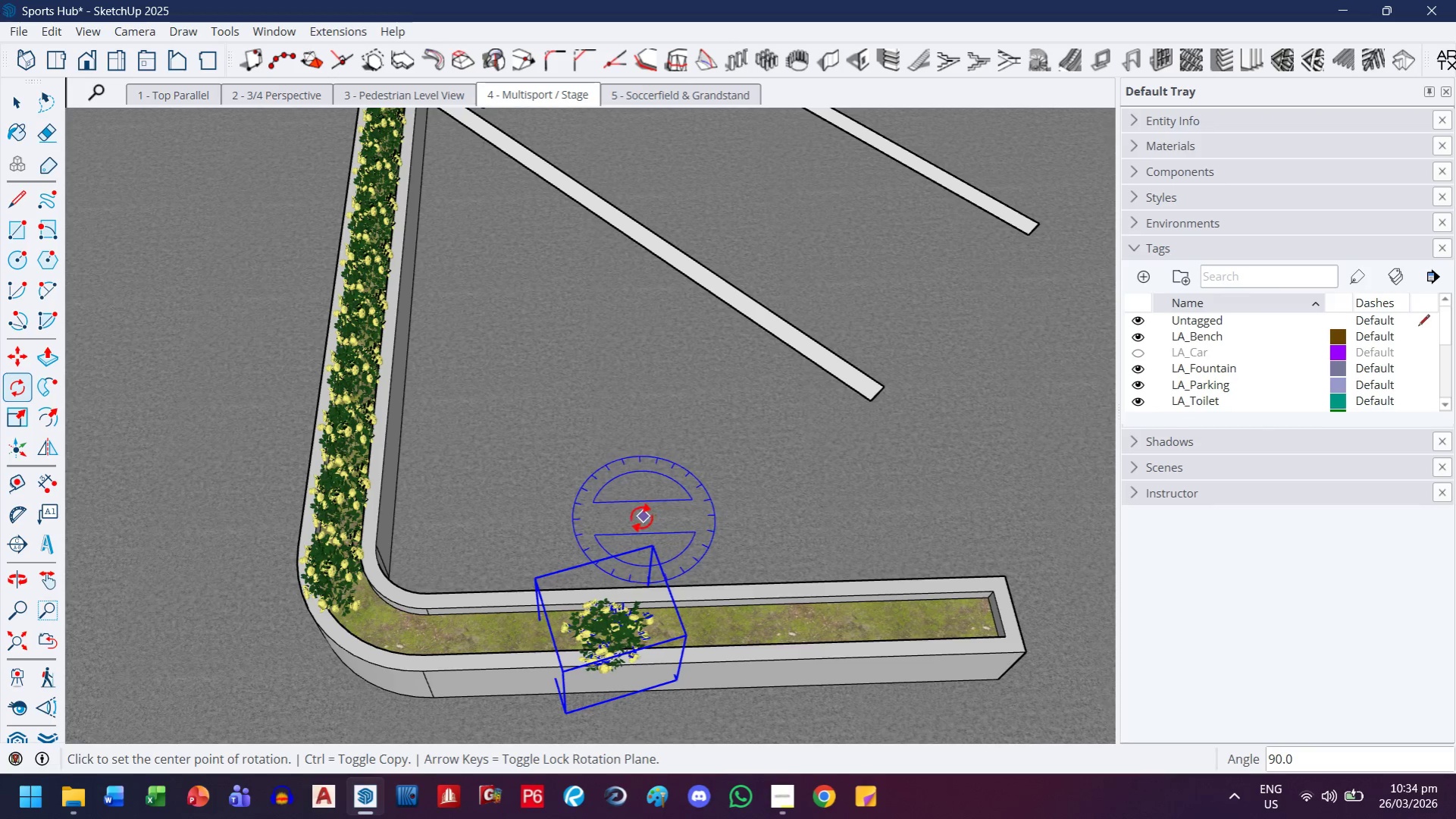 
key(Control+ControlLeft)
 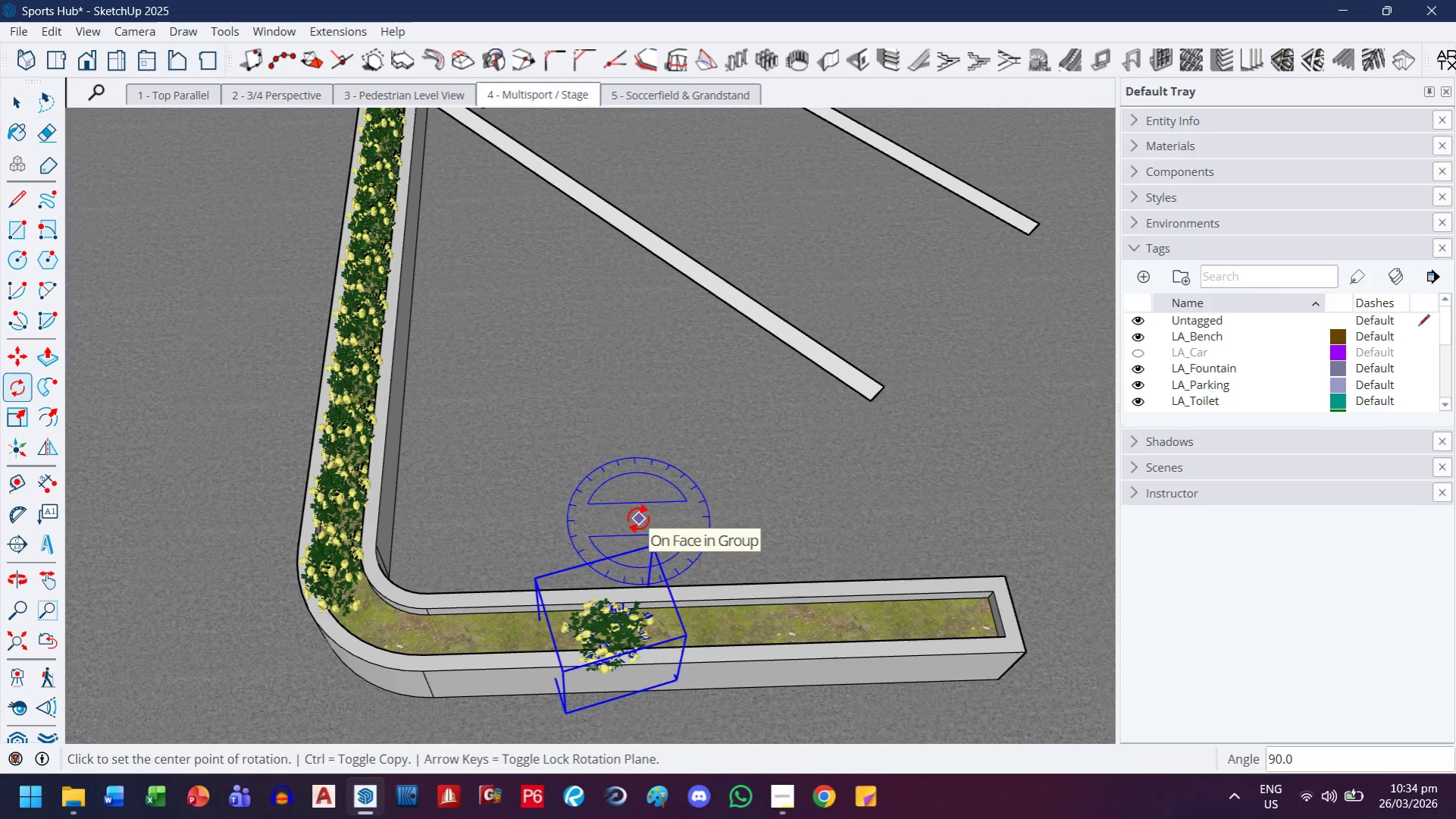 
key(Control+Z)
 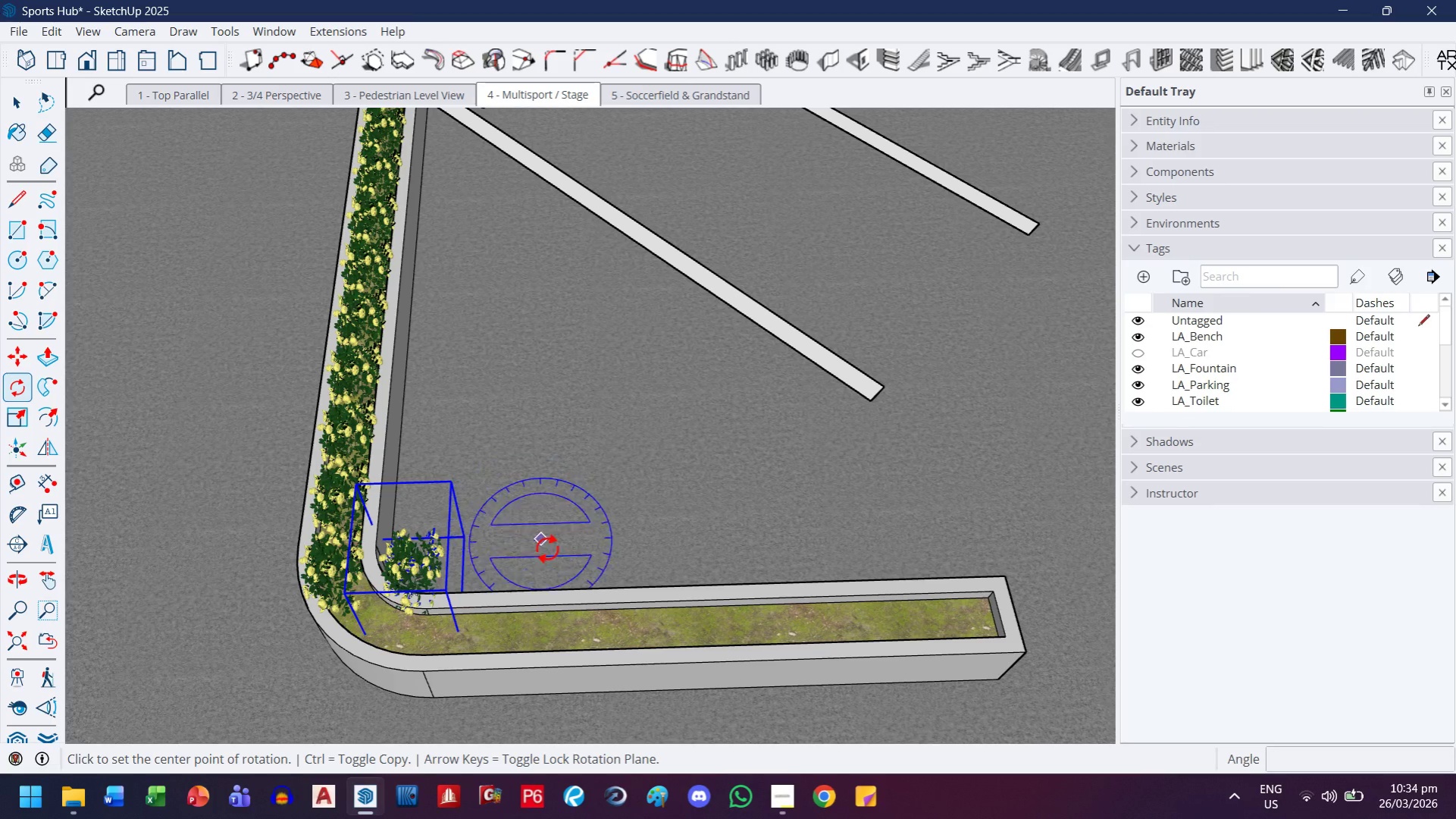 
left_click([551, 530])
 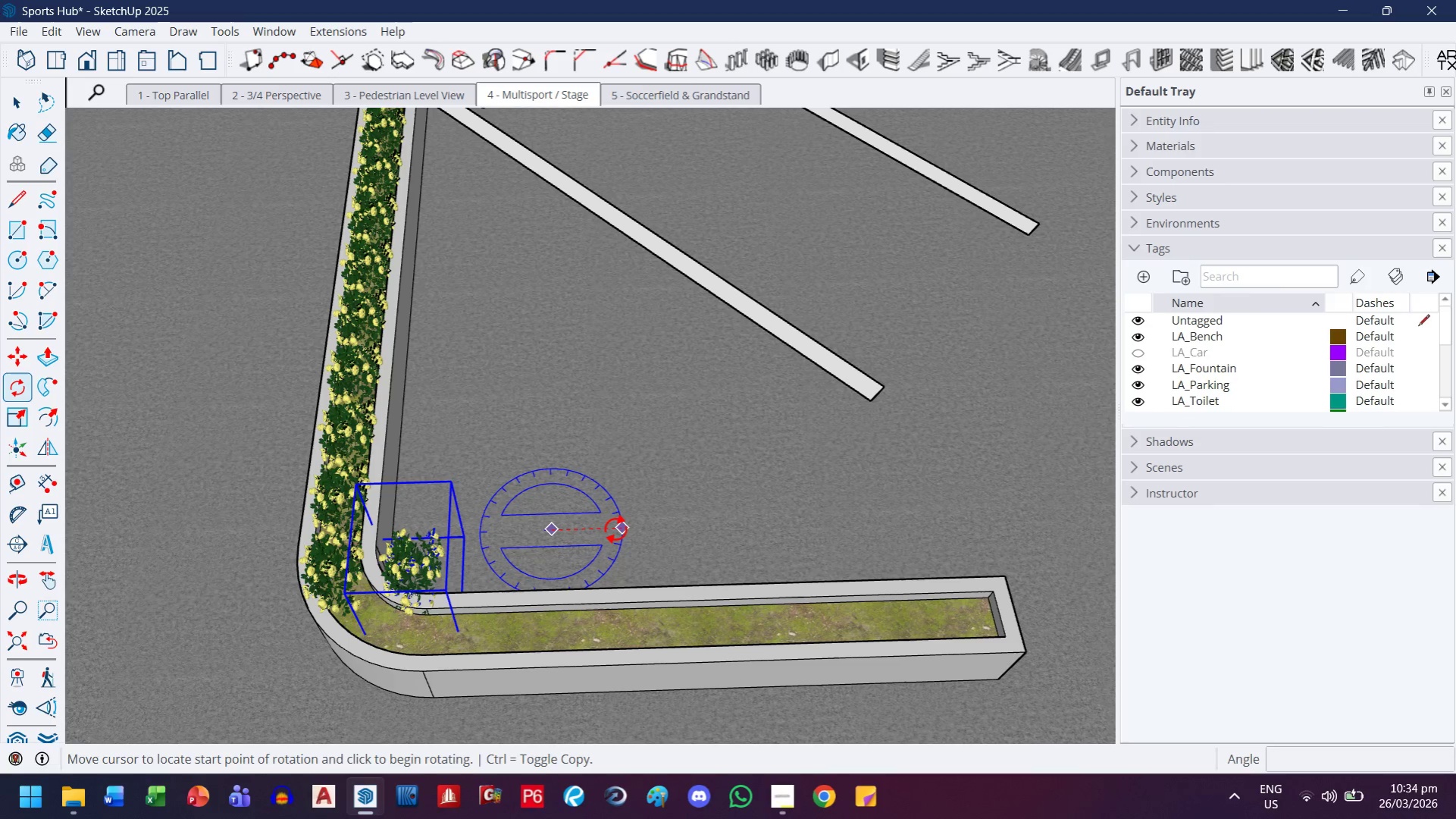 
left_click([615, 529])
 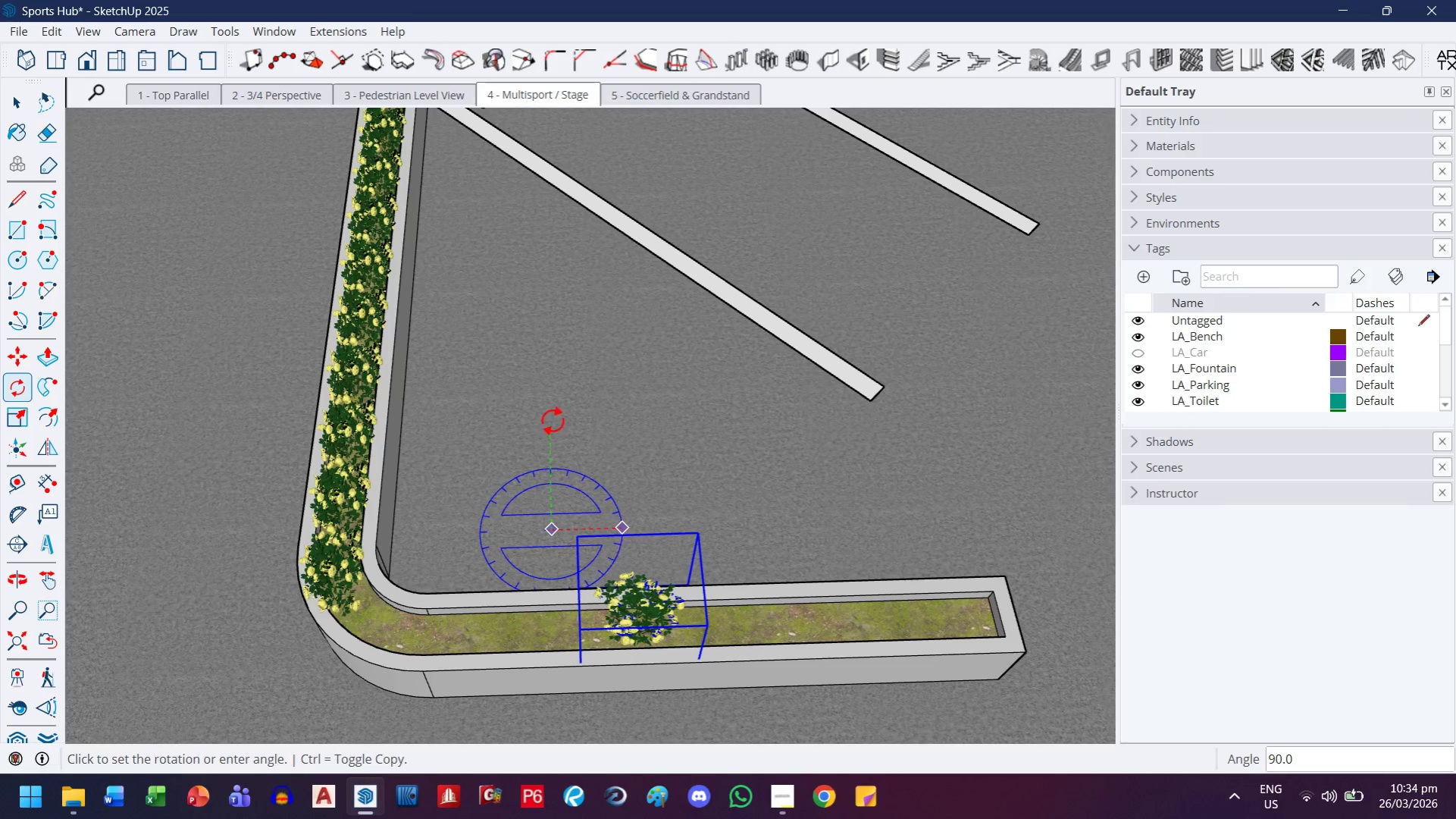 
left_click([551, 418])
 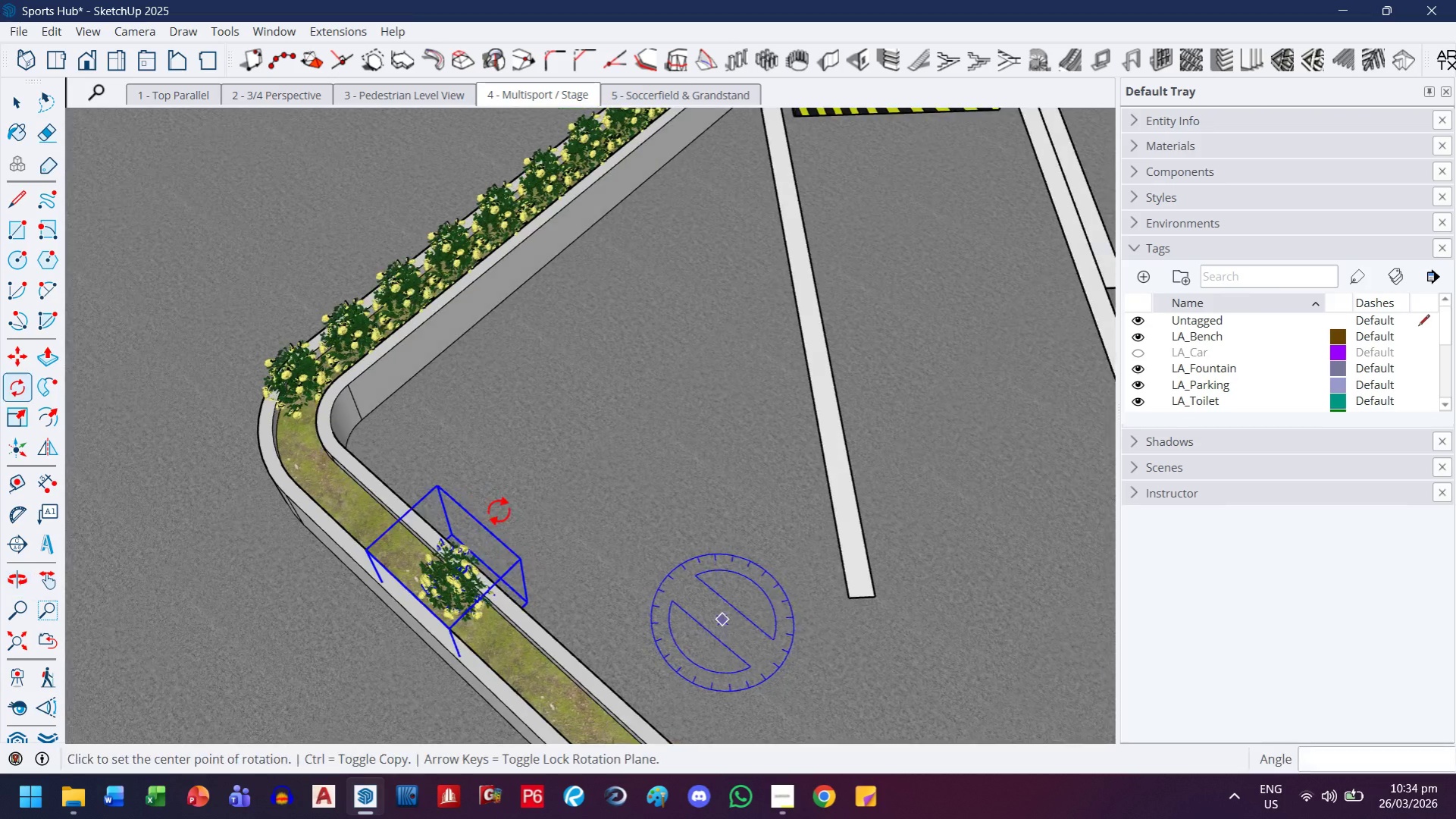 
key(H)
 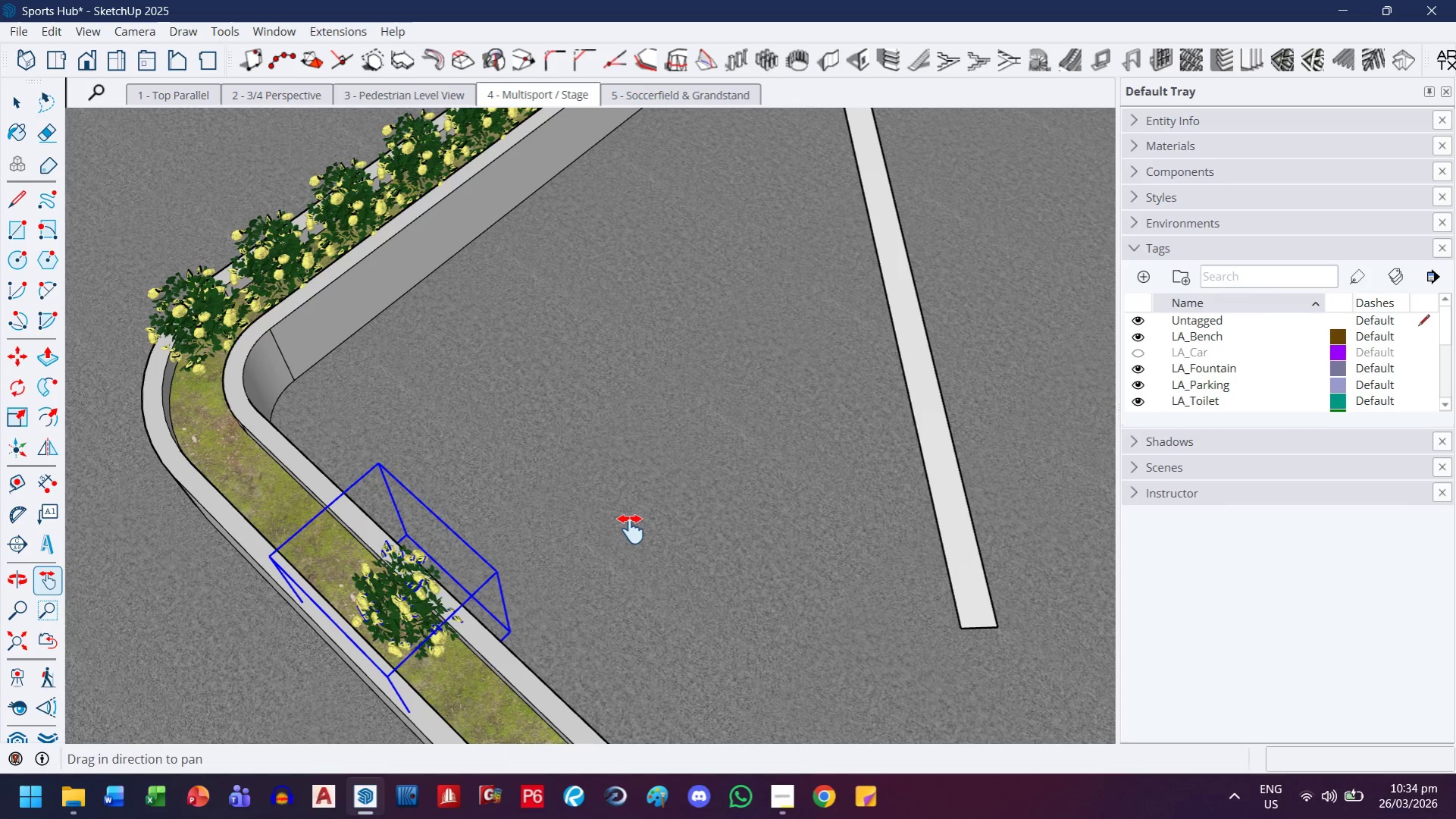 
scroll: coordinate [562, 532], scroll_direction: up, amount: 3.0
 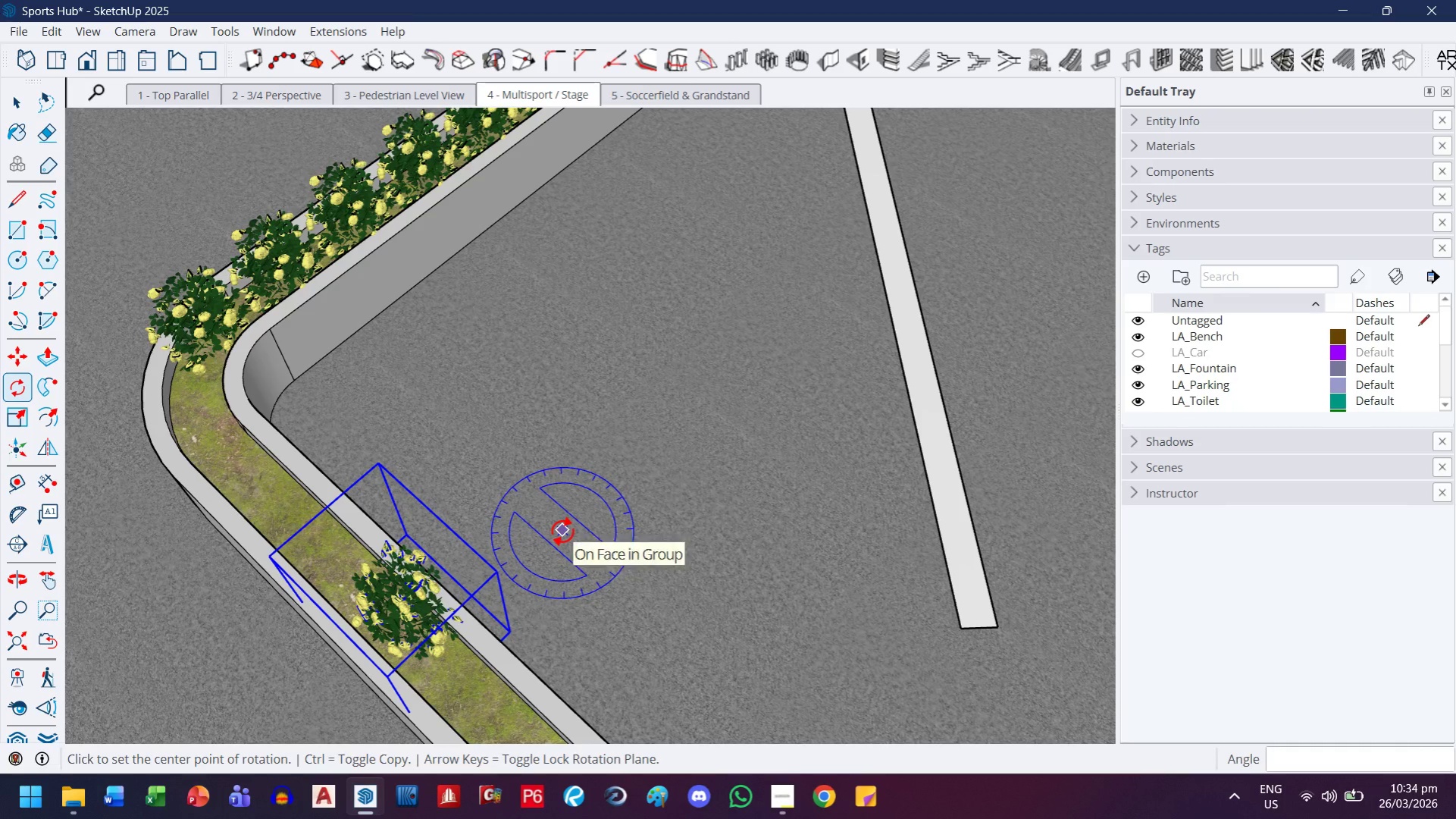 
left_click_drag(start_coordinate=[631, 529], to_coordinate=[624, 510])
 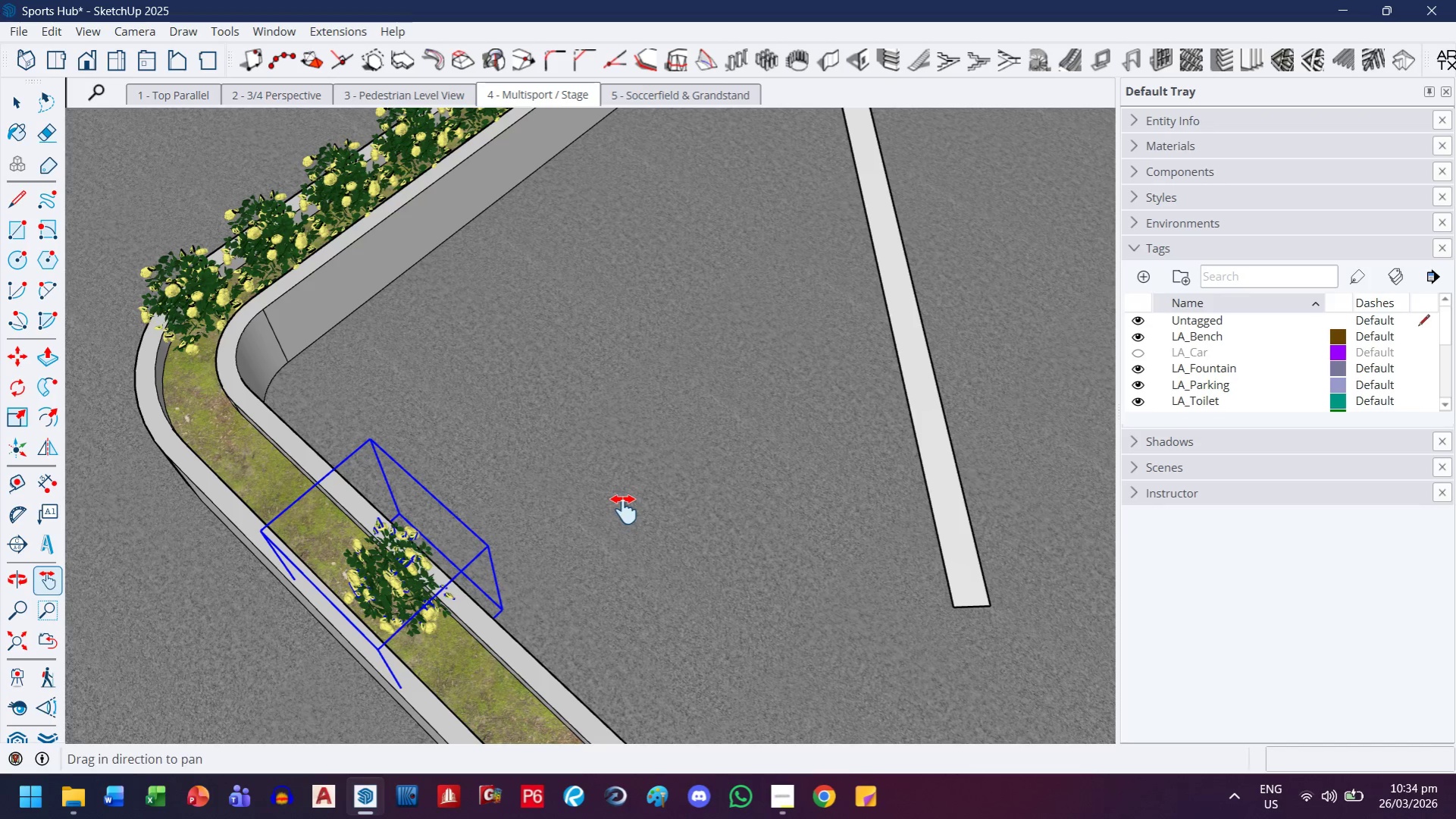 
key(M)
 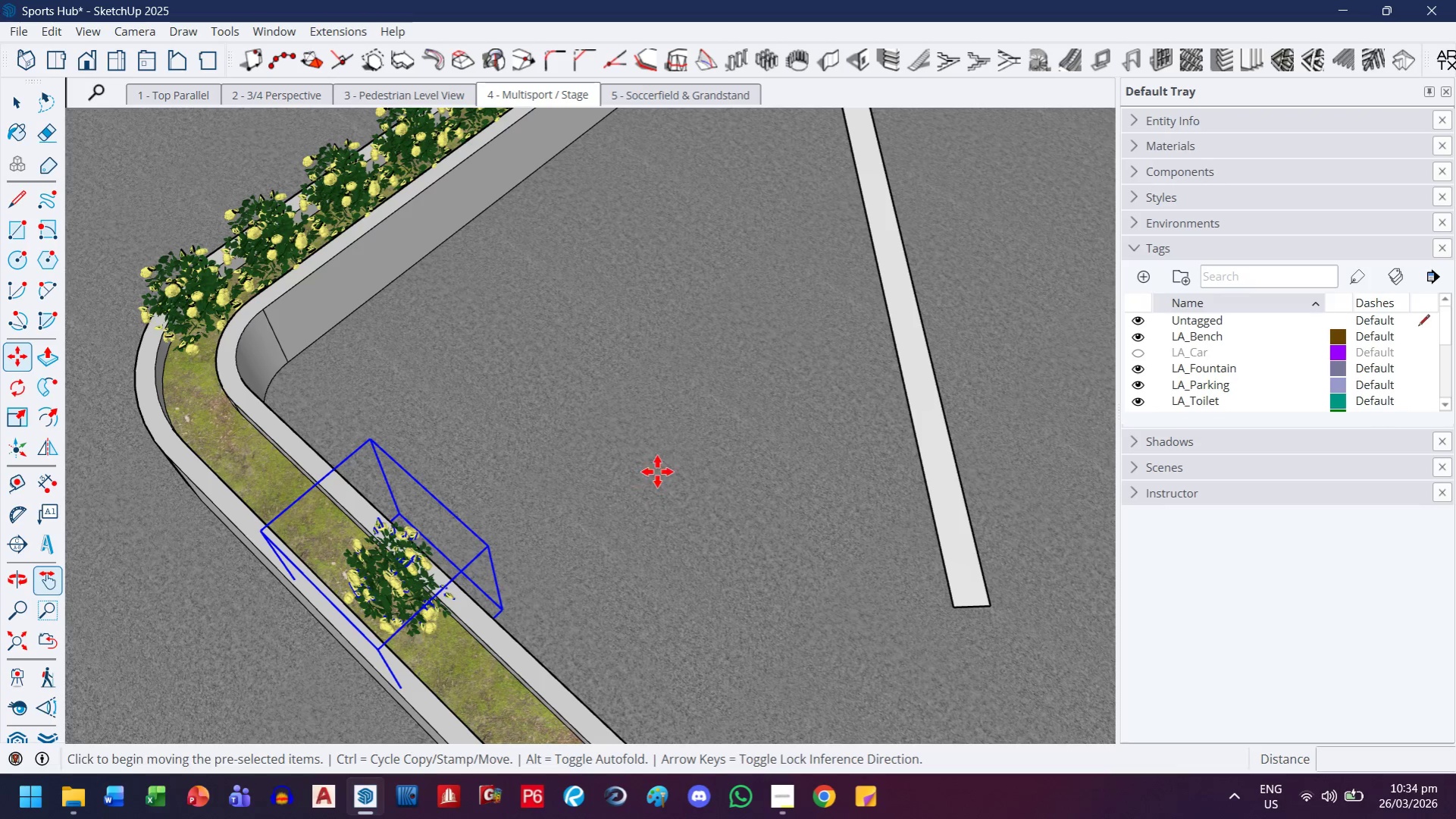 
left_click([657, 472])
 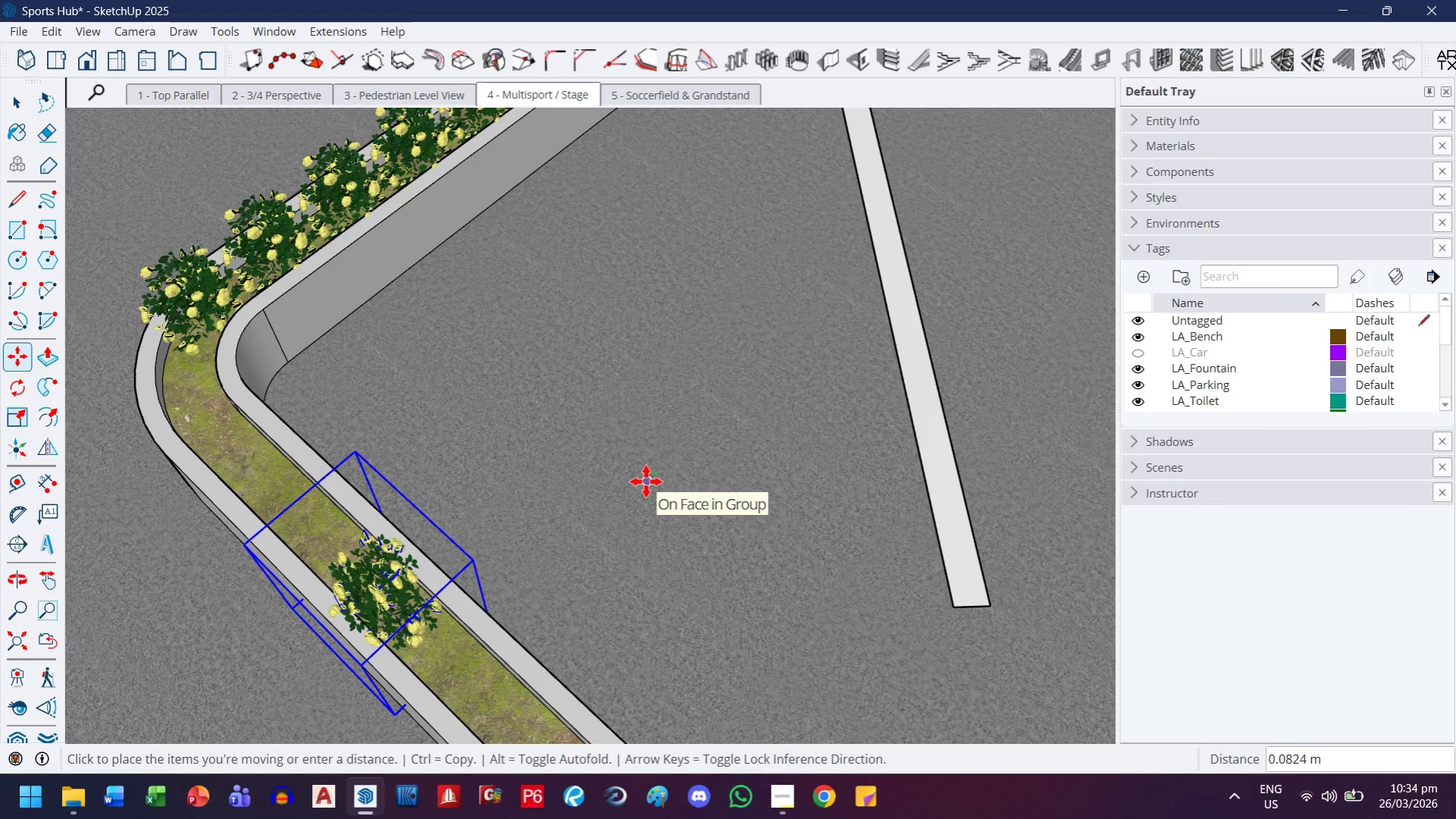 
left_click([646, 482])
 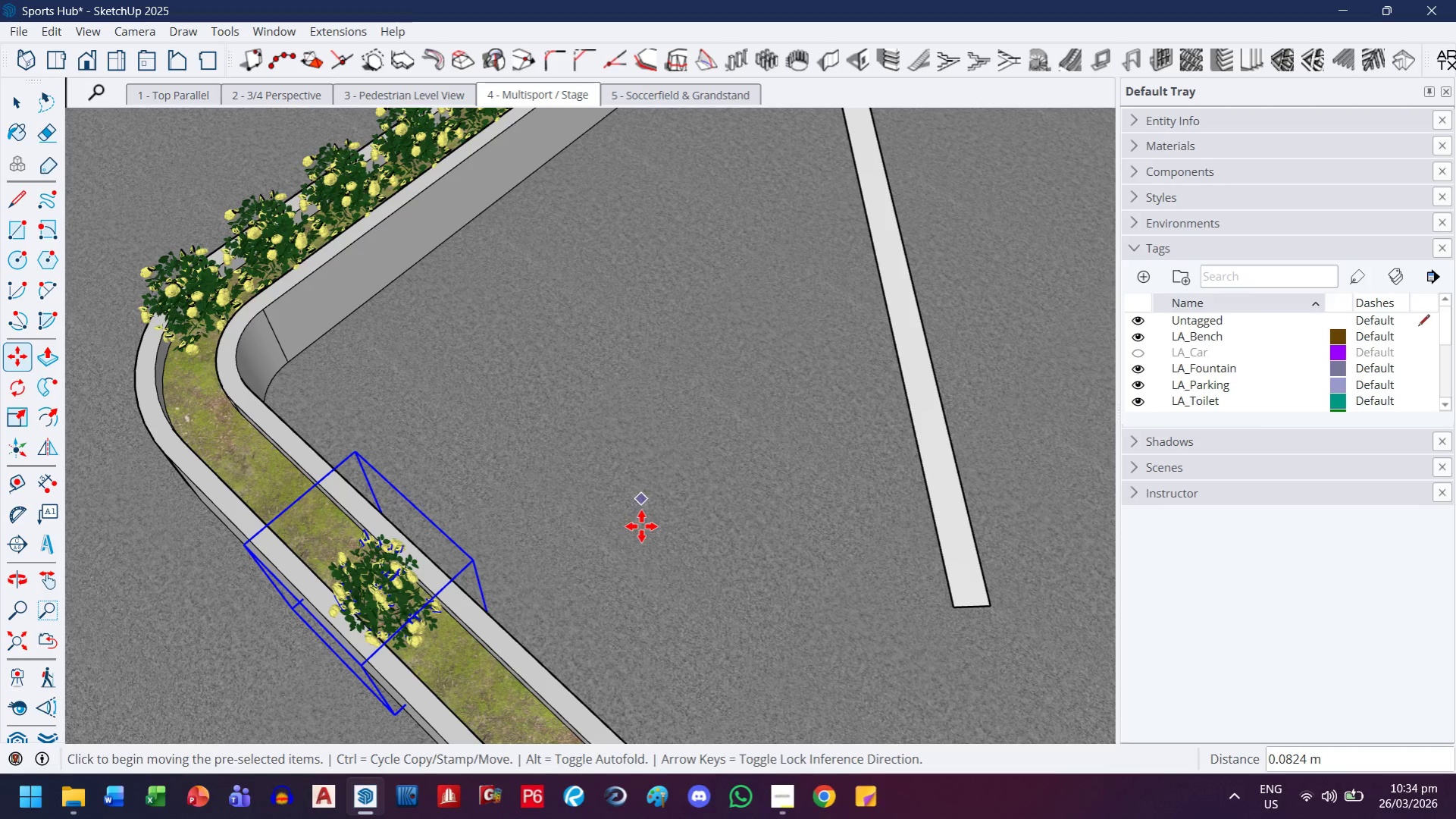 
double_click([641, 526])
 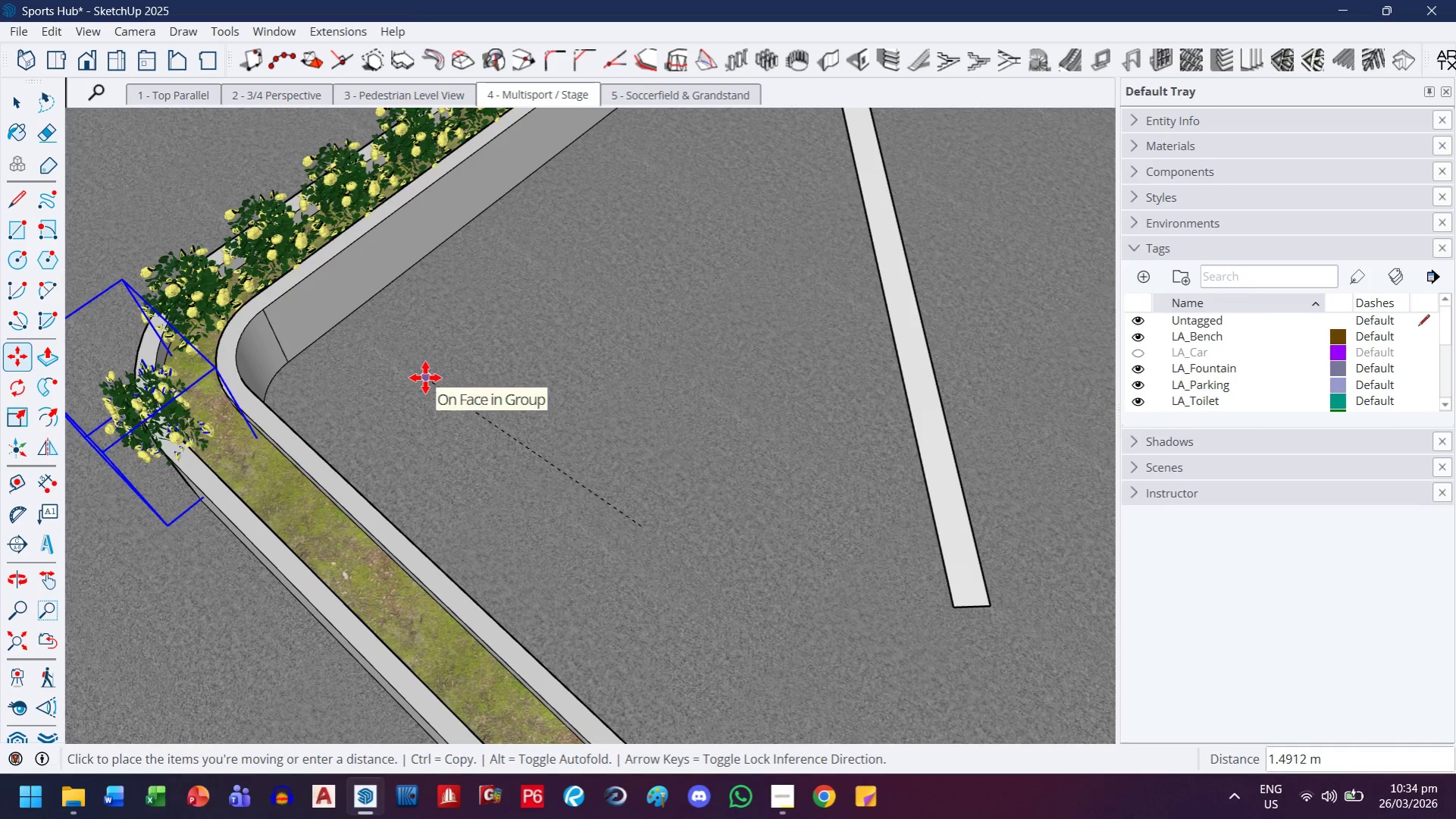 
key(ArrowLeft)
 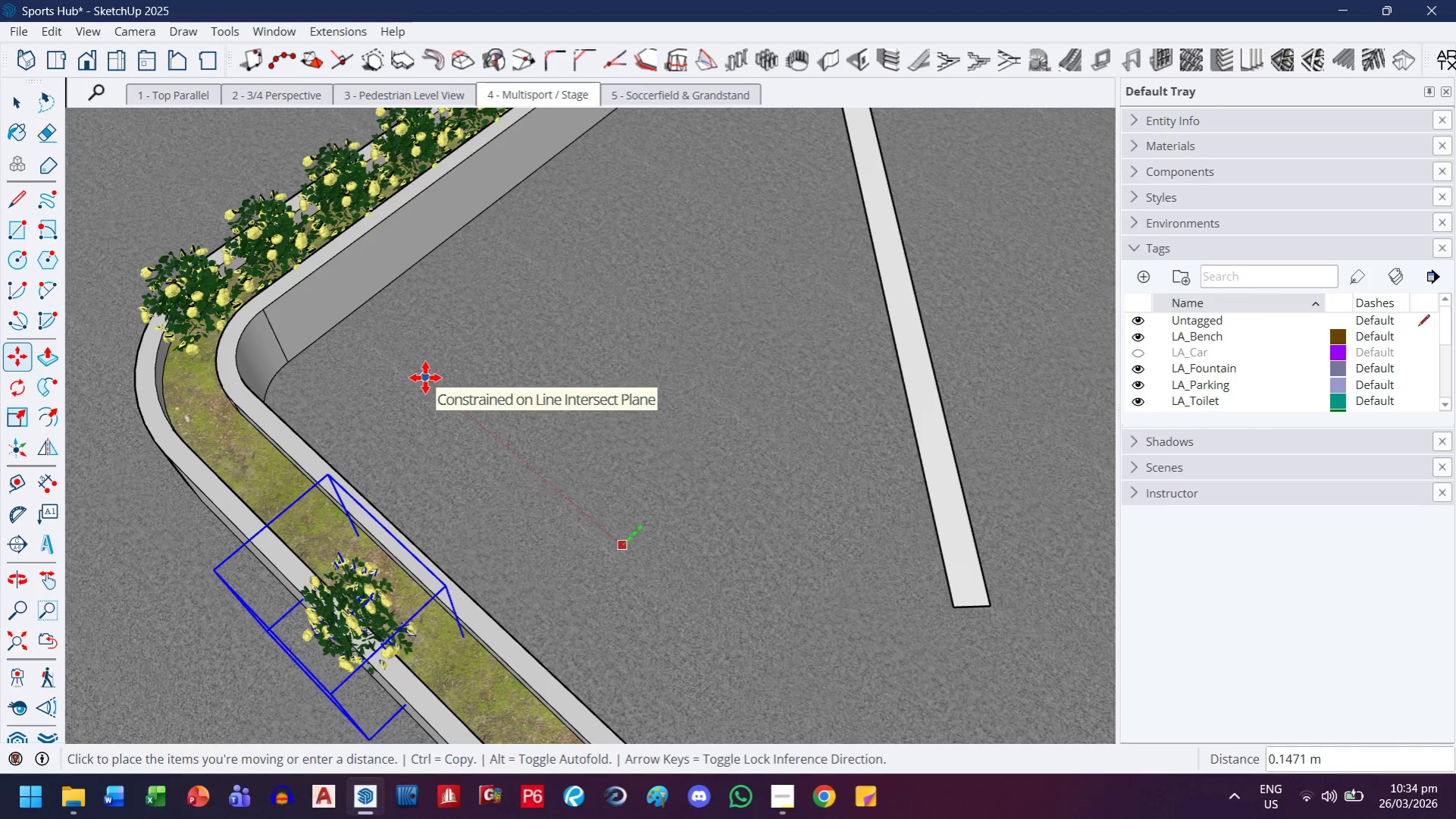 
key(ArrowRight)
 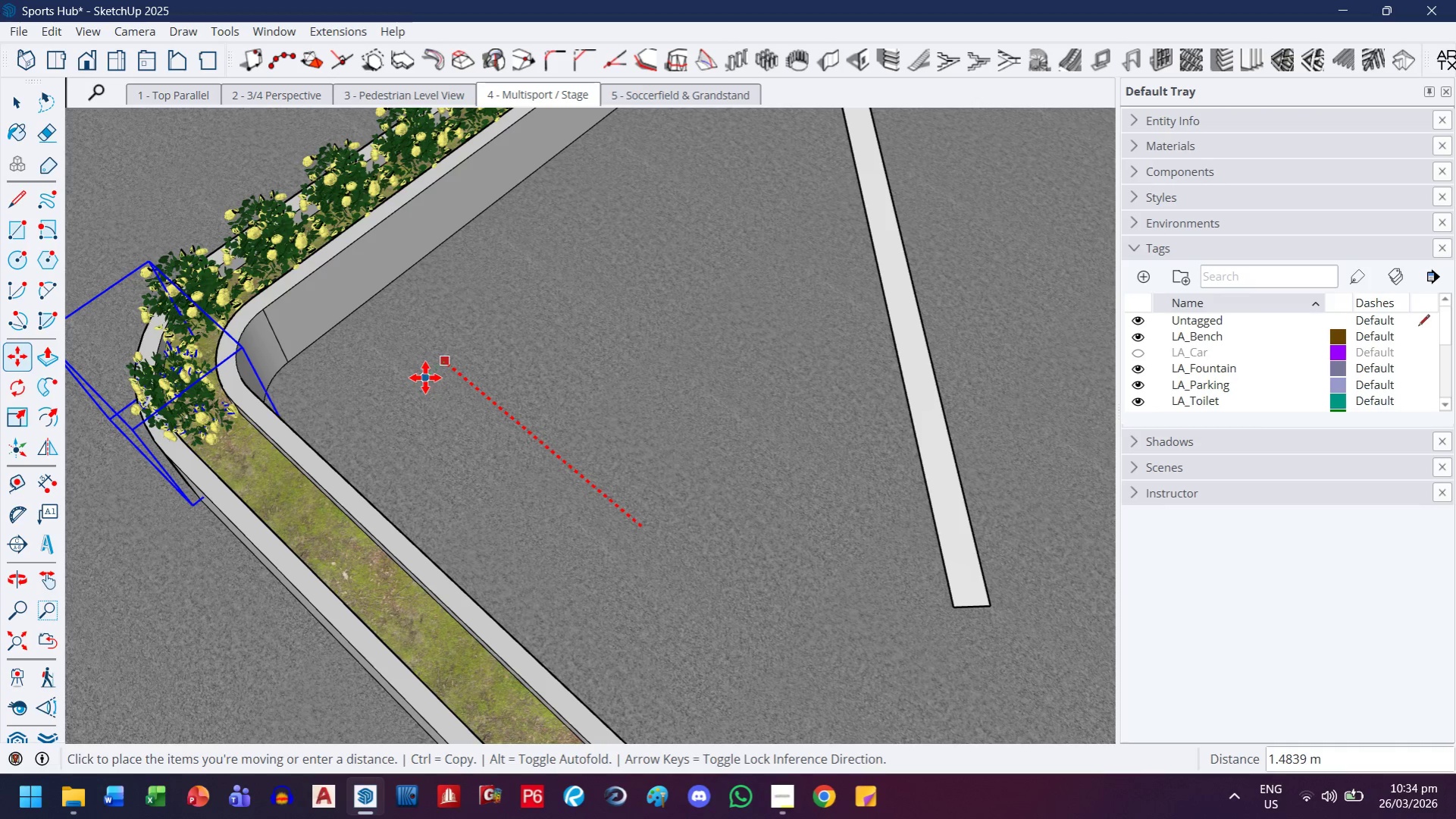 
left_click([425, 378])
 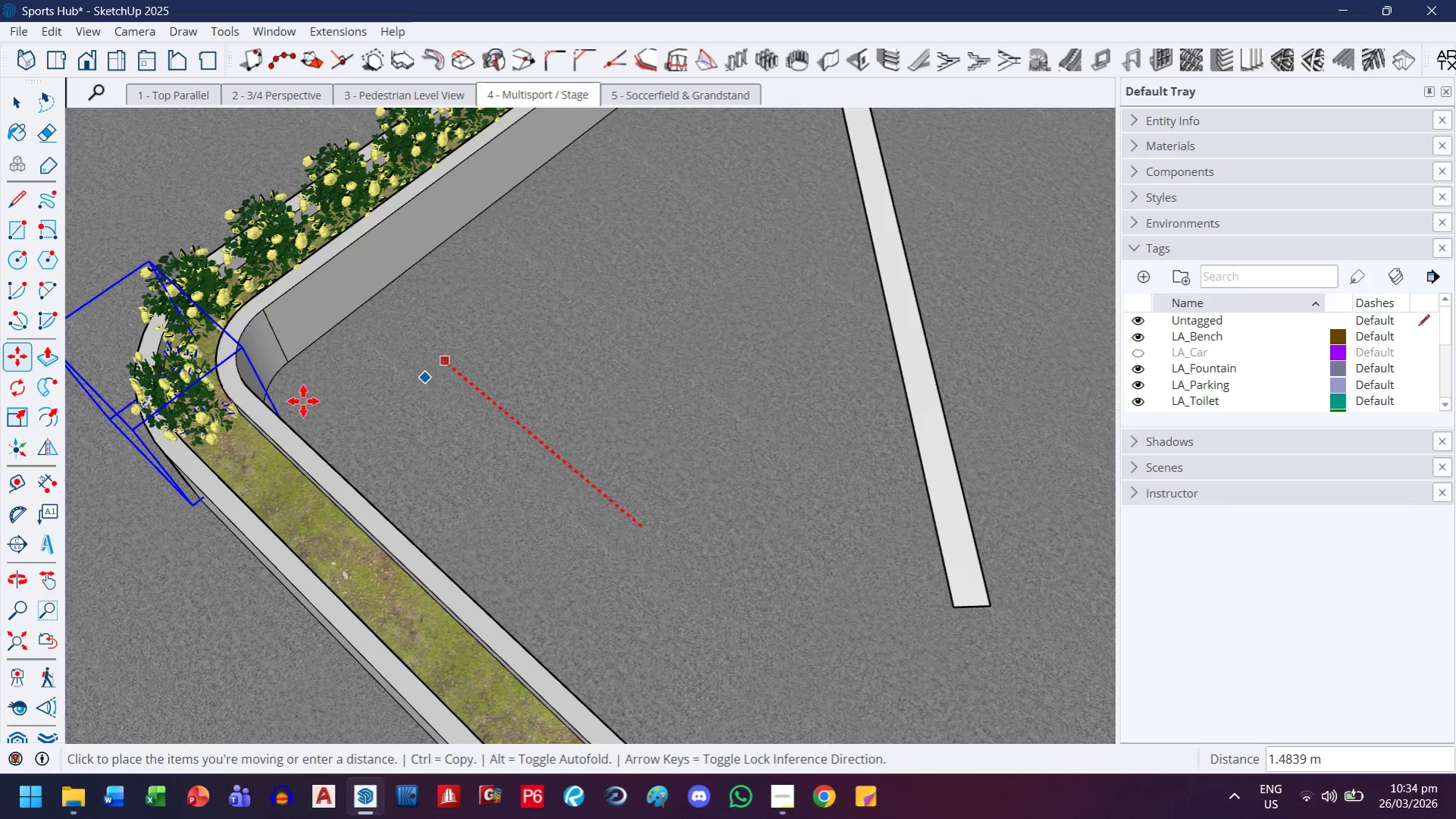 
scroll: coordinate [277, 403], scroll_direction: up, amount: 4.0
 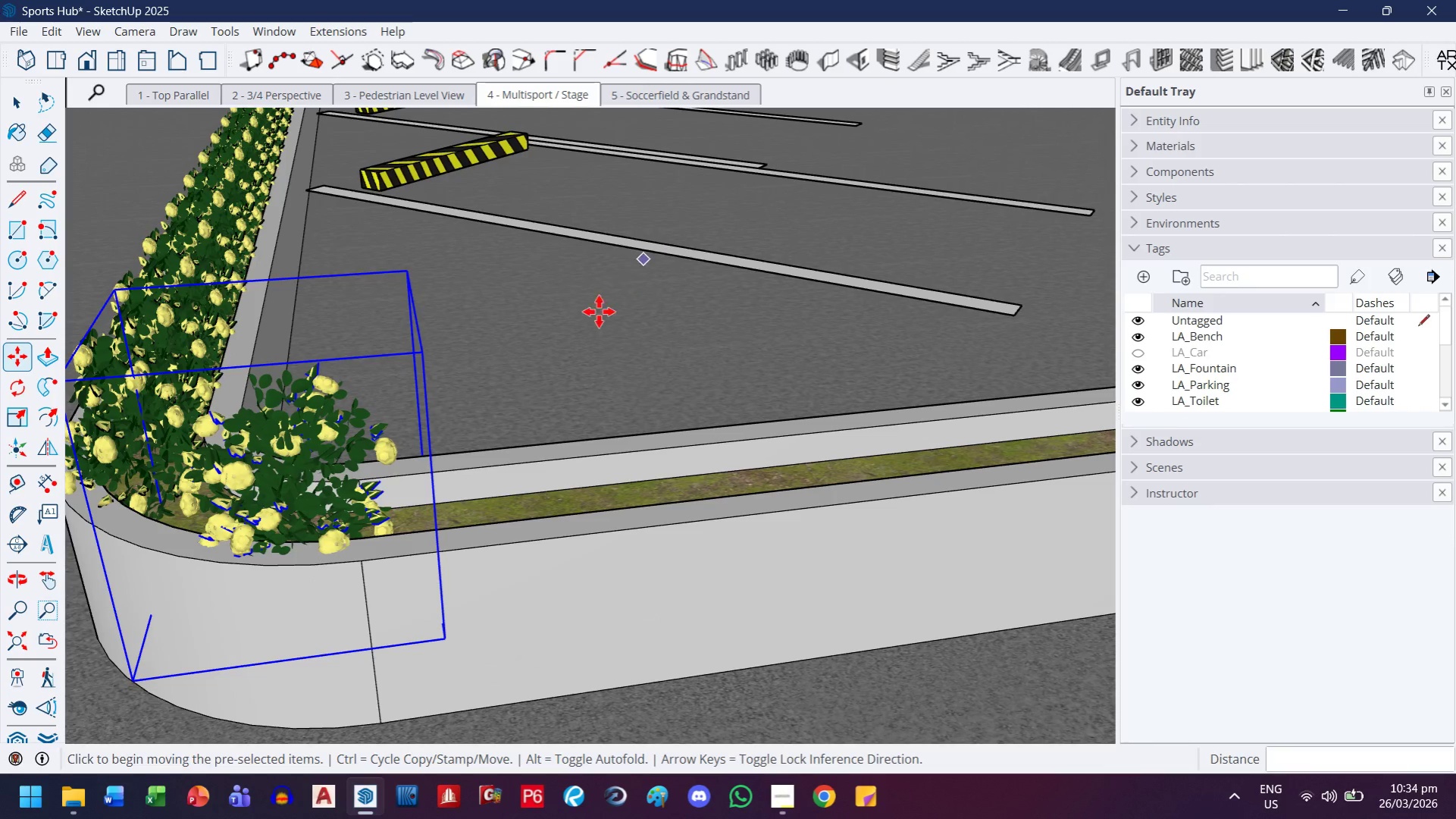 
mouse_move([531, 463])
 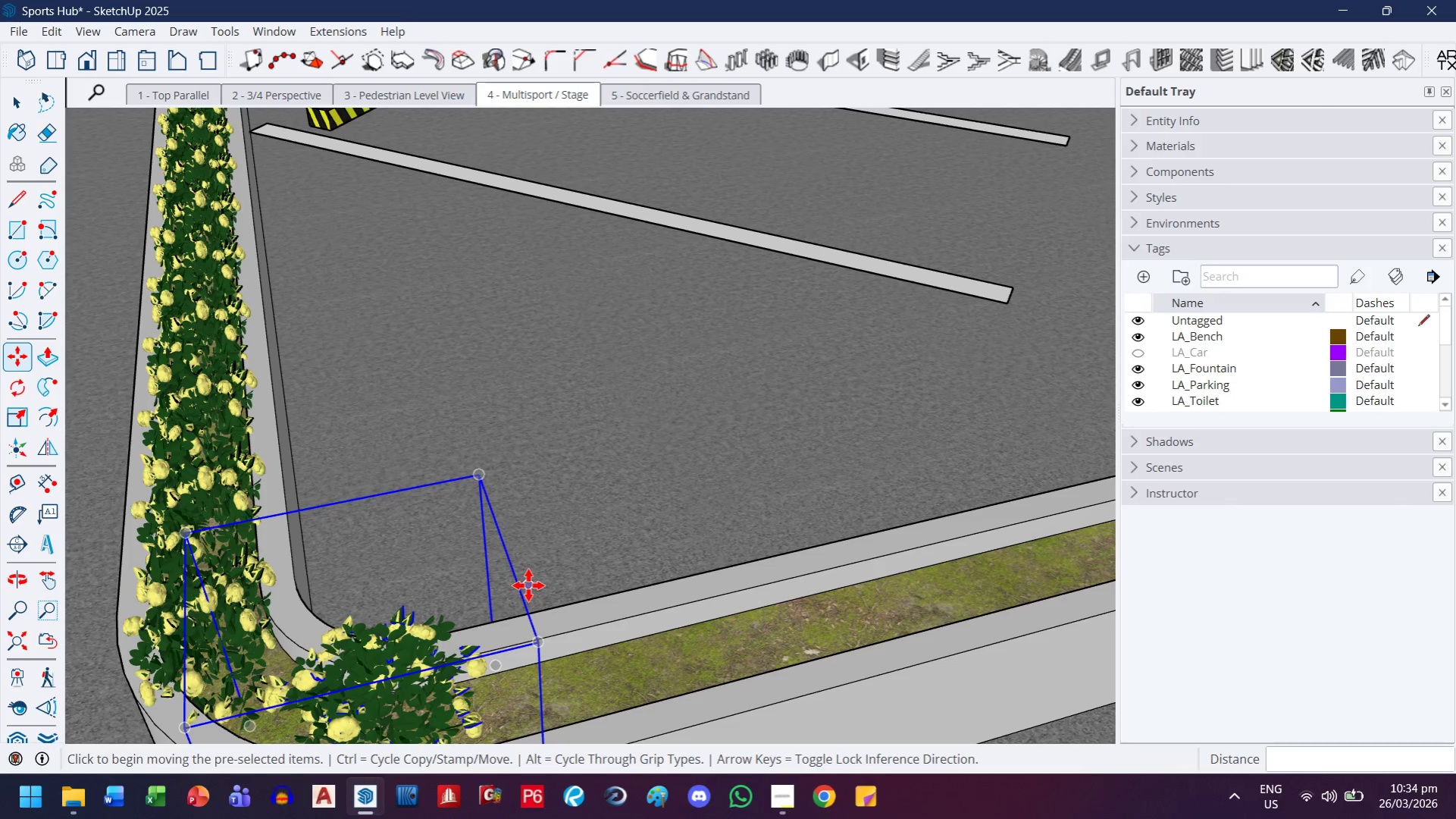 
type(hm)
 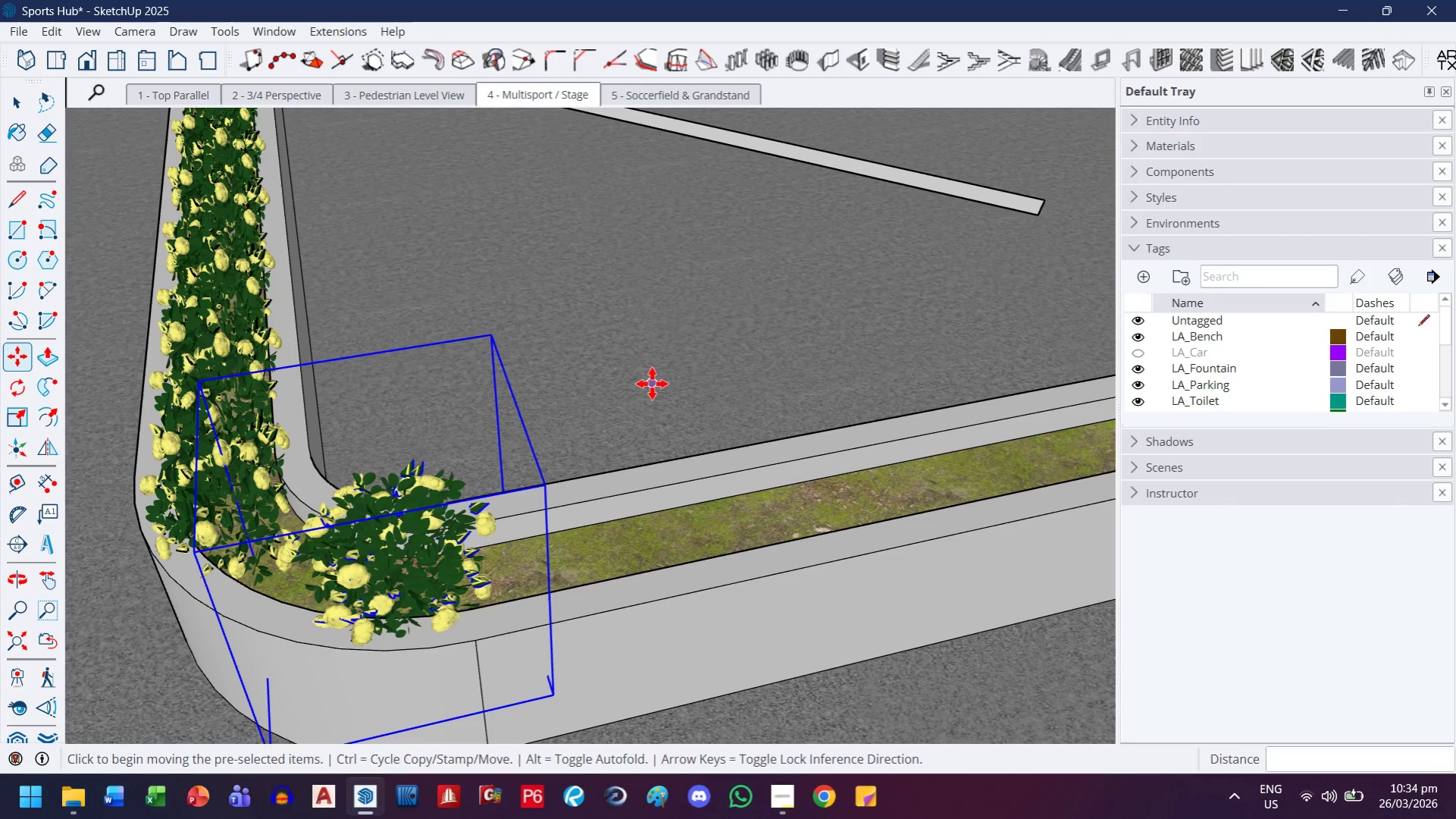 
left_click_drag(start_coordinate=[593, 565], to_coordinate=[609, 456])
 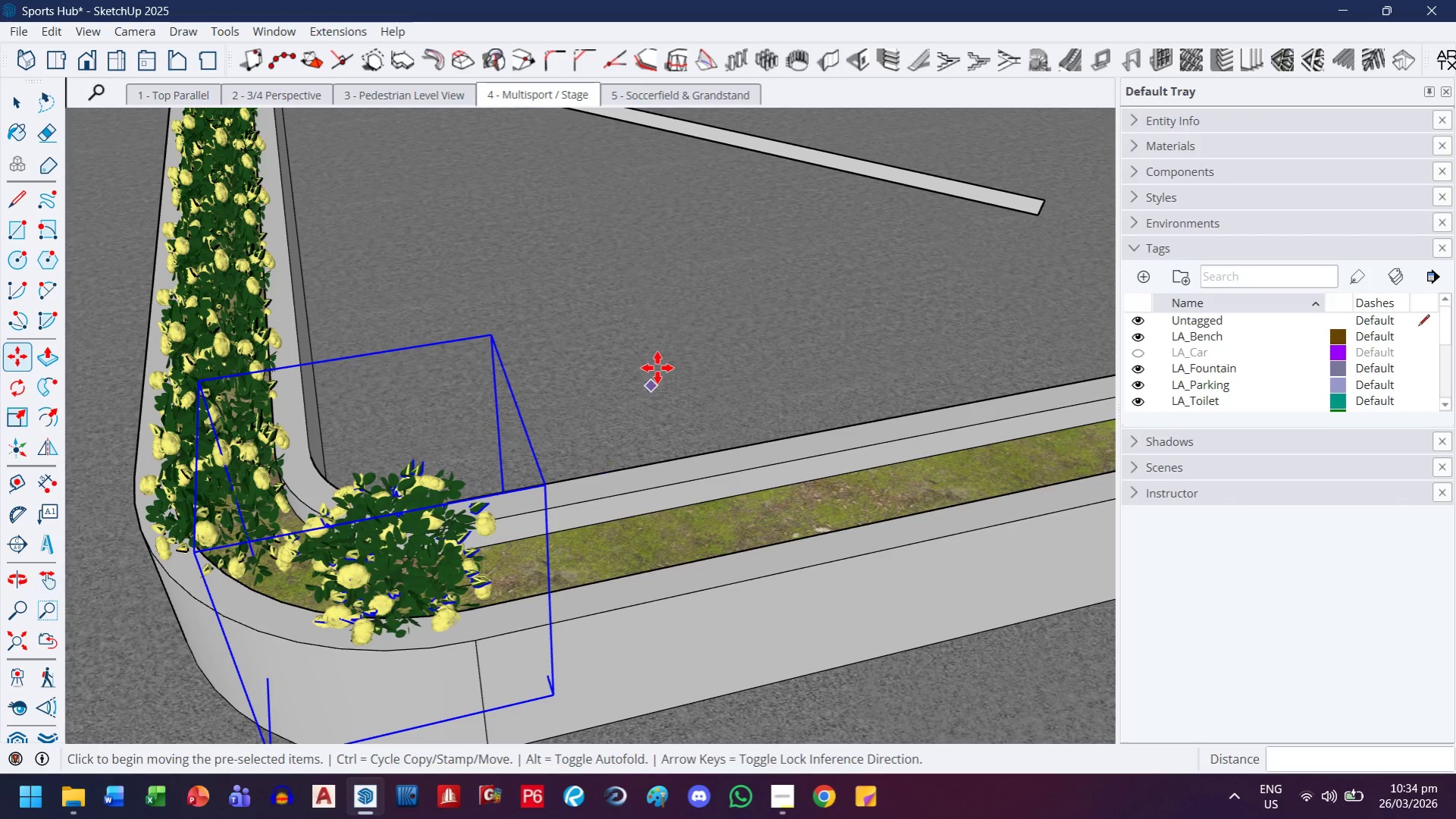 
left_click([652, 384])
 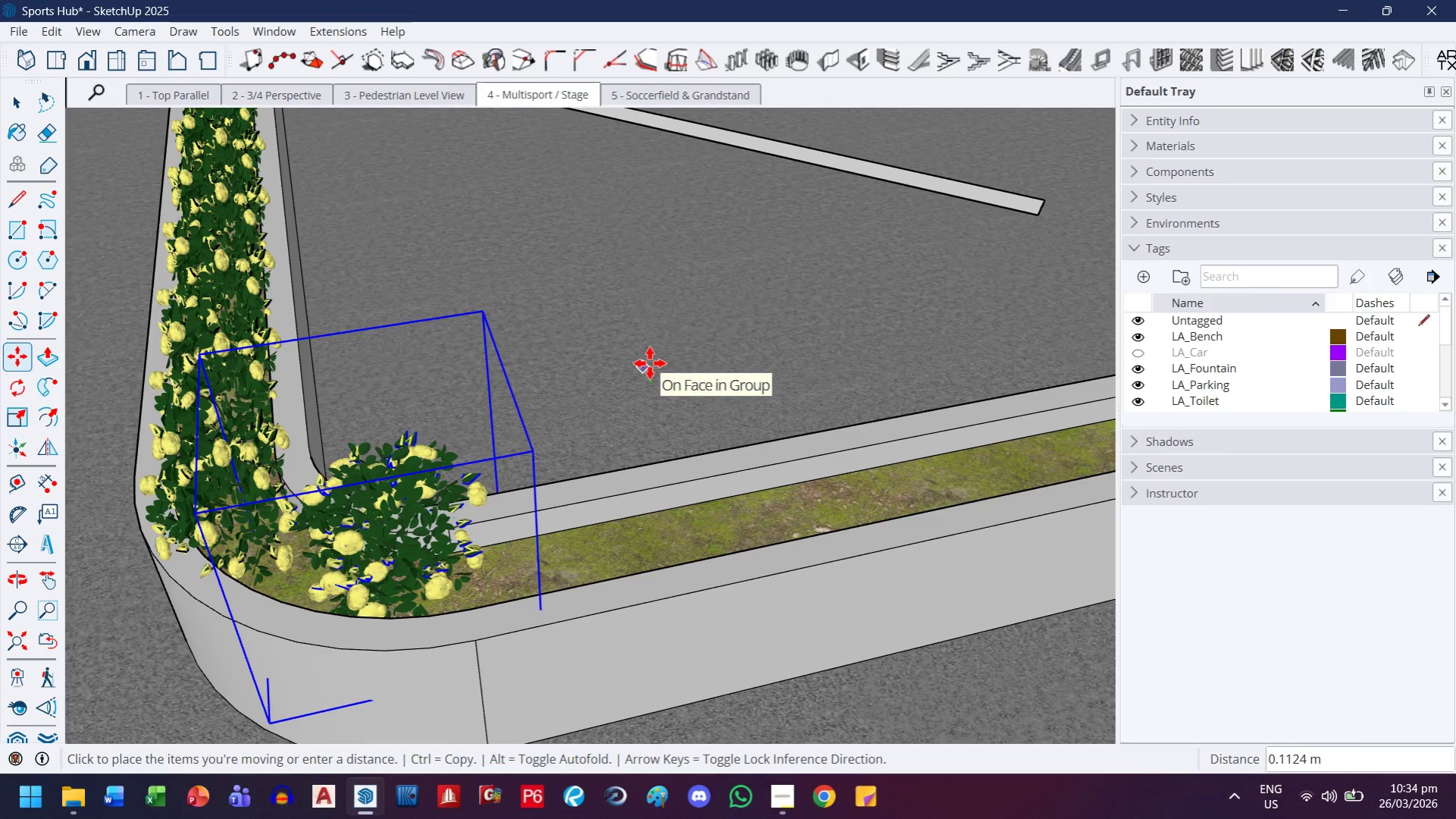 
key(Period)
 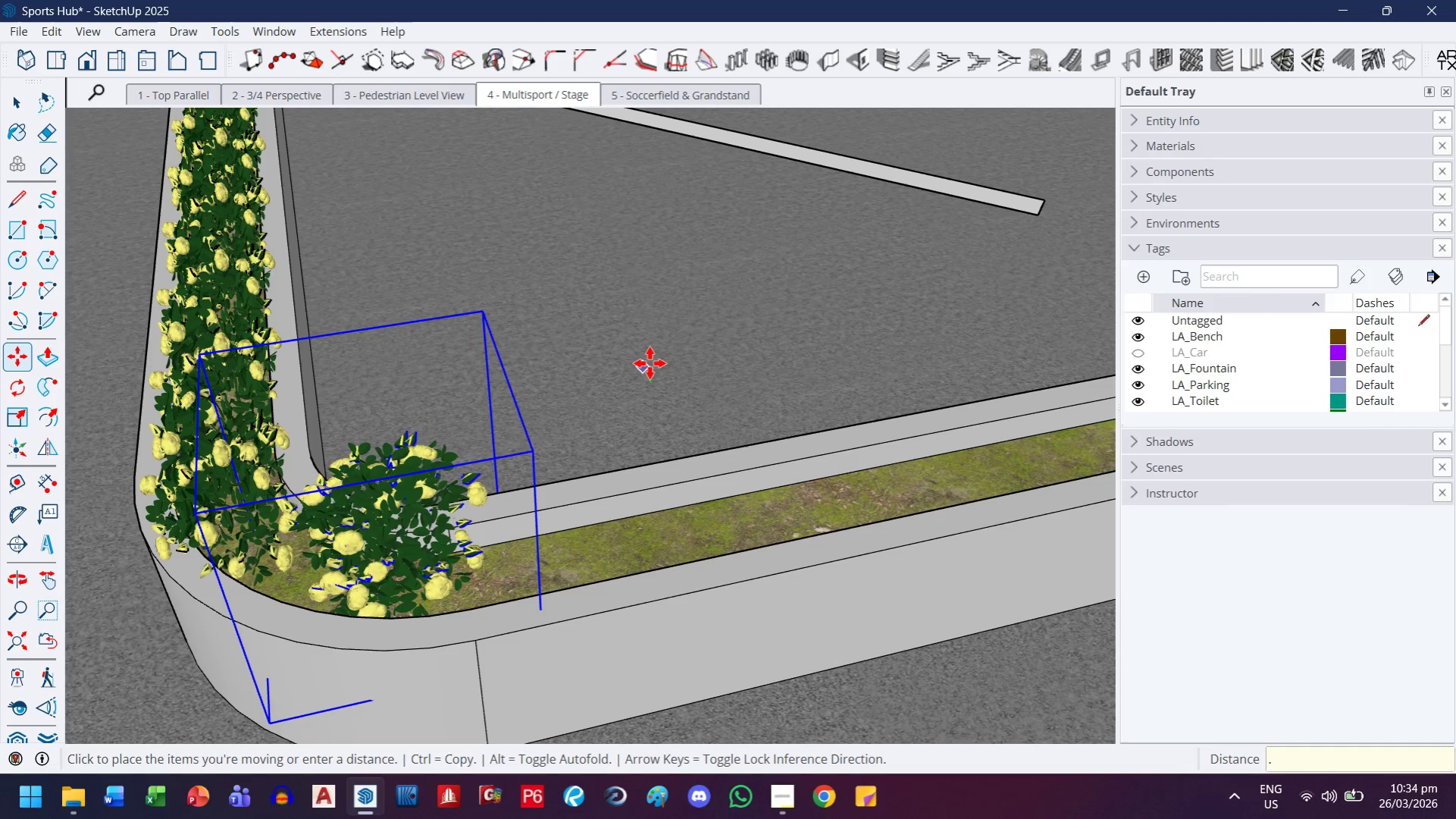 
key(1)
 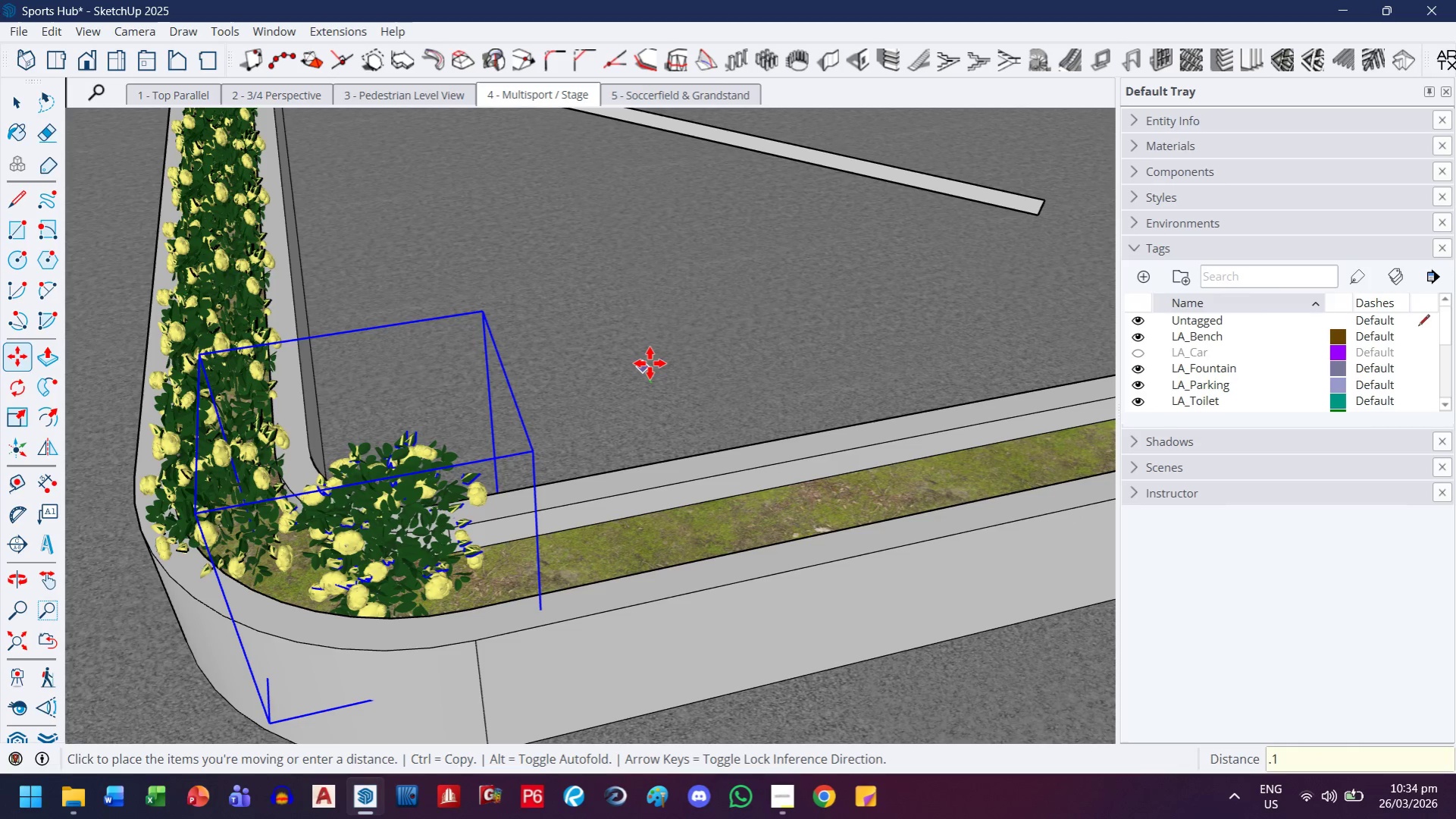 
key(Enter)
 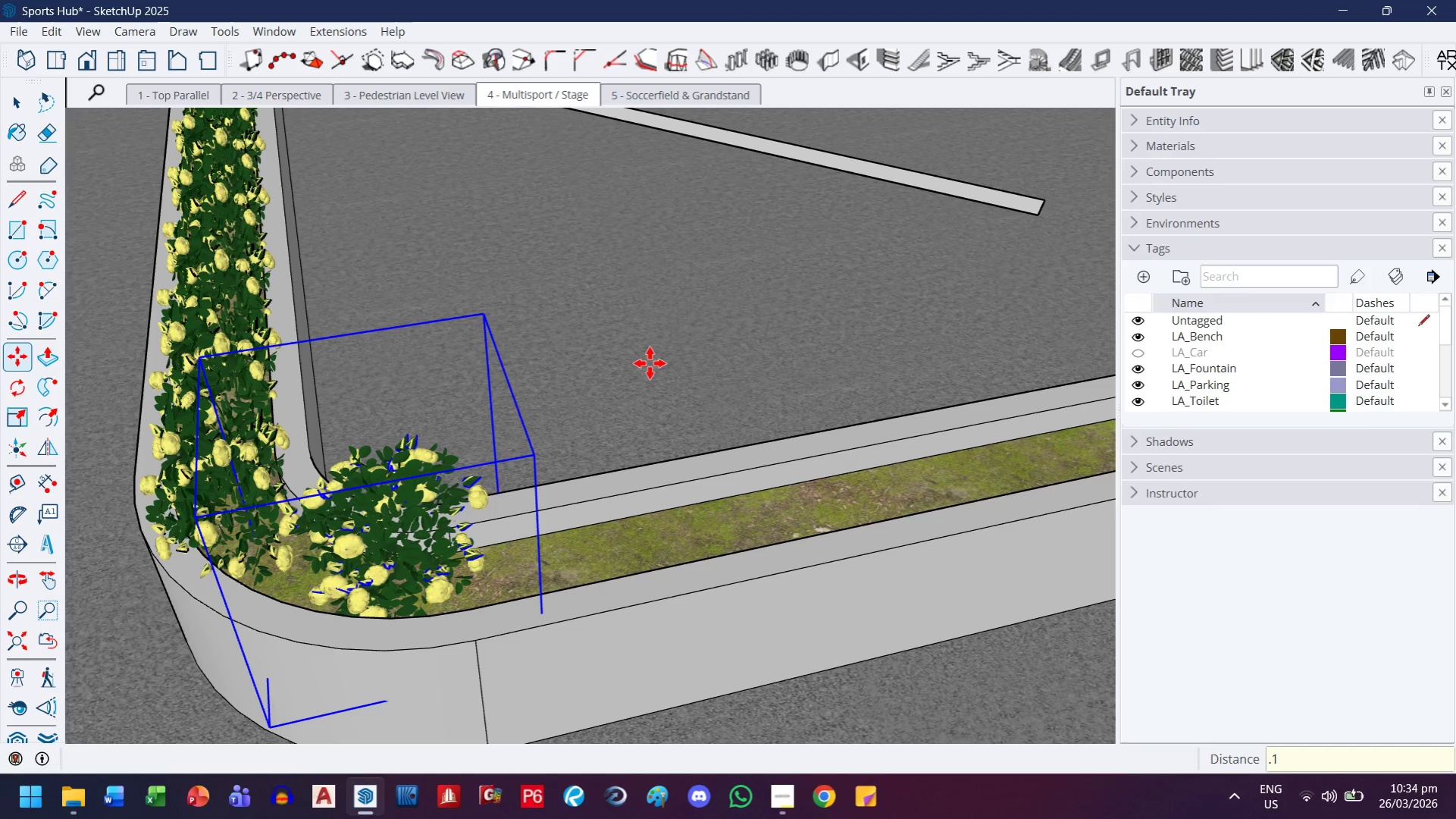 
scroll: coordinate [643, 385], scroll_direction: down, amount: 3.0
 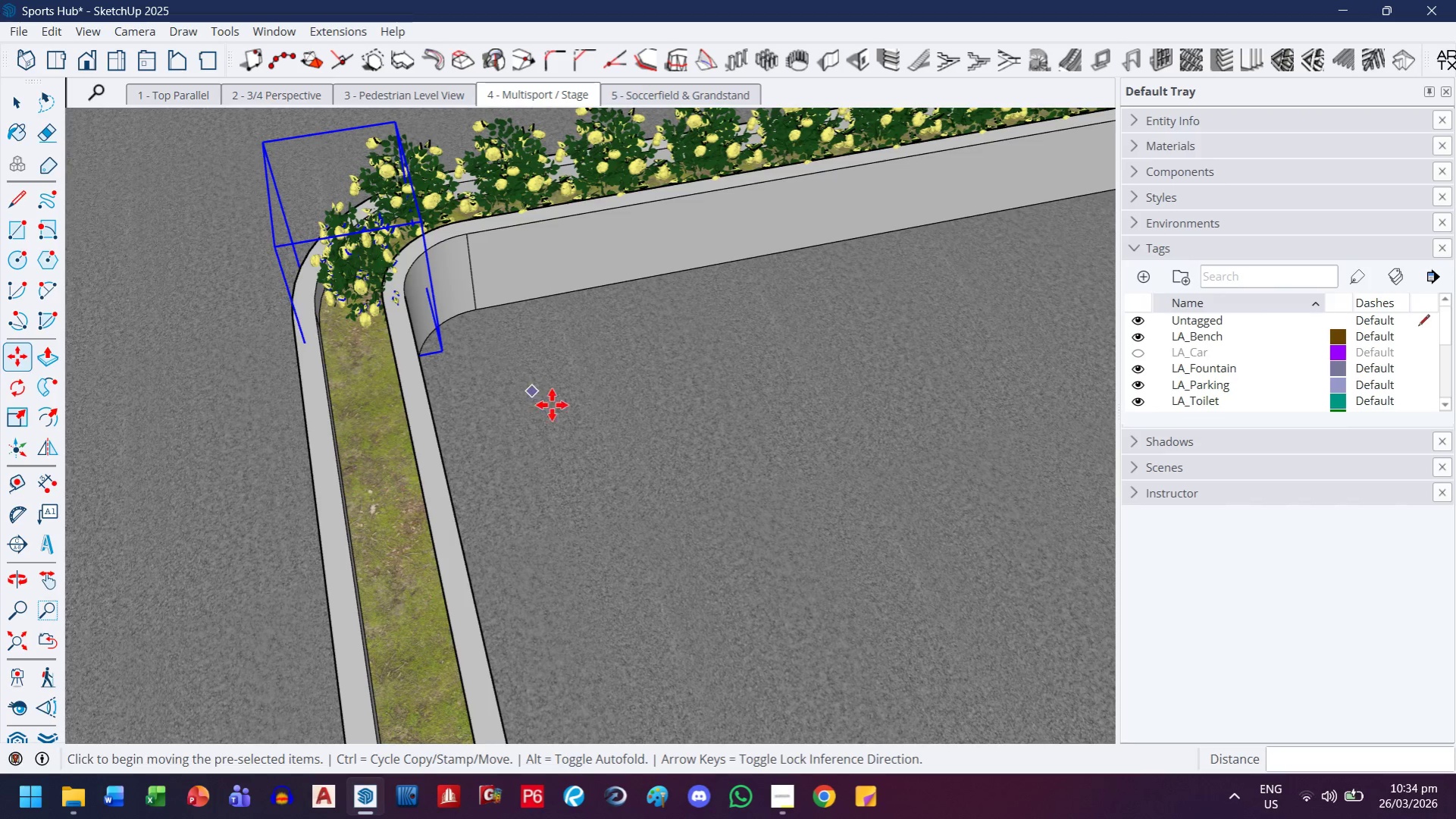 
left_click([600, 405])
 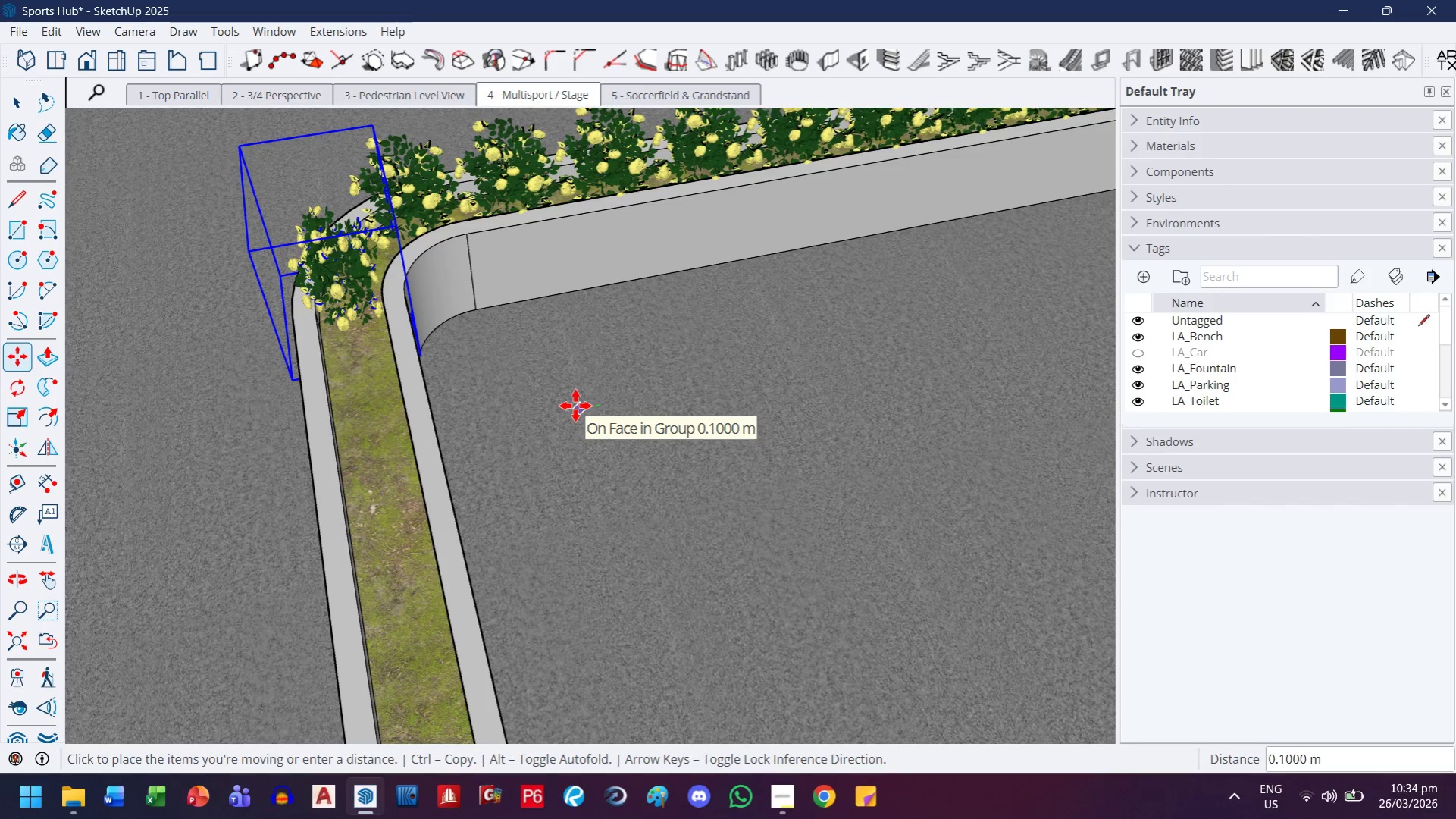 
type(.05)
 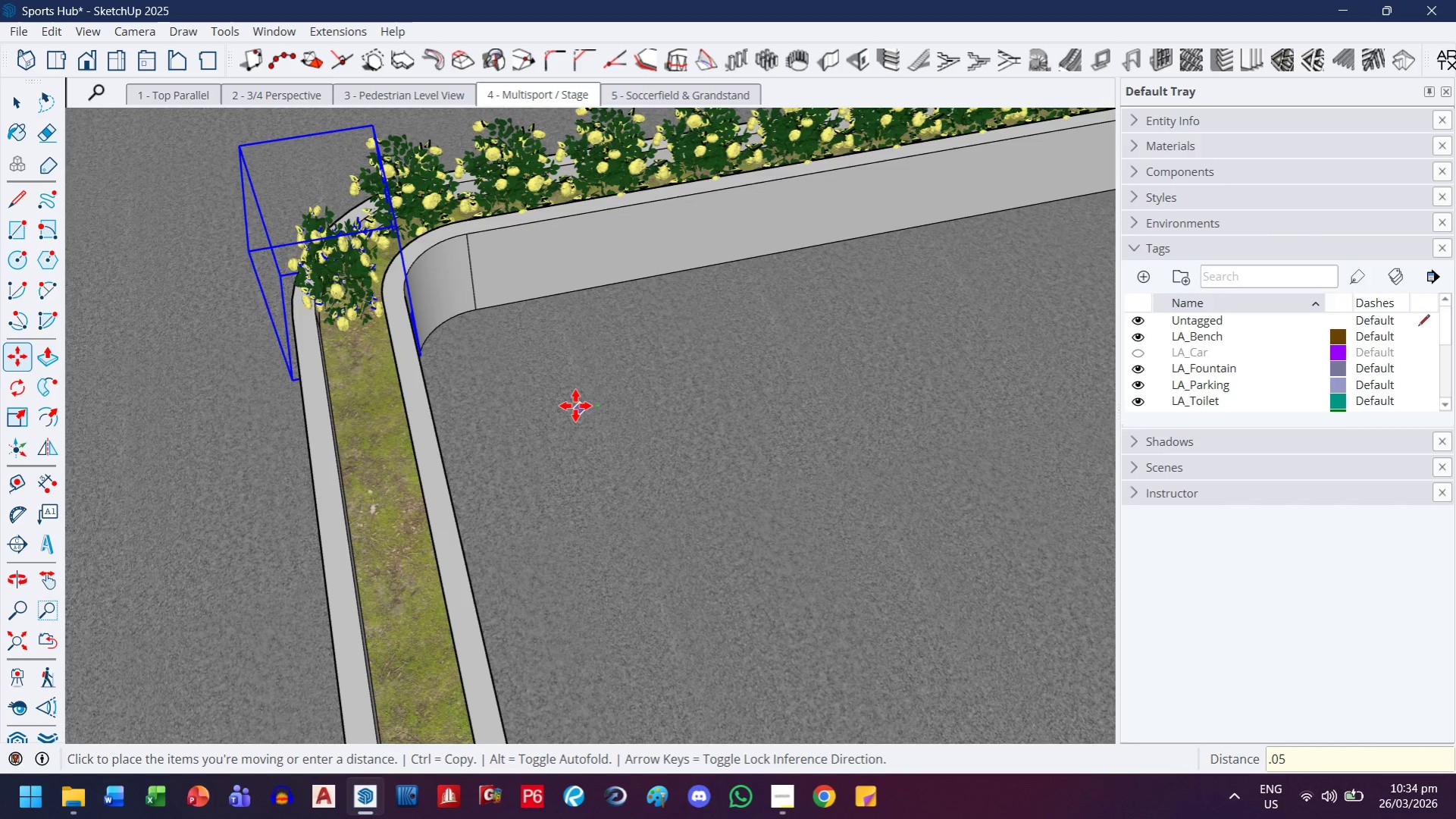 
key(Enter)
 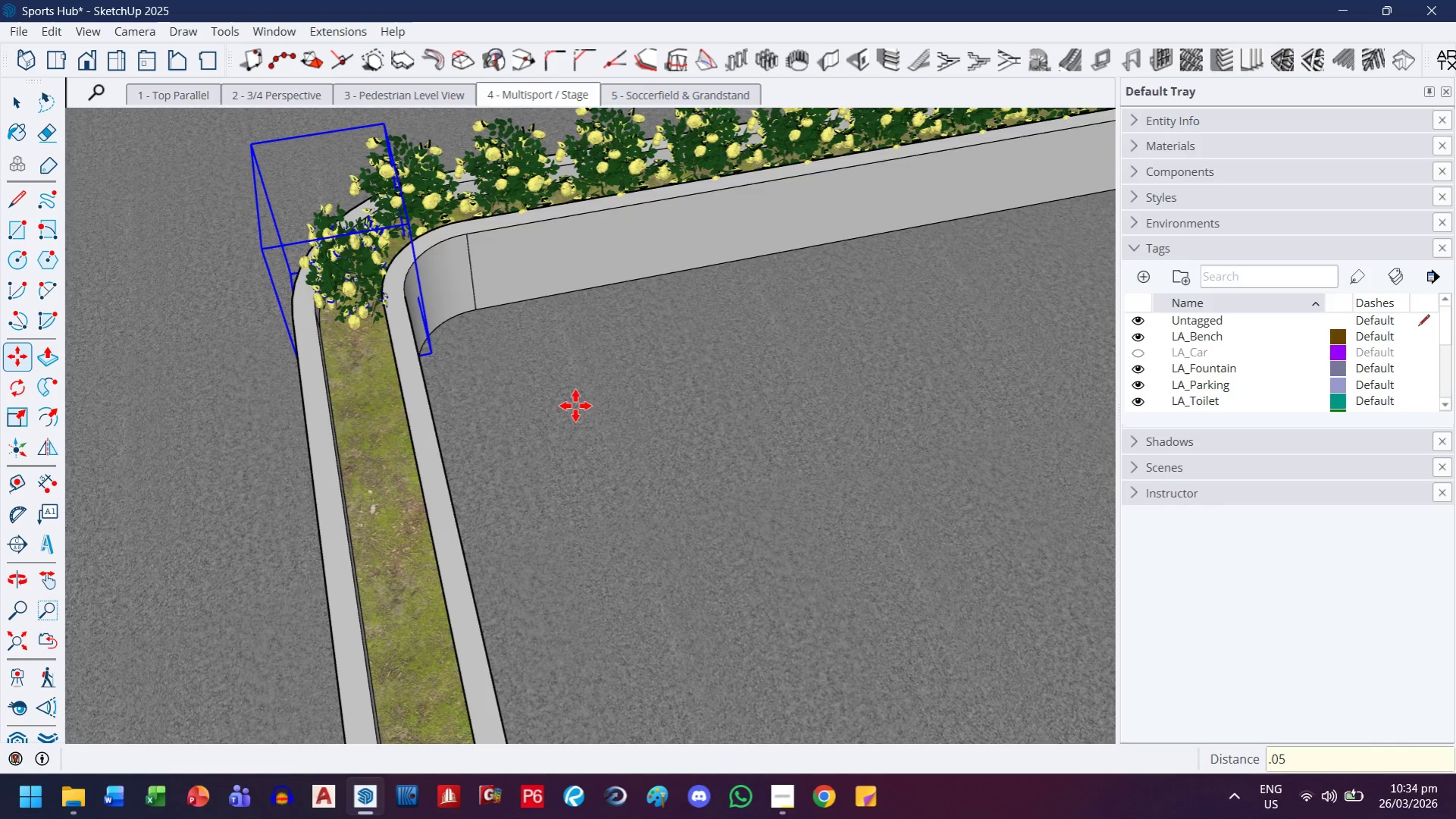 
key(H)
 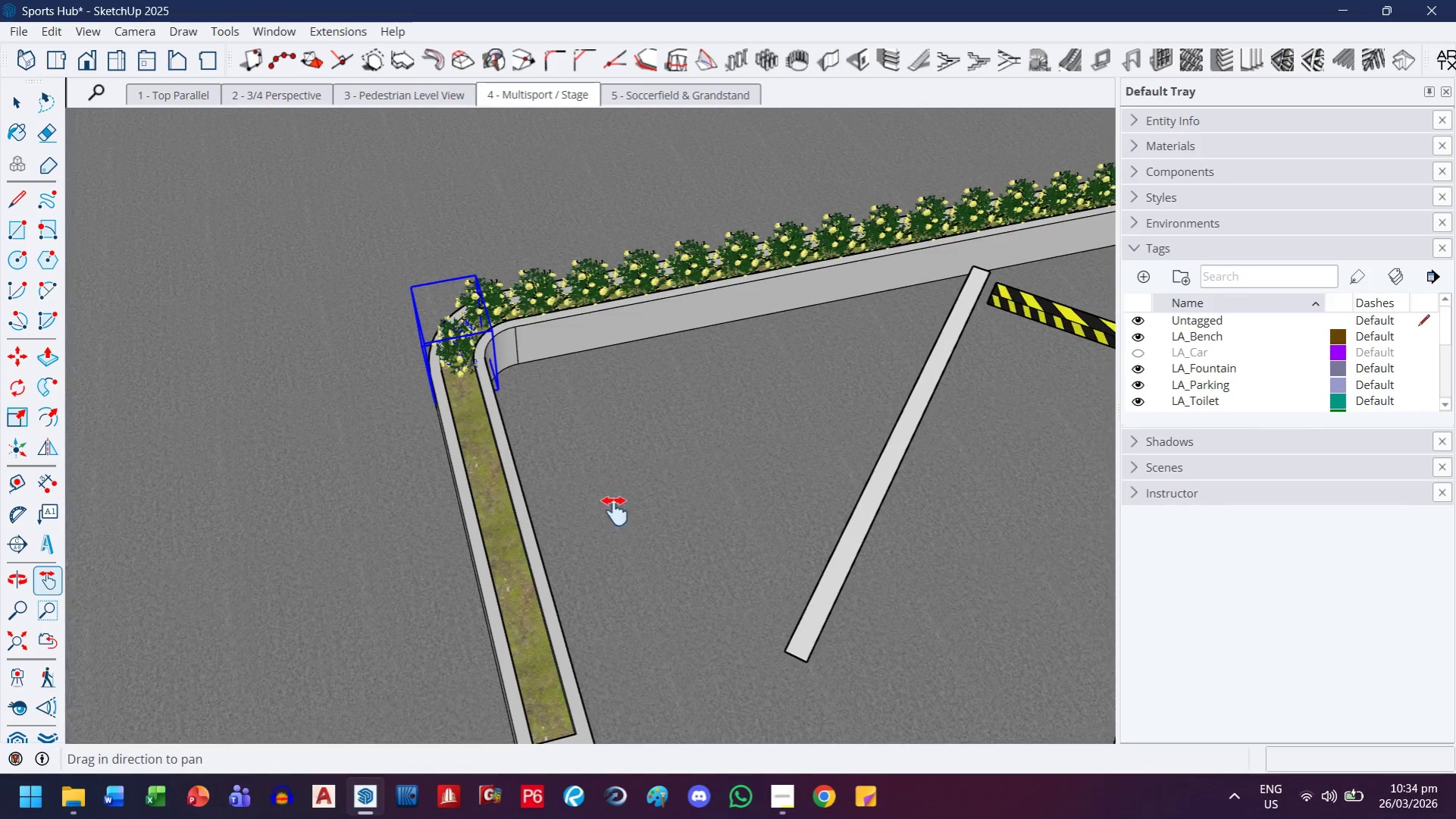 
left_click_drag(start_coordinate=[603, 552], to_coordinate=[628, 433])
 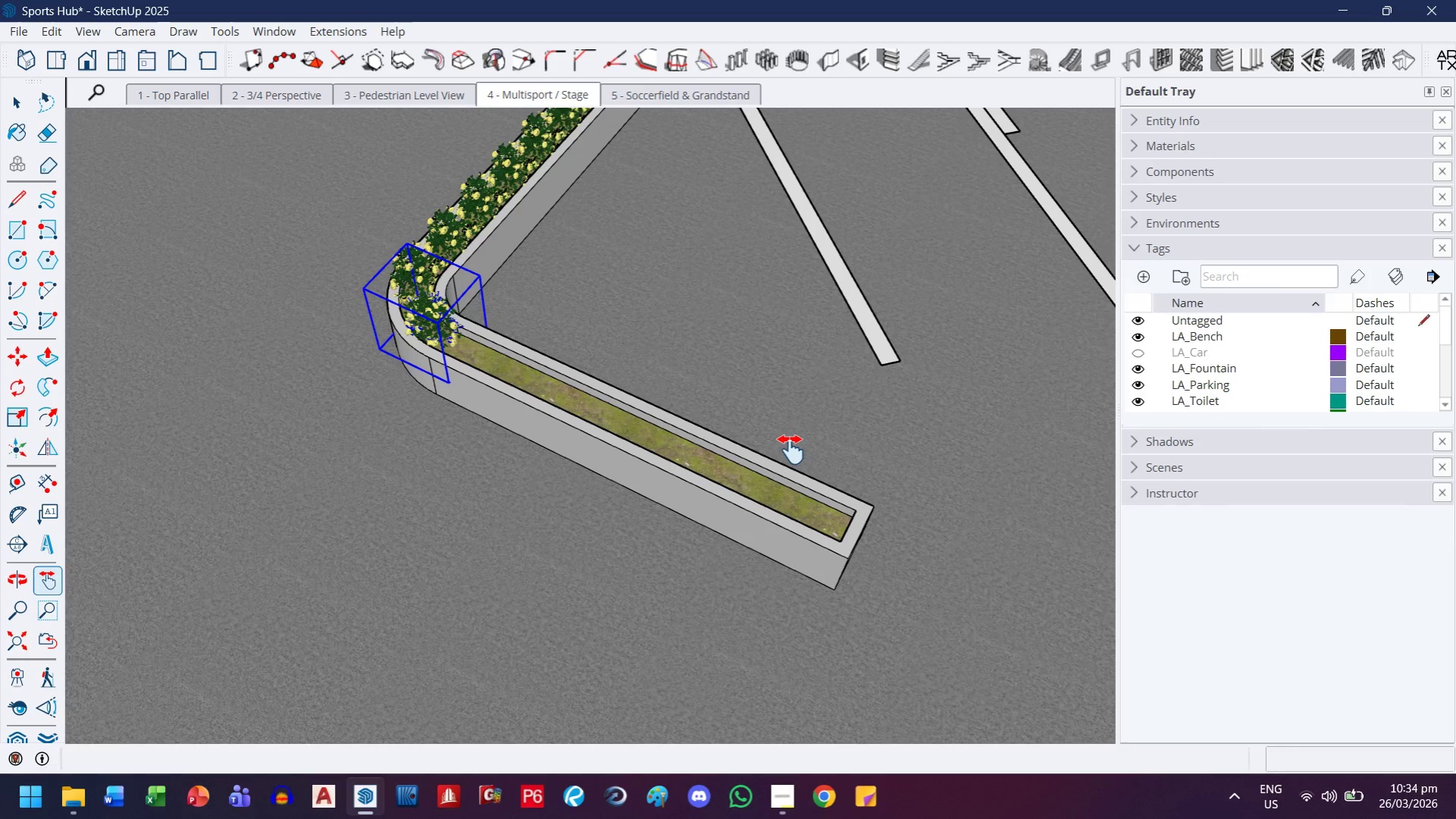 
scroll: coordinate [564, 436], scroll_direction: down, amount: 13.0
 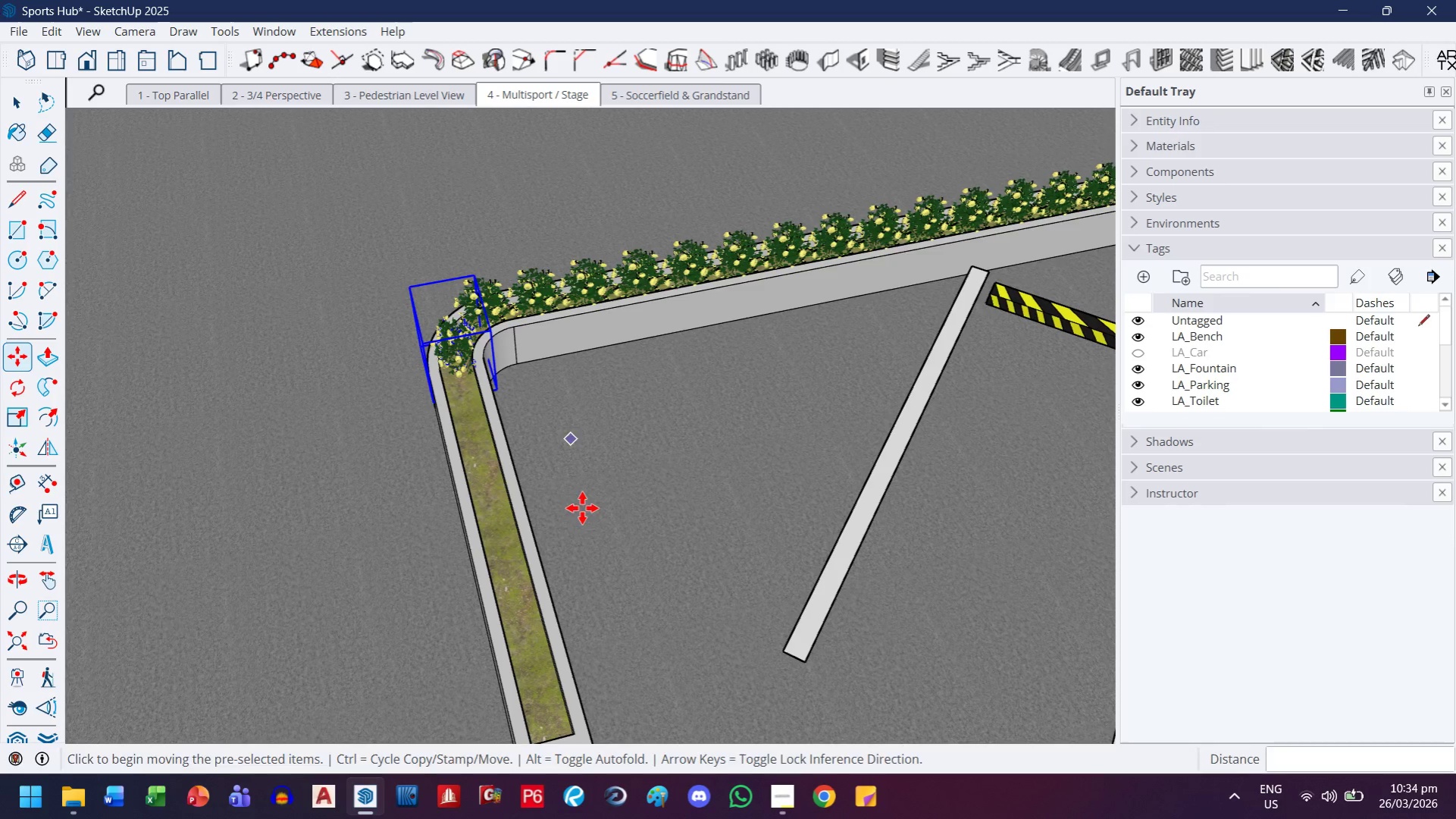 
key(M)
 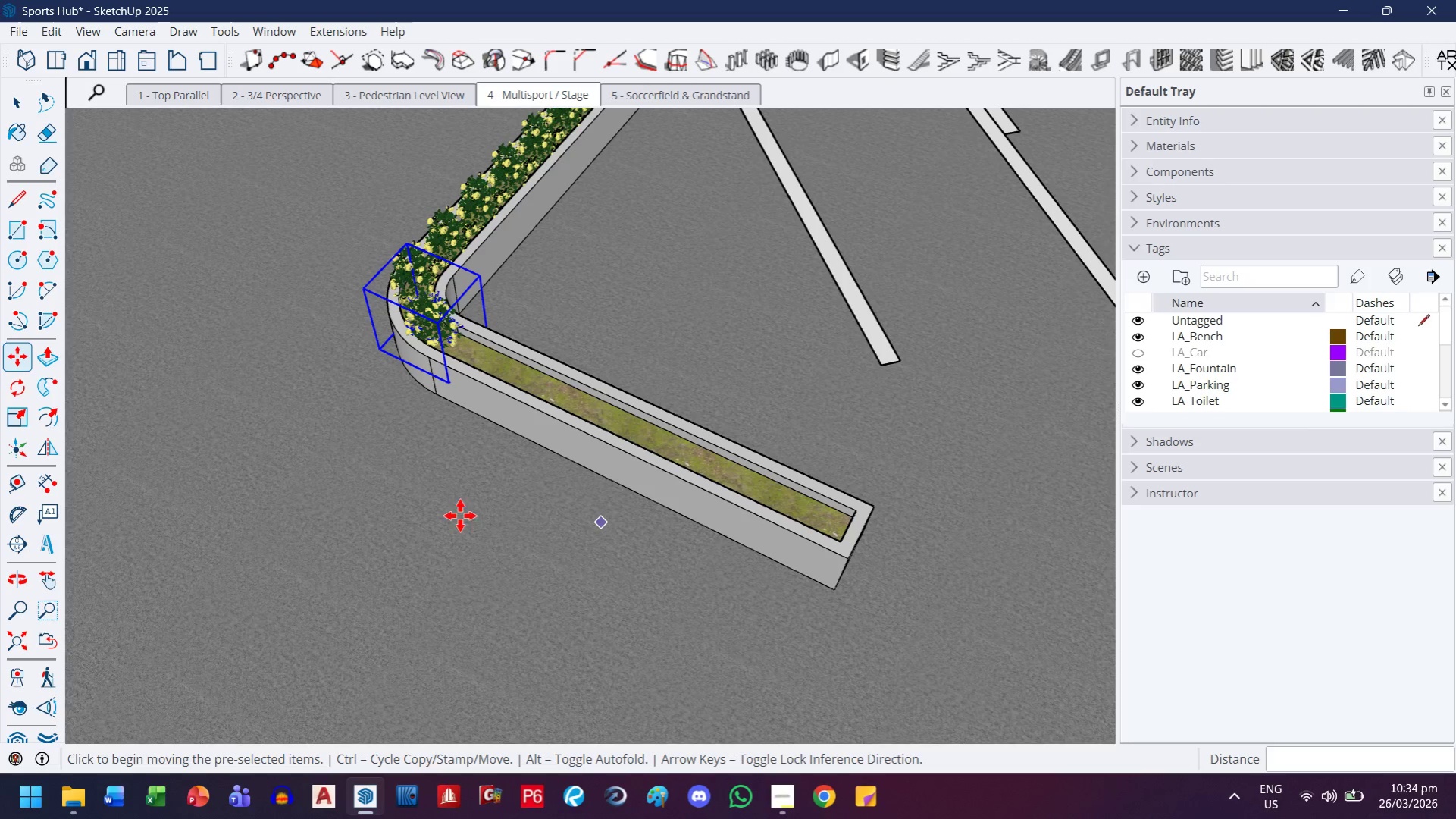 
key(Control+ControlLeft)
 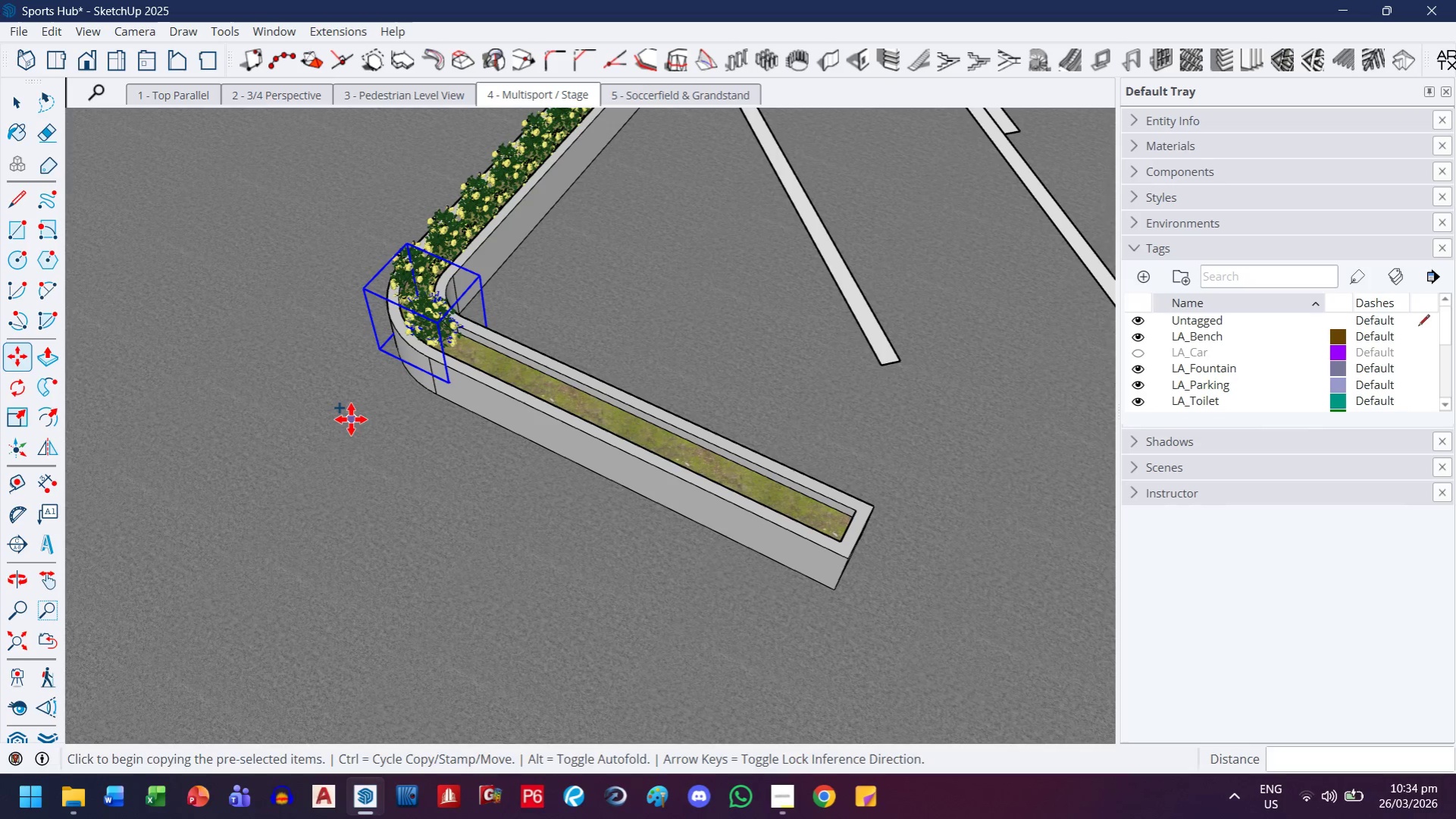 
left_click([351, 419])
 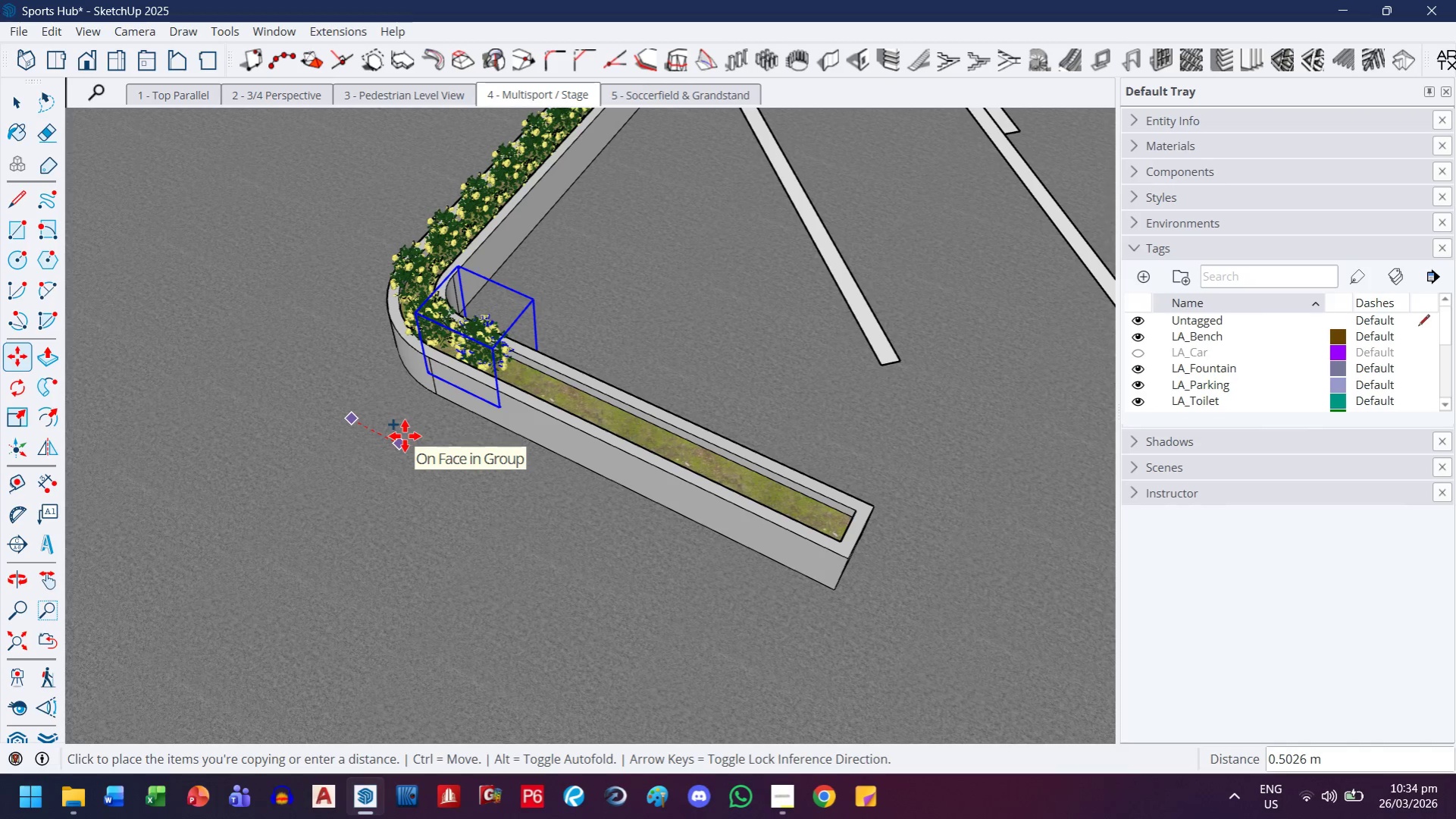 
key(Period)
 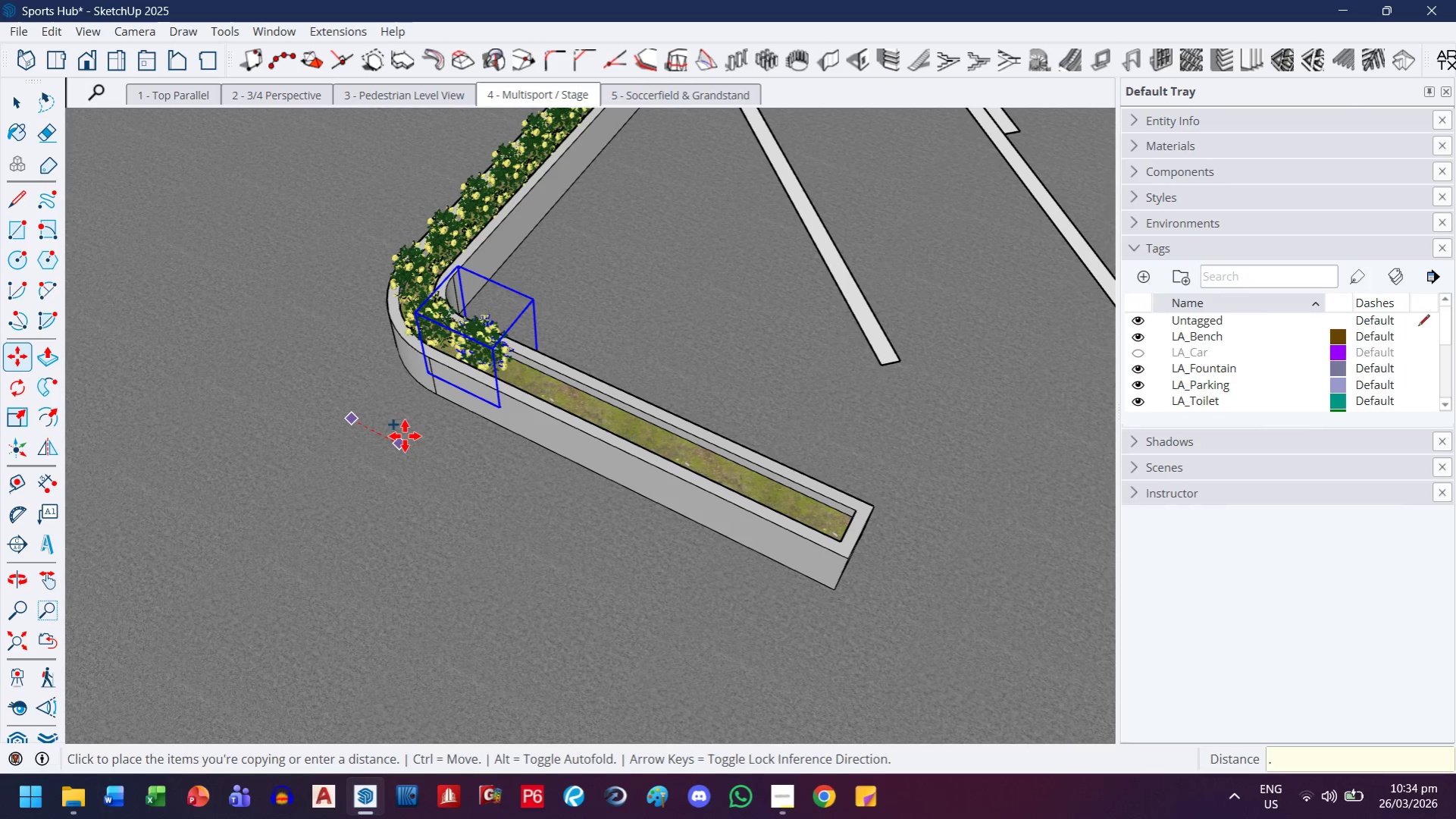 
key(5)
 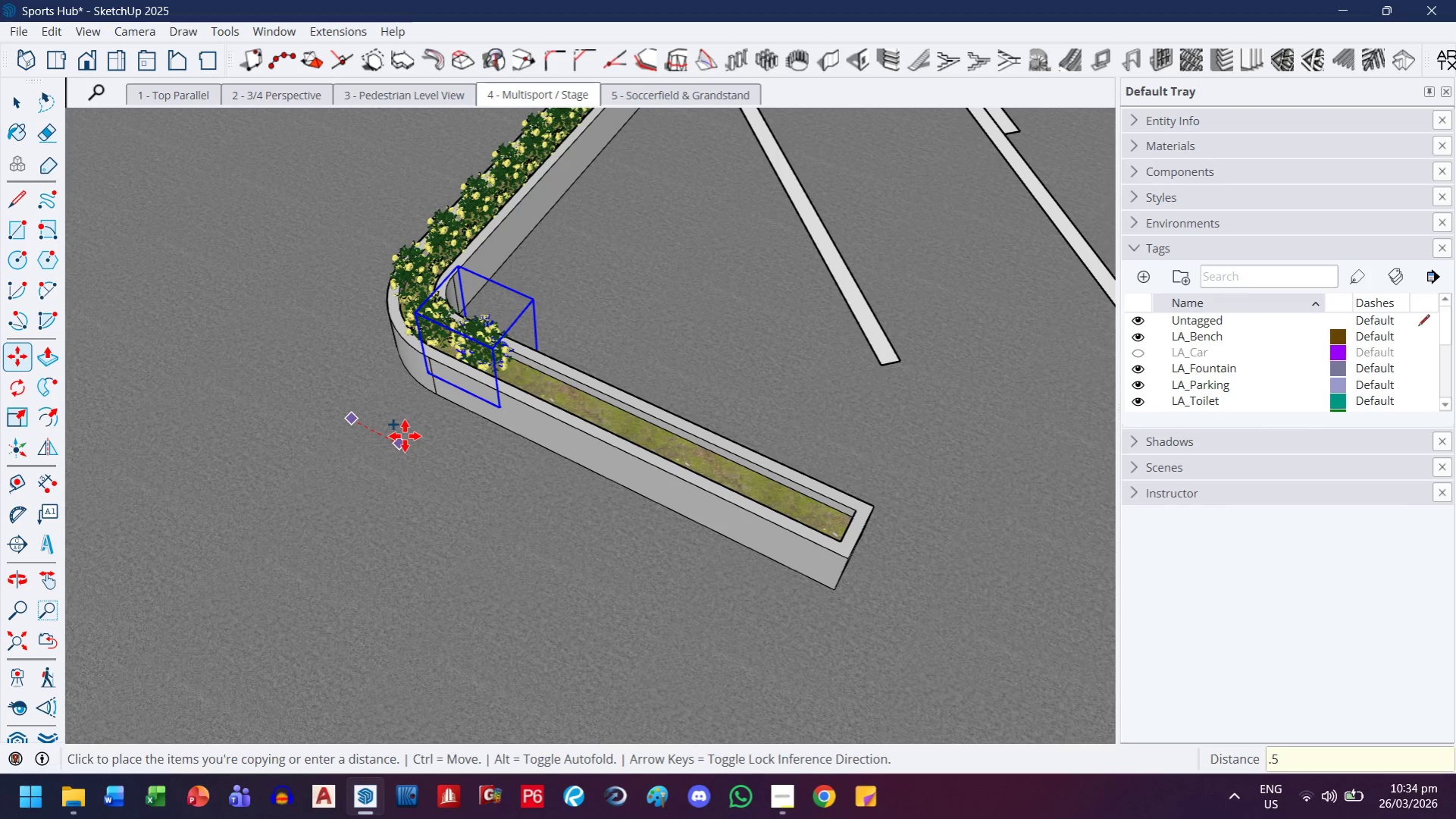 
key(Enter)
 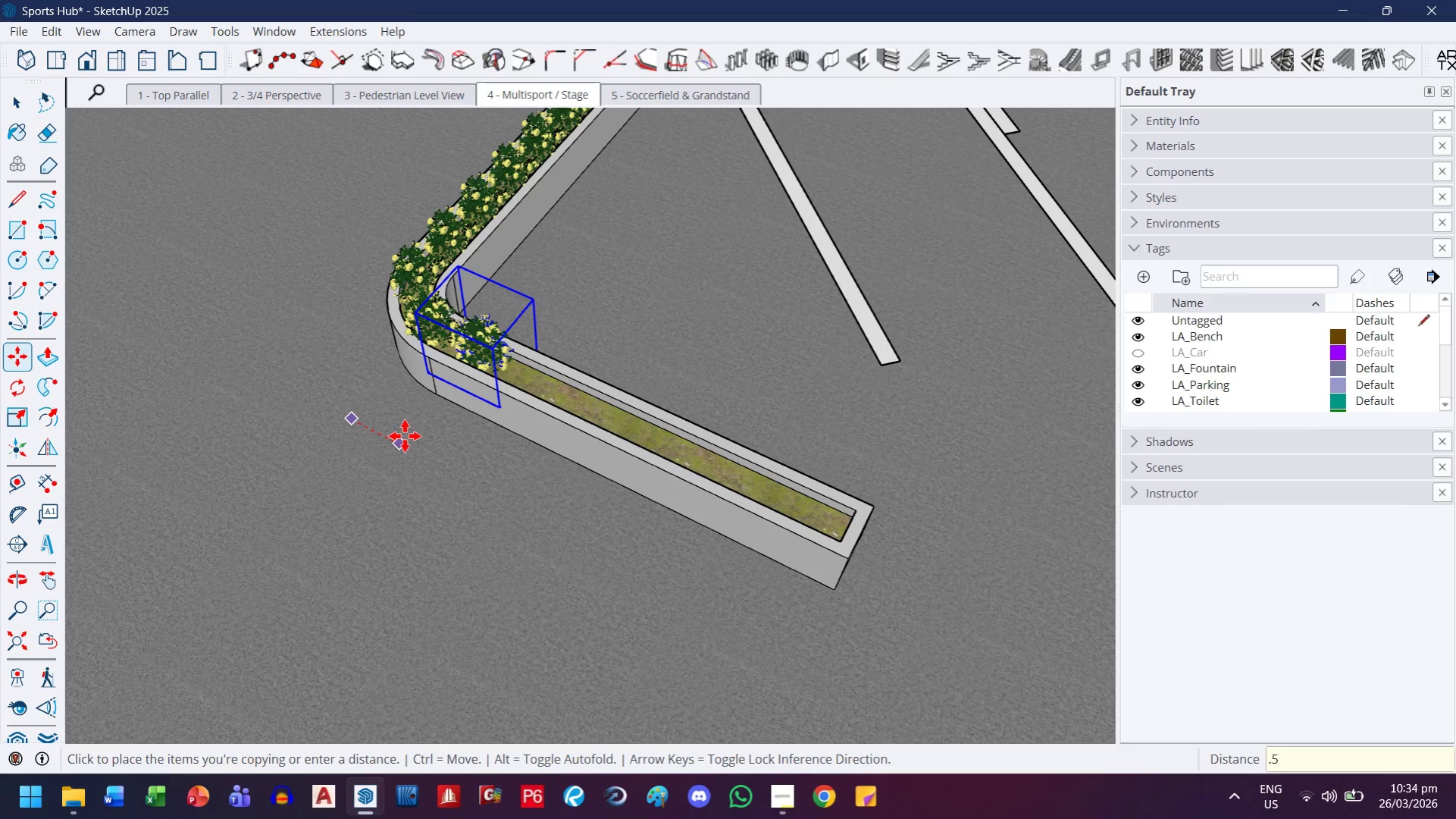 
type(x10)
 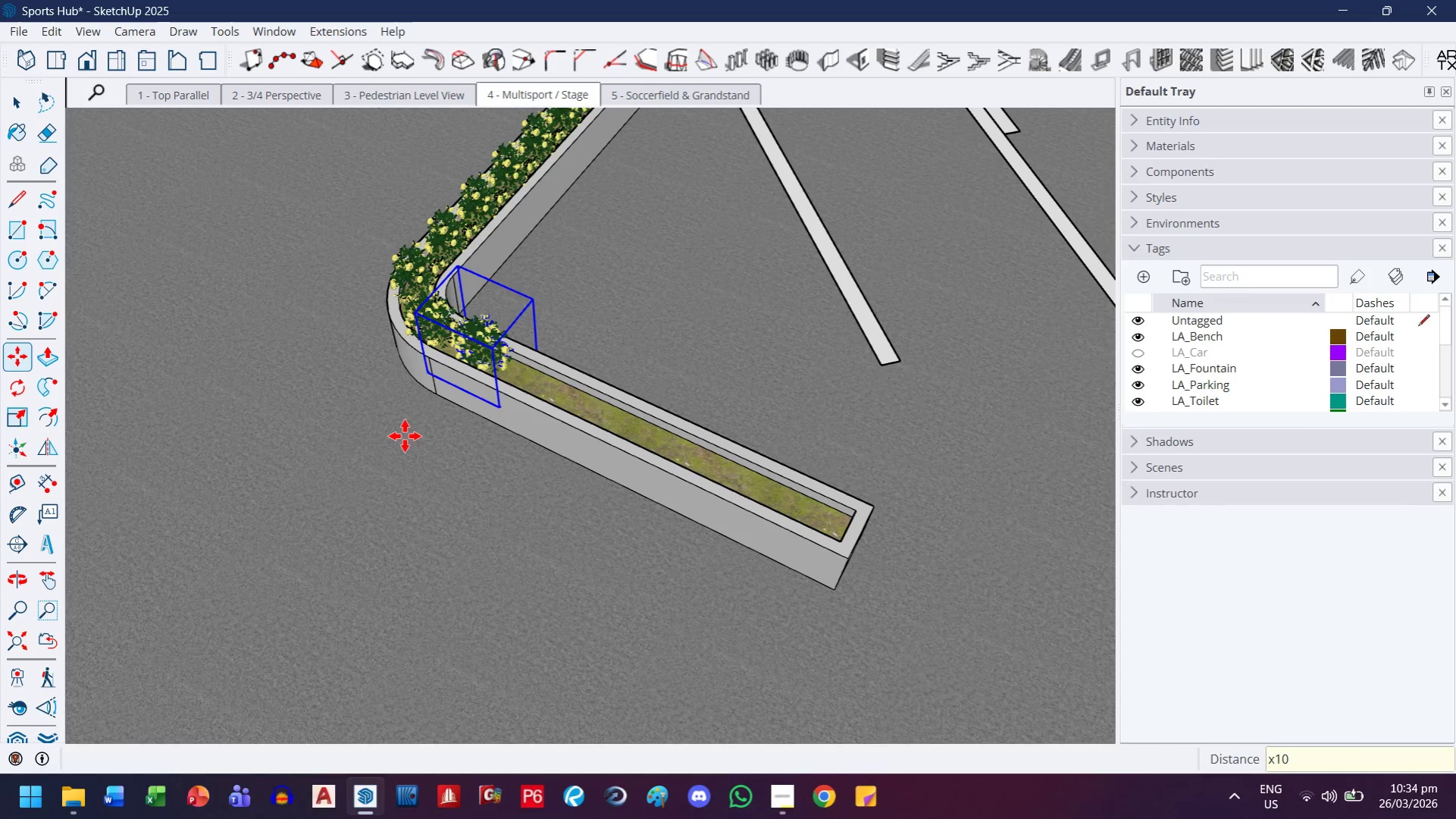 
key(Enter)
 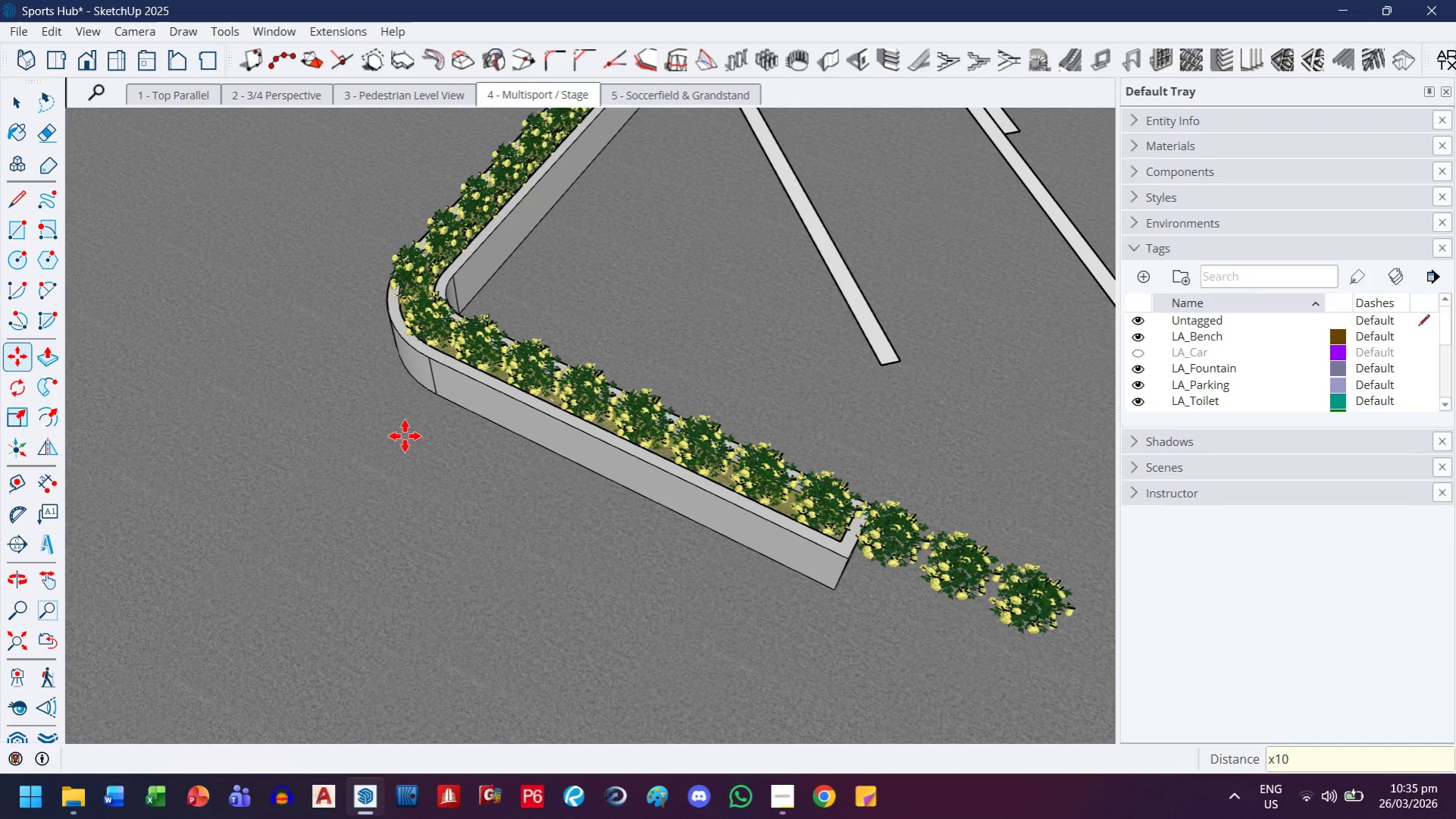 
key(E)
 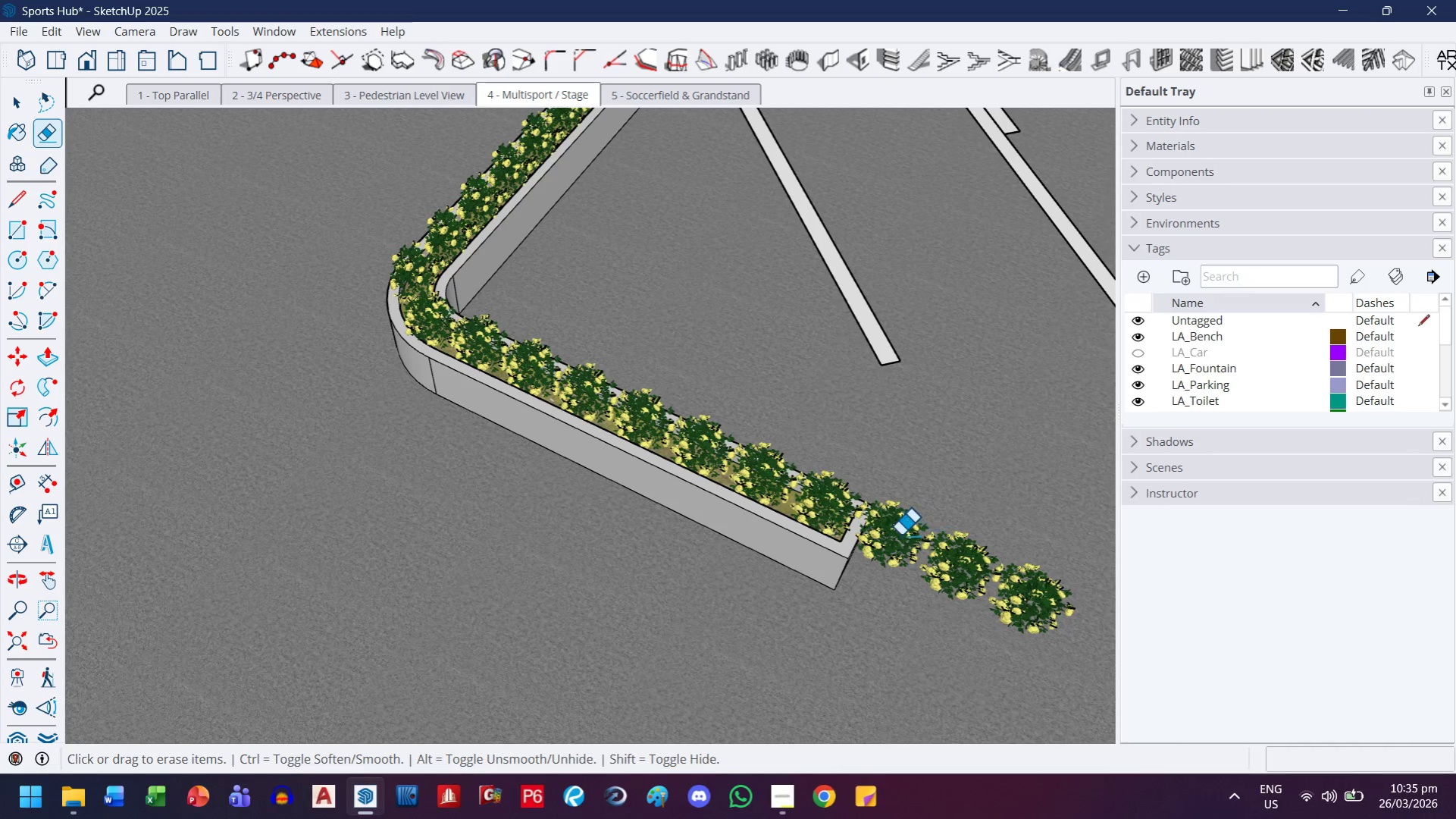 
left_click_drag(start_coordinate=[900, 535], to_coordinate=[1038, 604])
 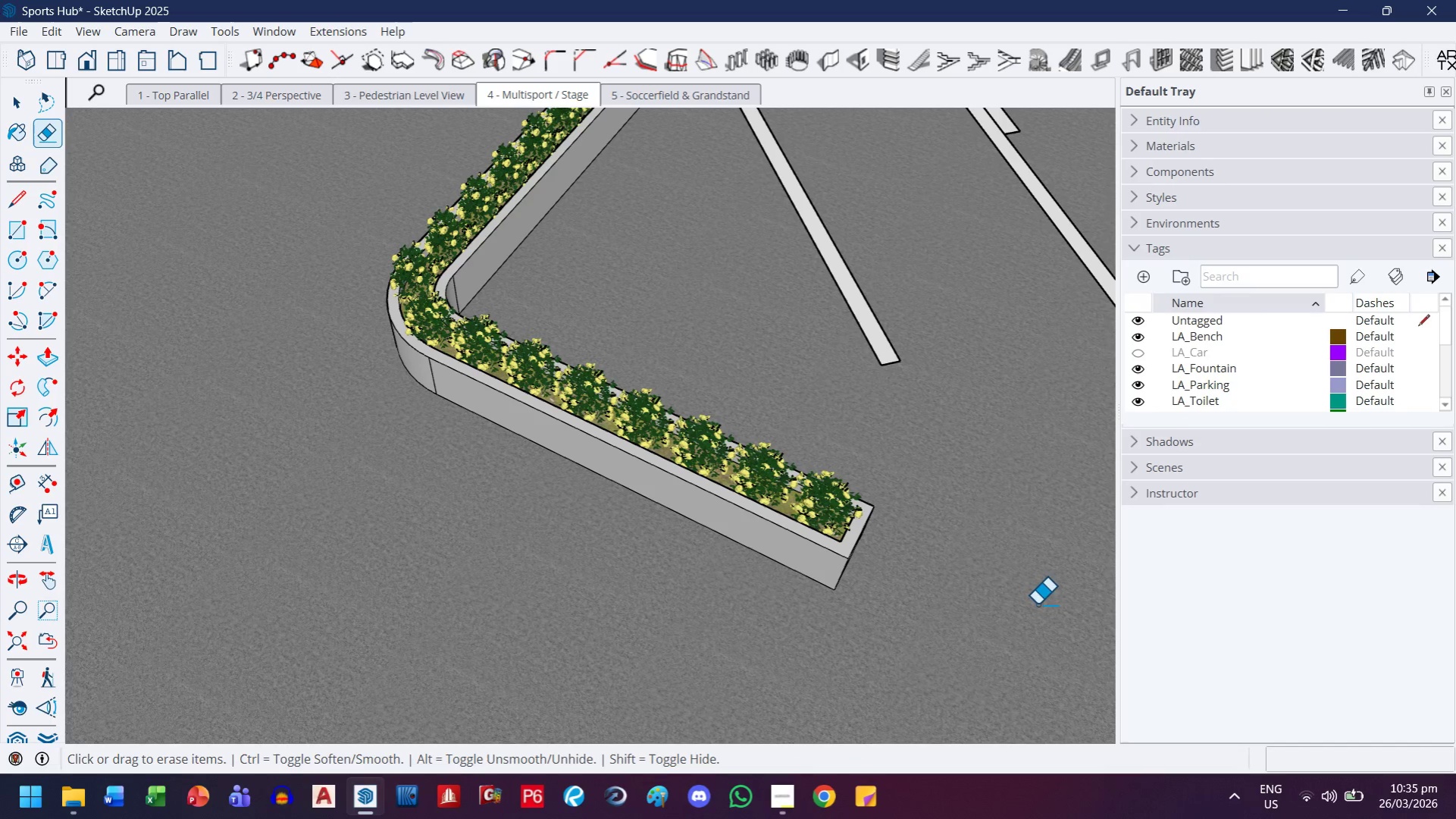 
key(H)
 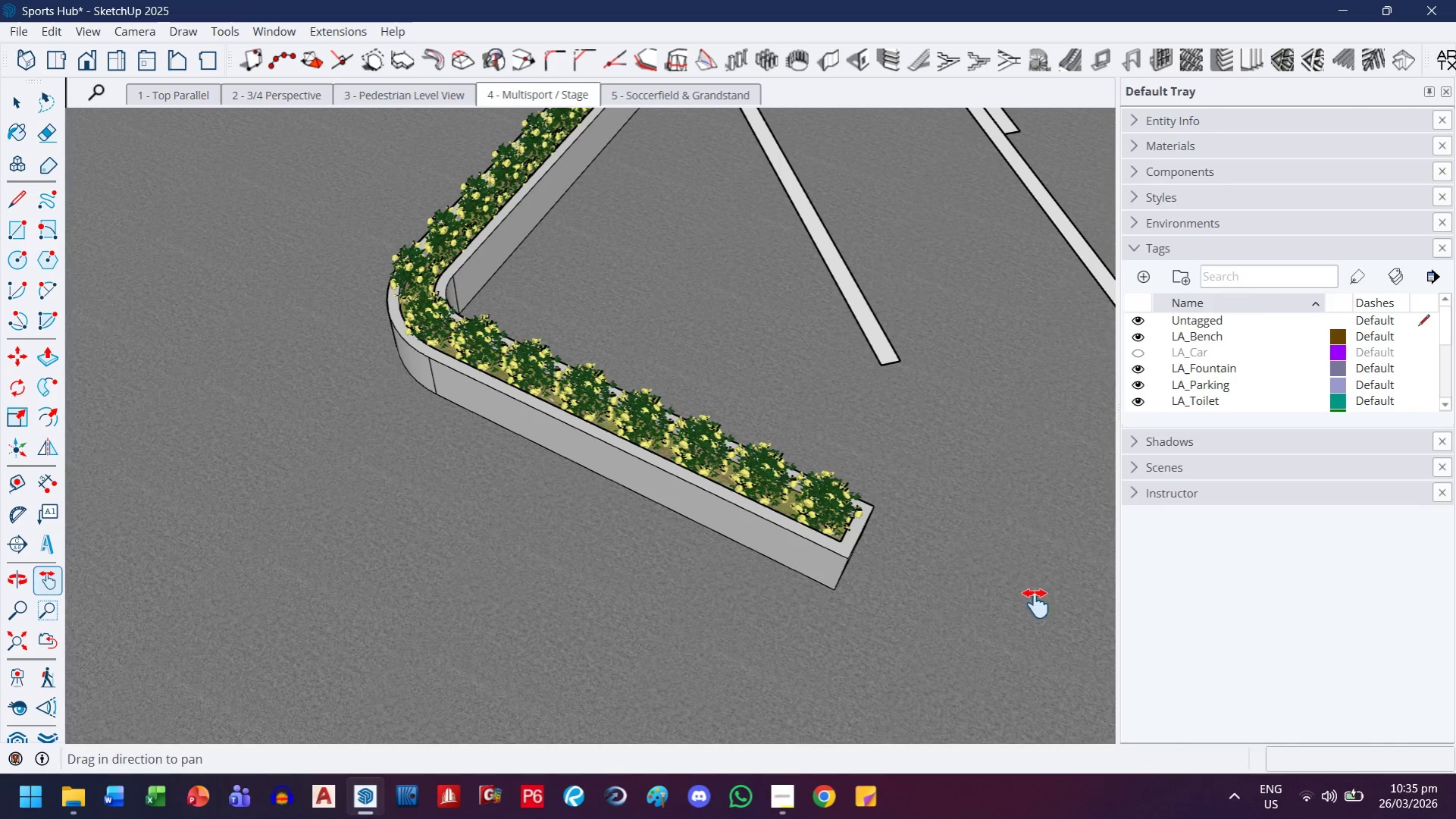 
left_click_drag(start_coordinate=[1030, 600], to_coordinate=[721, 516])
 